 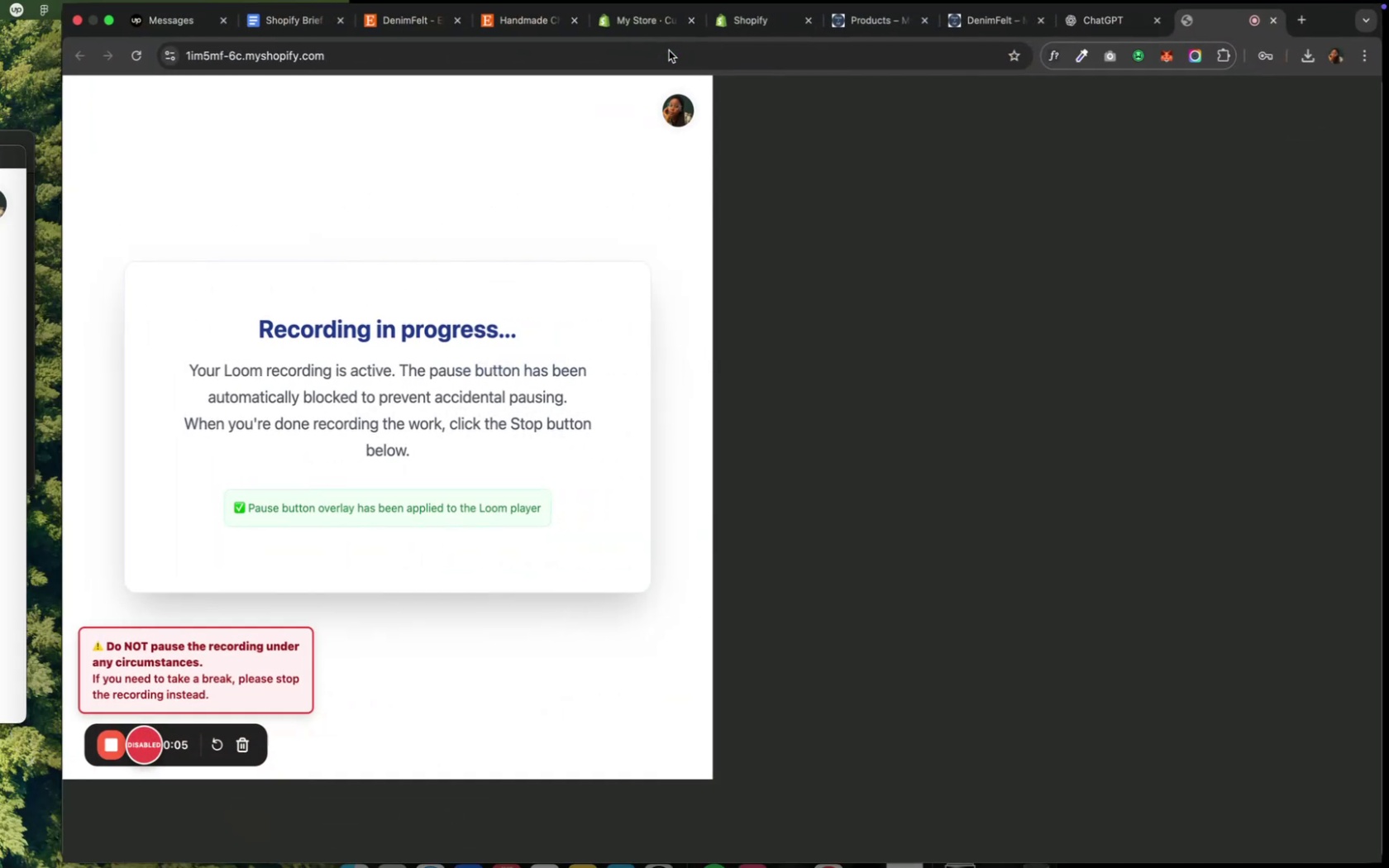 
mouse_move([1054, 33])
 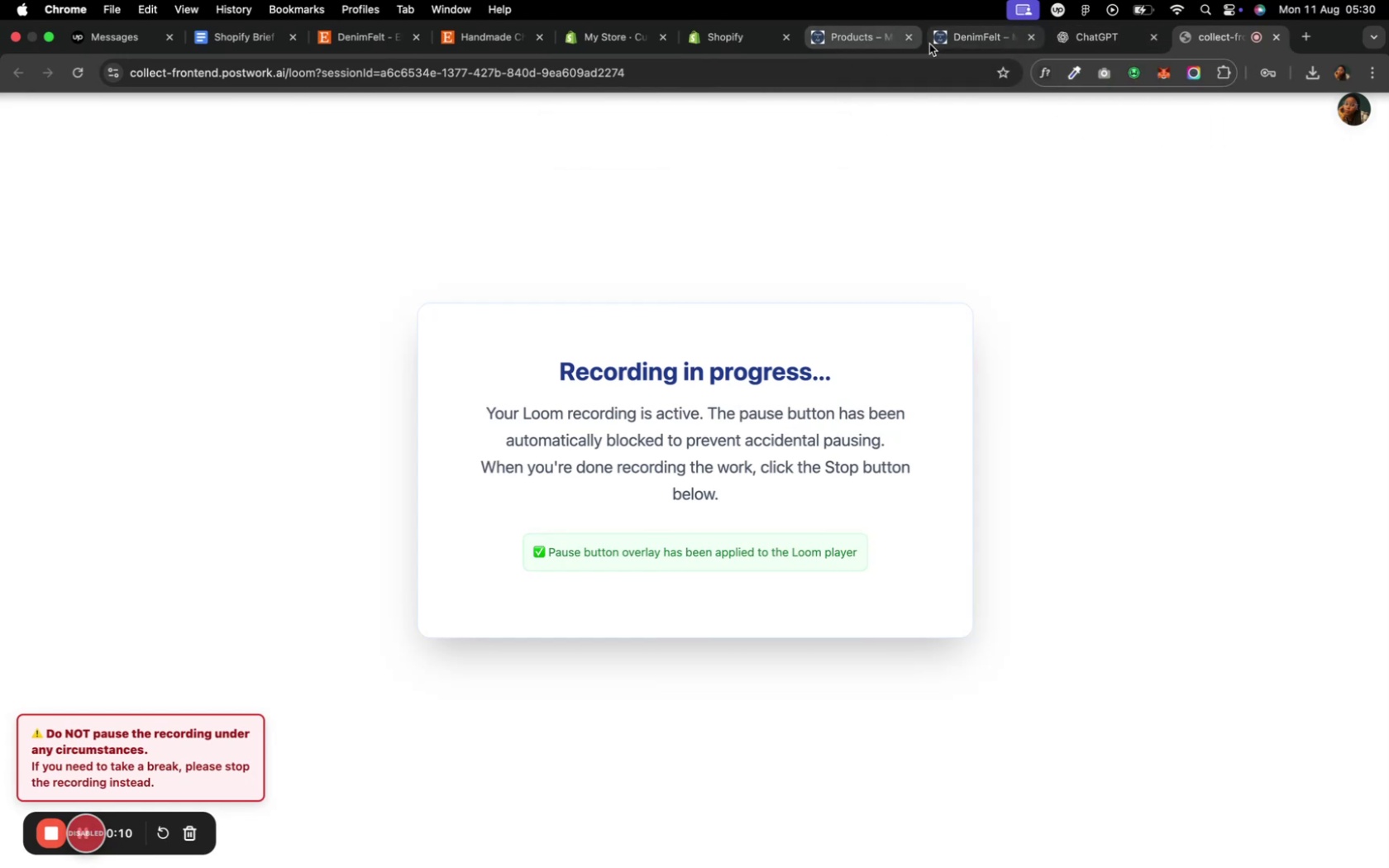 
left_click([942, 41])
 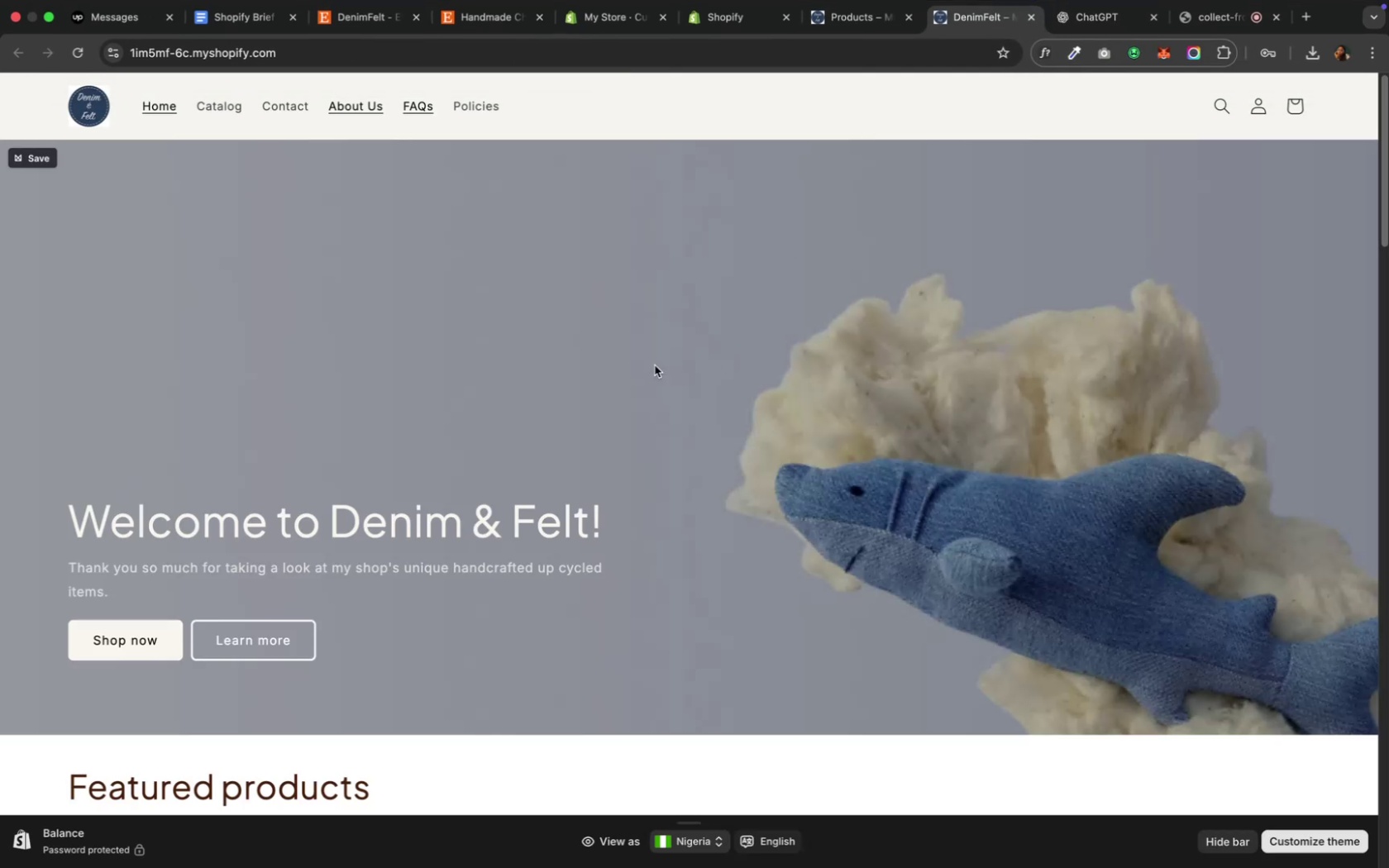 
wait(8.67)
 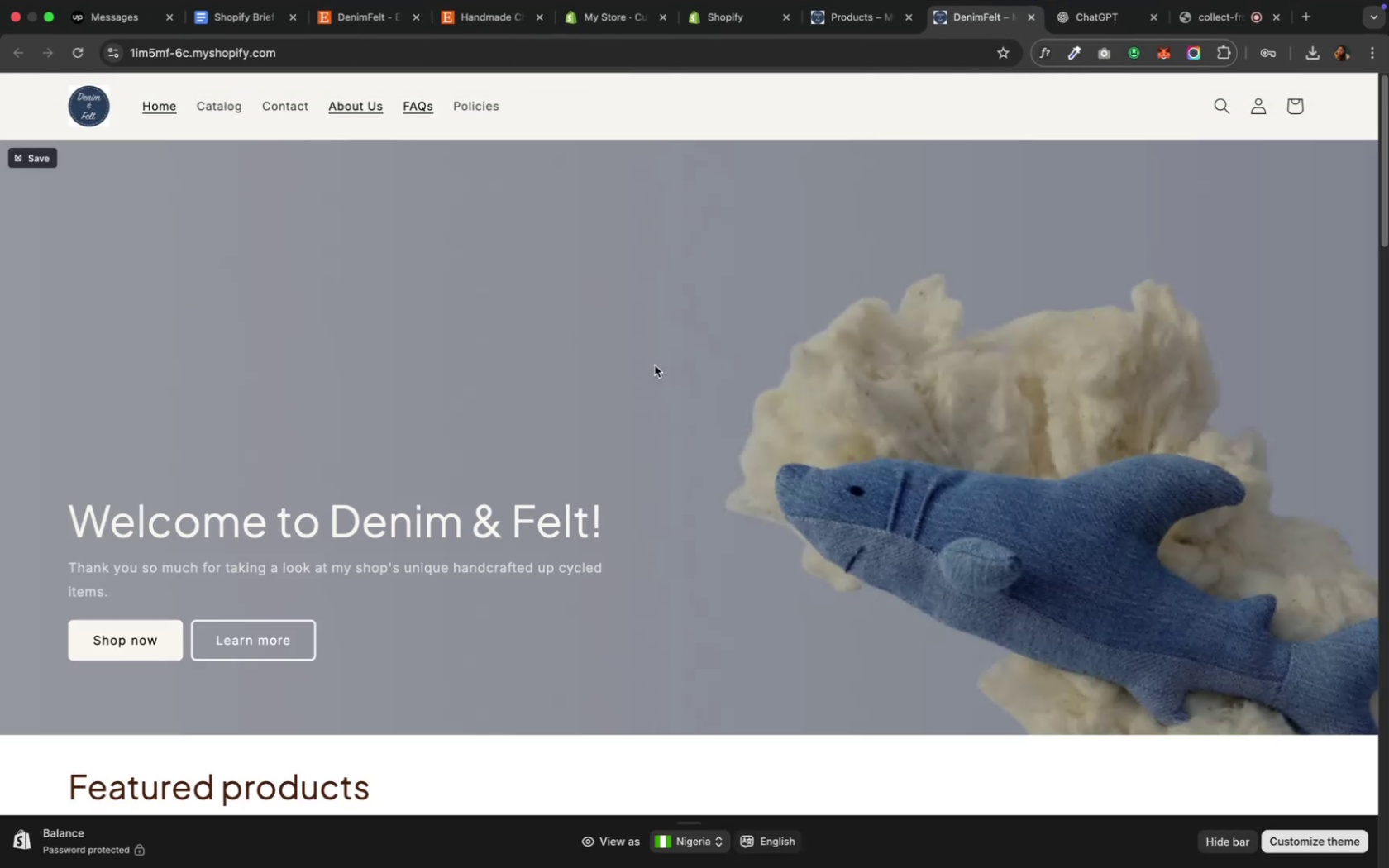 
scroll: coordinate [491, 609], scroll_direction: down, amount: 3.0
 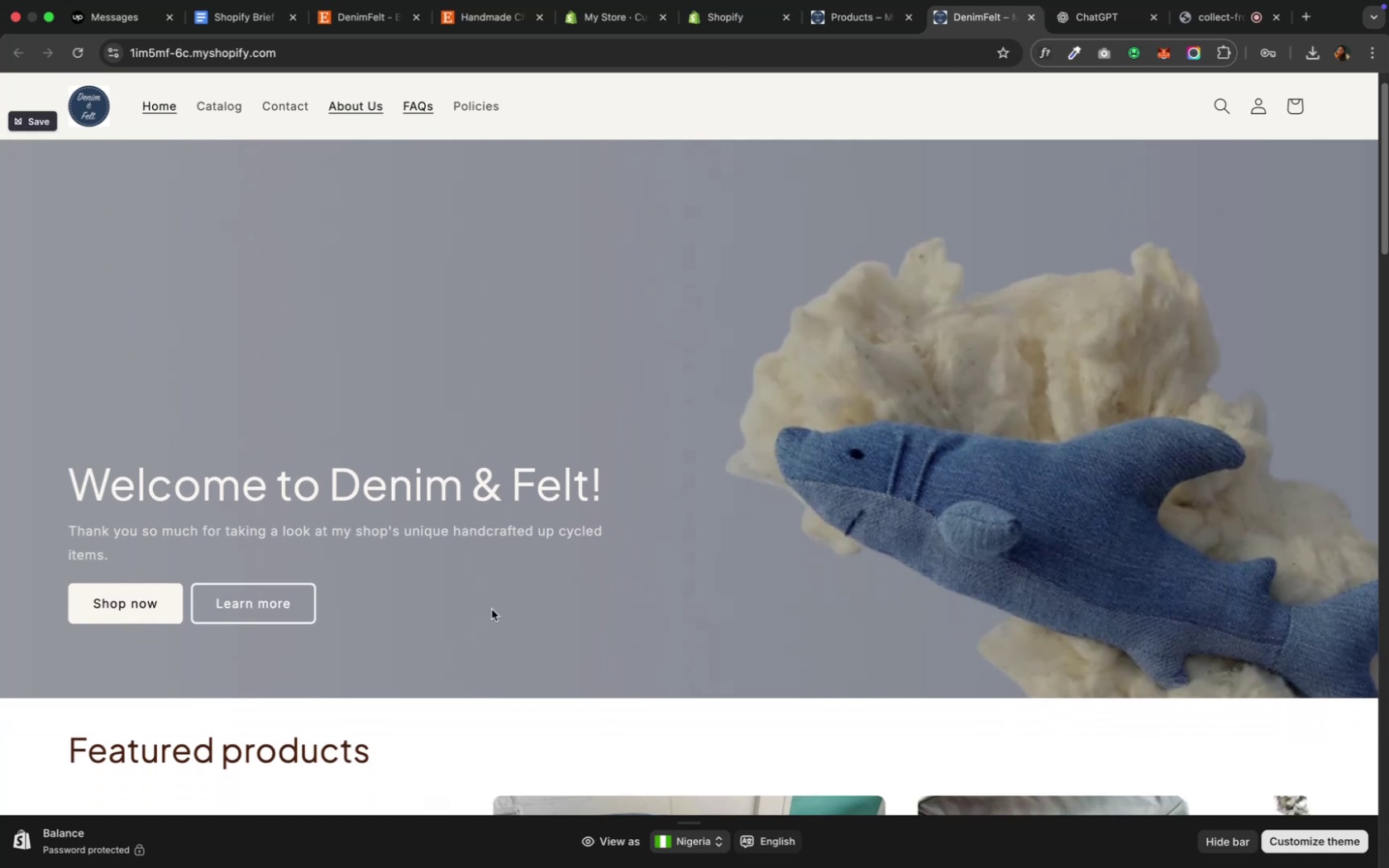 
scroll: coordinate [491, 608], scroll_direction: up, amount: 9.0
 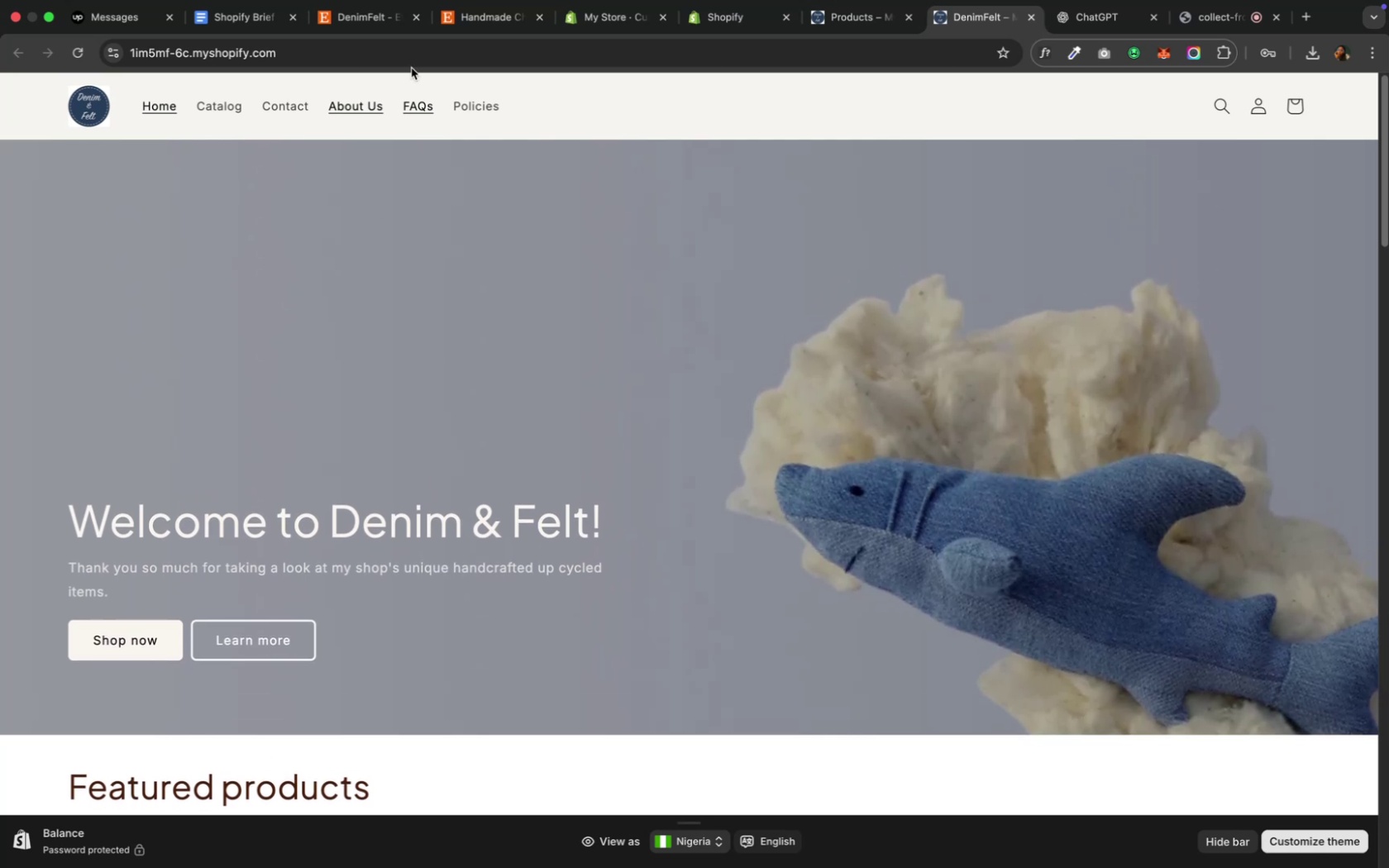 
mouse_move([427, 15])
 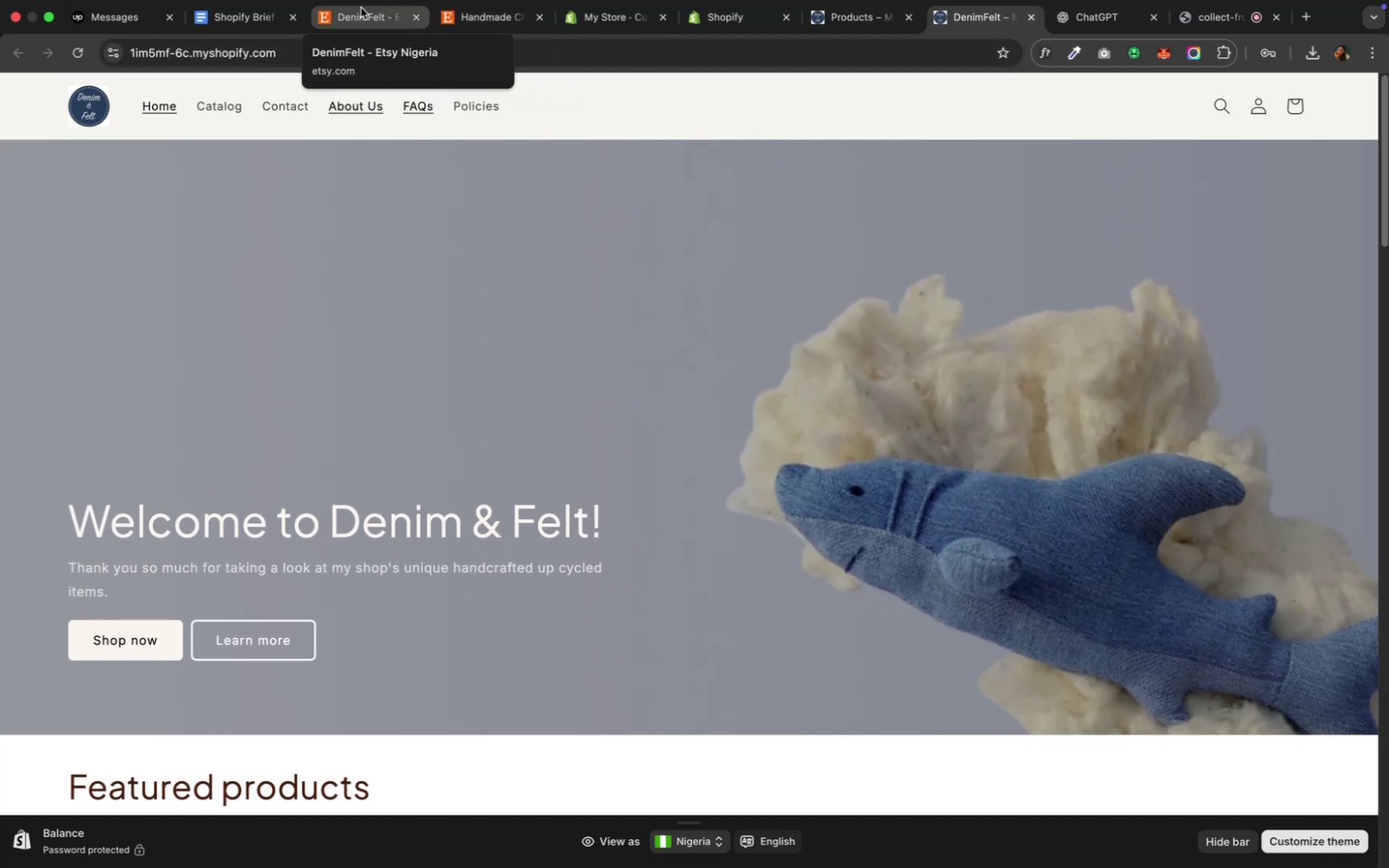 
left_click([360, 7])
 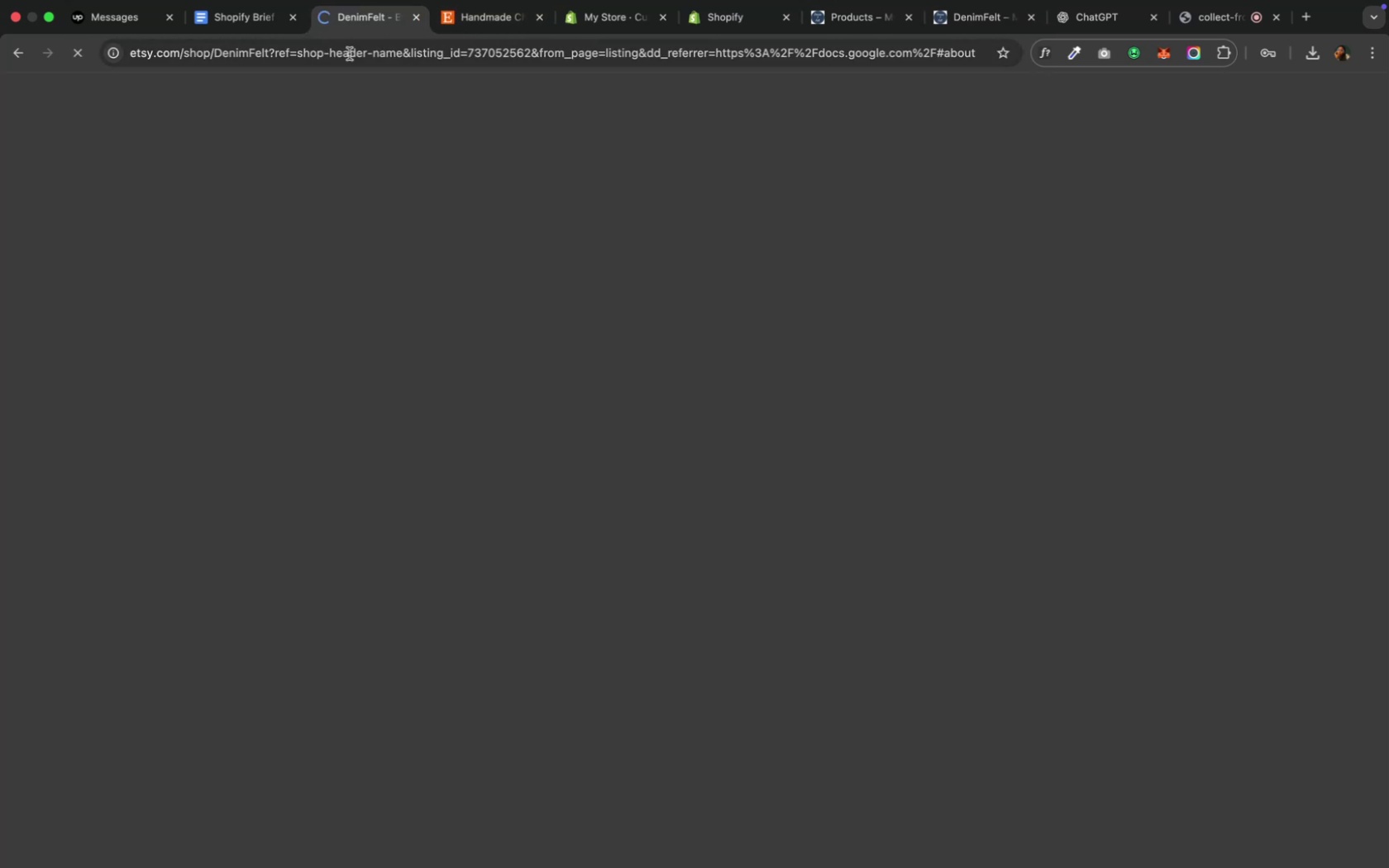 
mouse_move([365, 111])
 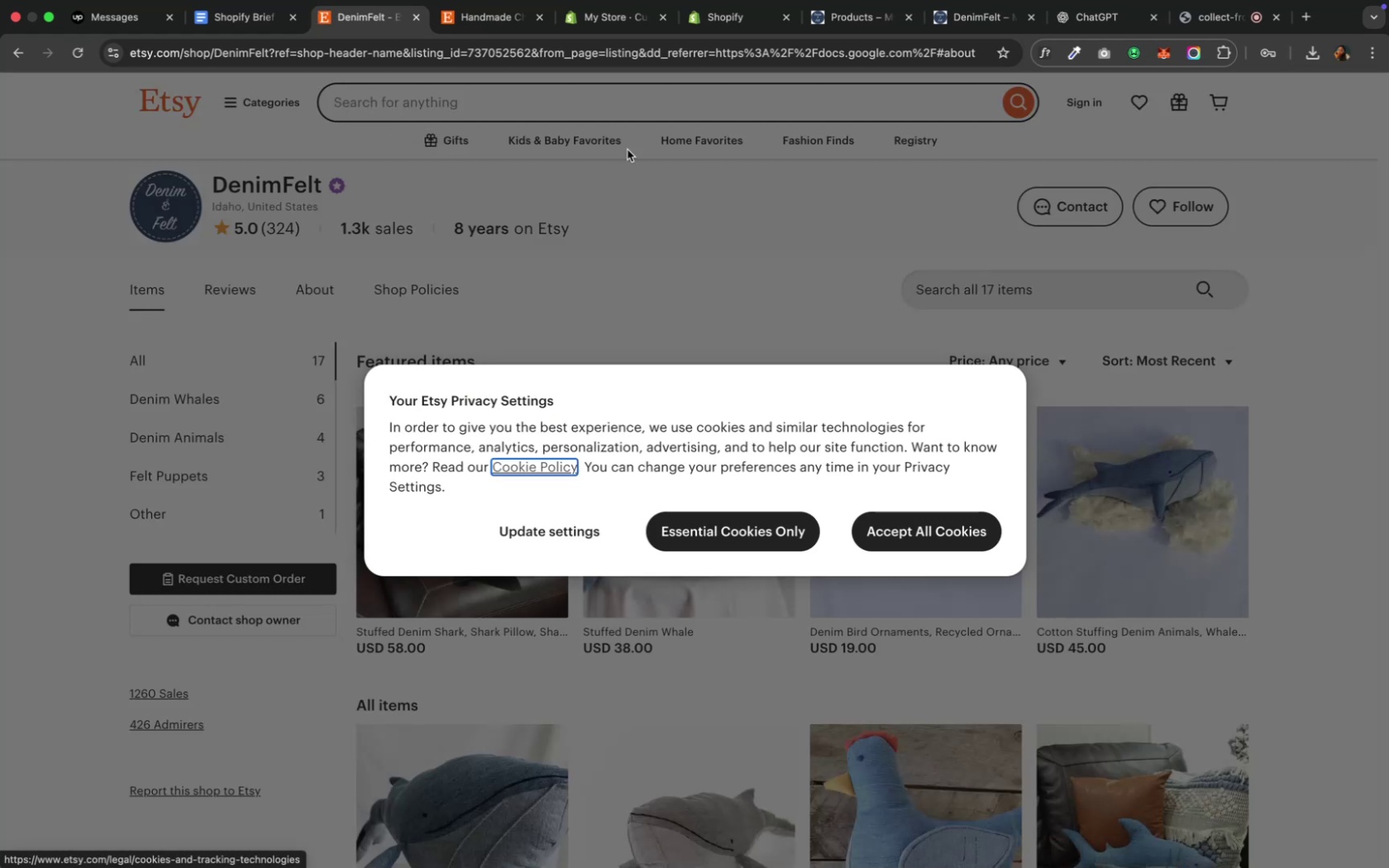 
wait(5.15)
 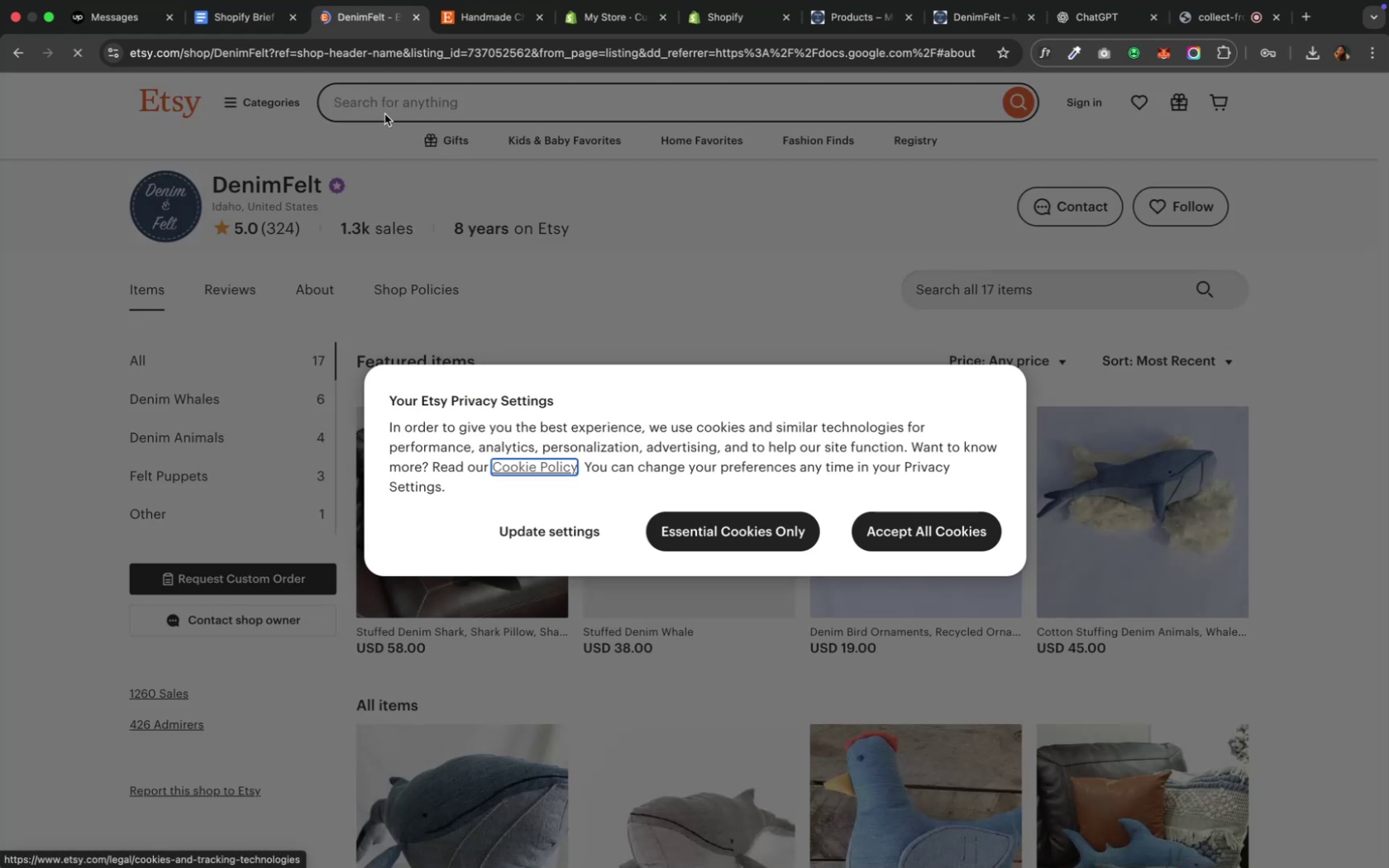 
left_click([750, 543])
 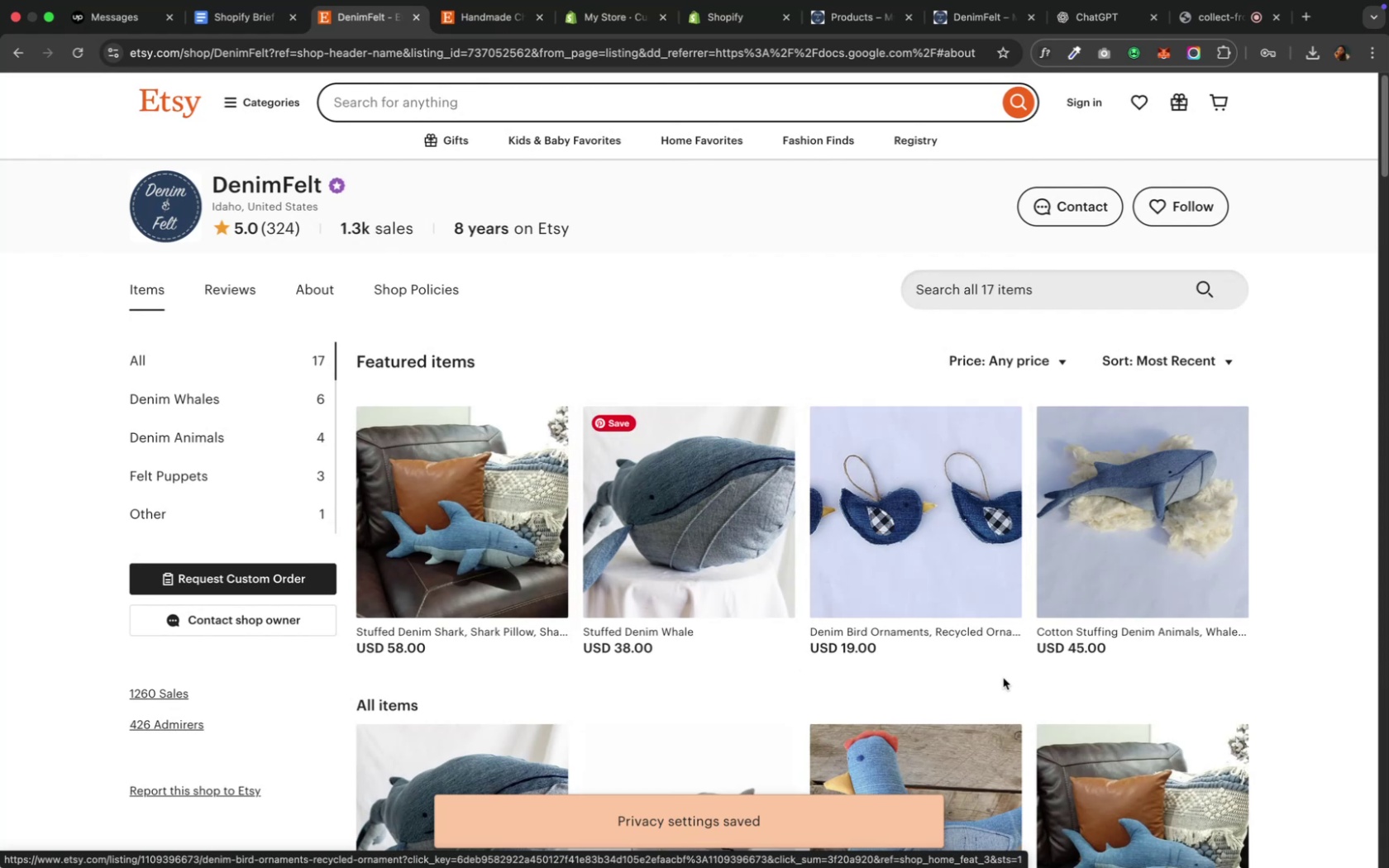 
wait(8.77)
 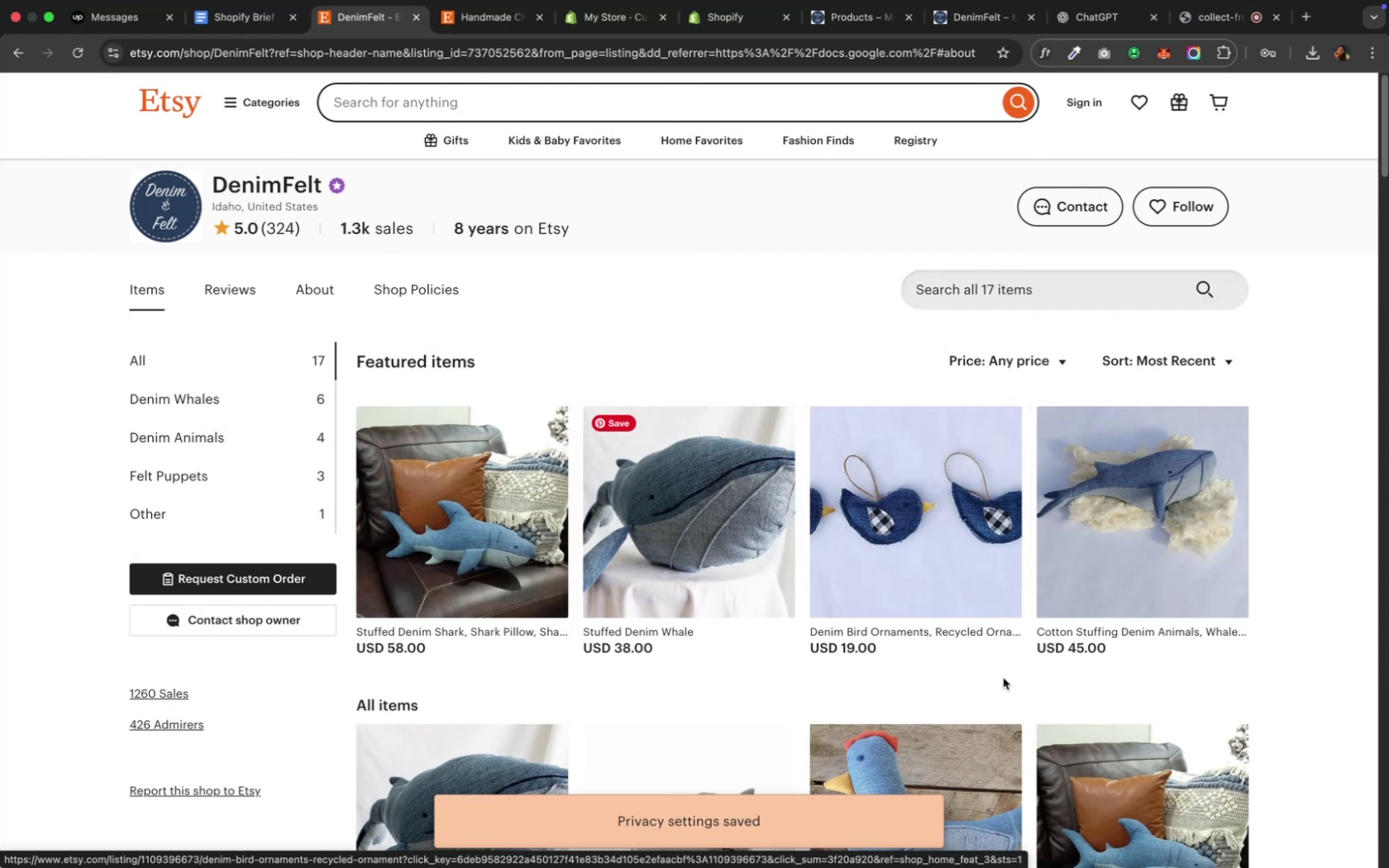 
left_click([395, 126])
 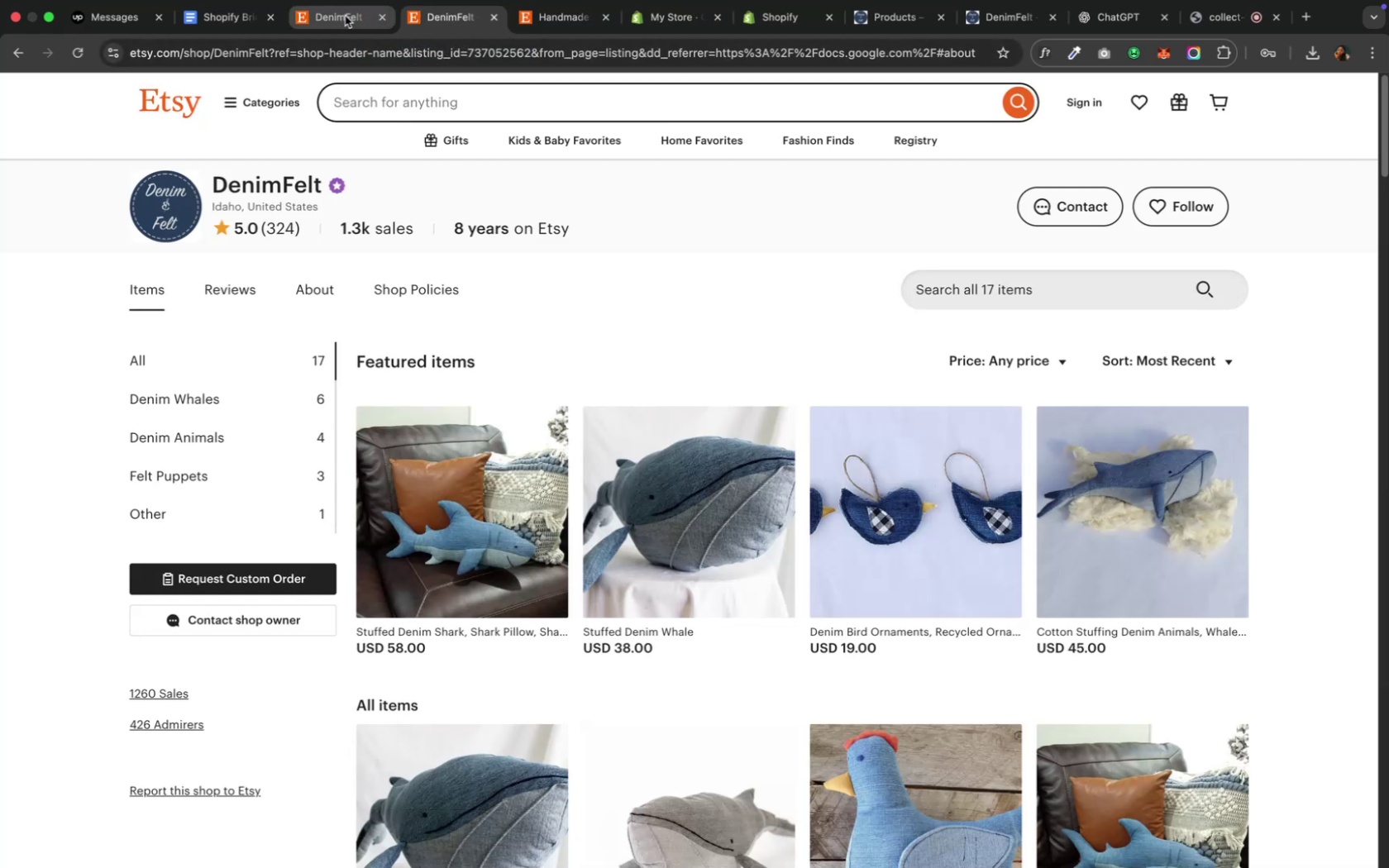 
left_click([344, 17])
 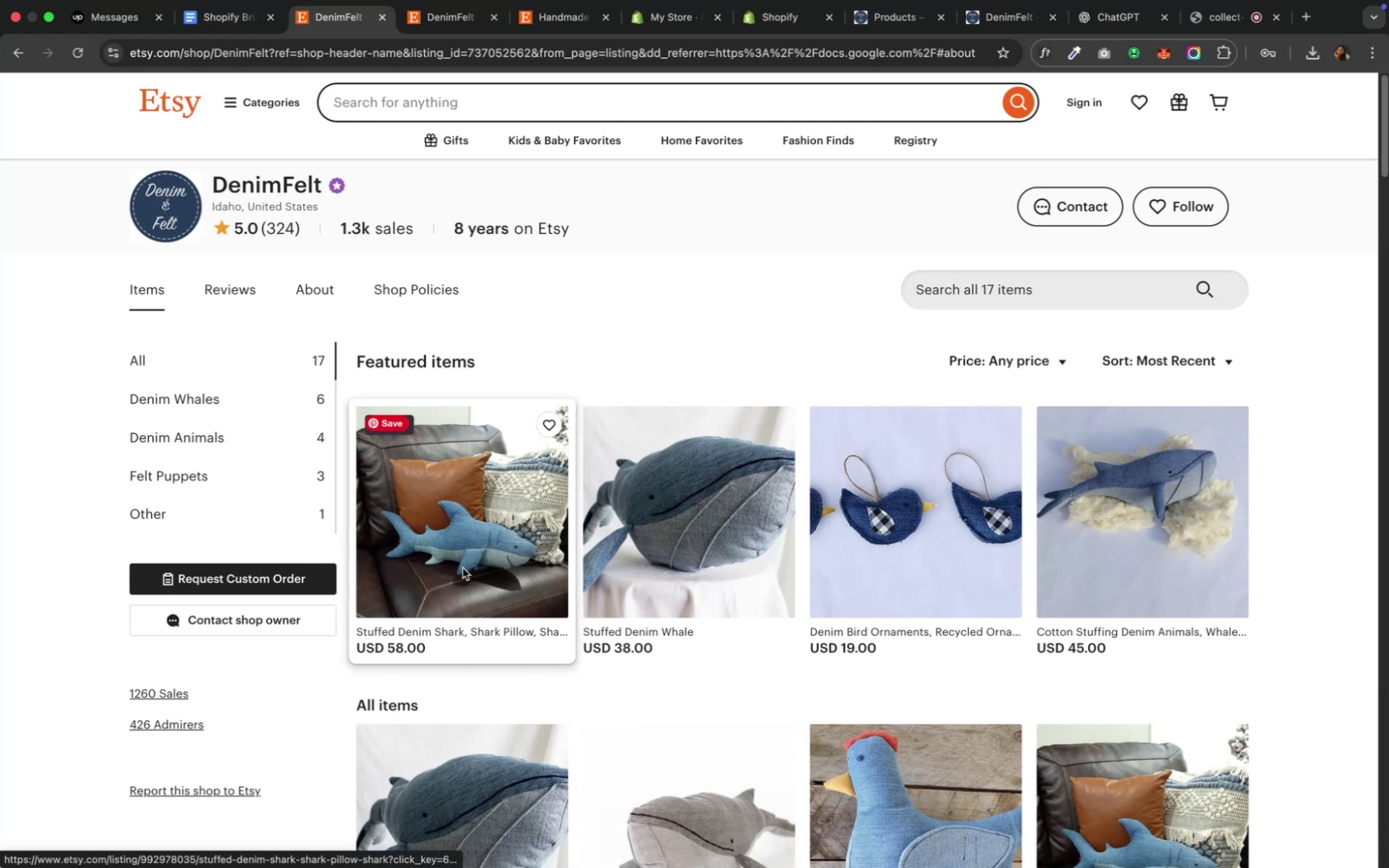 
wait(20.4)
 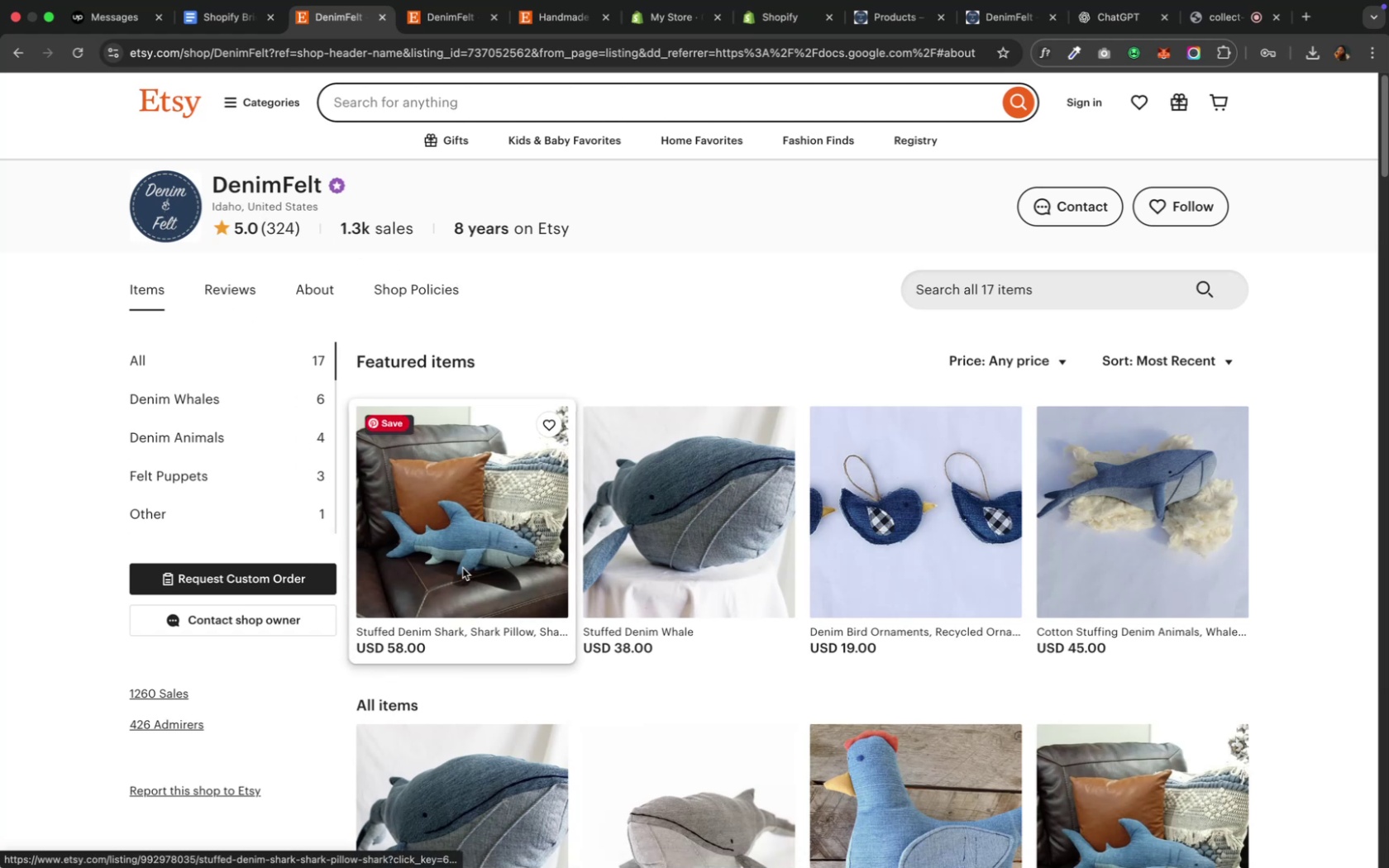 
left_click([487, 98])
 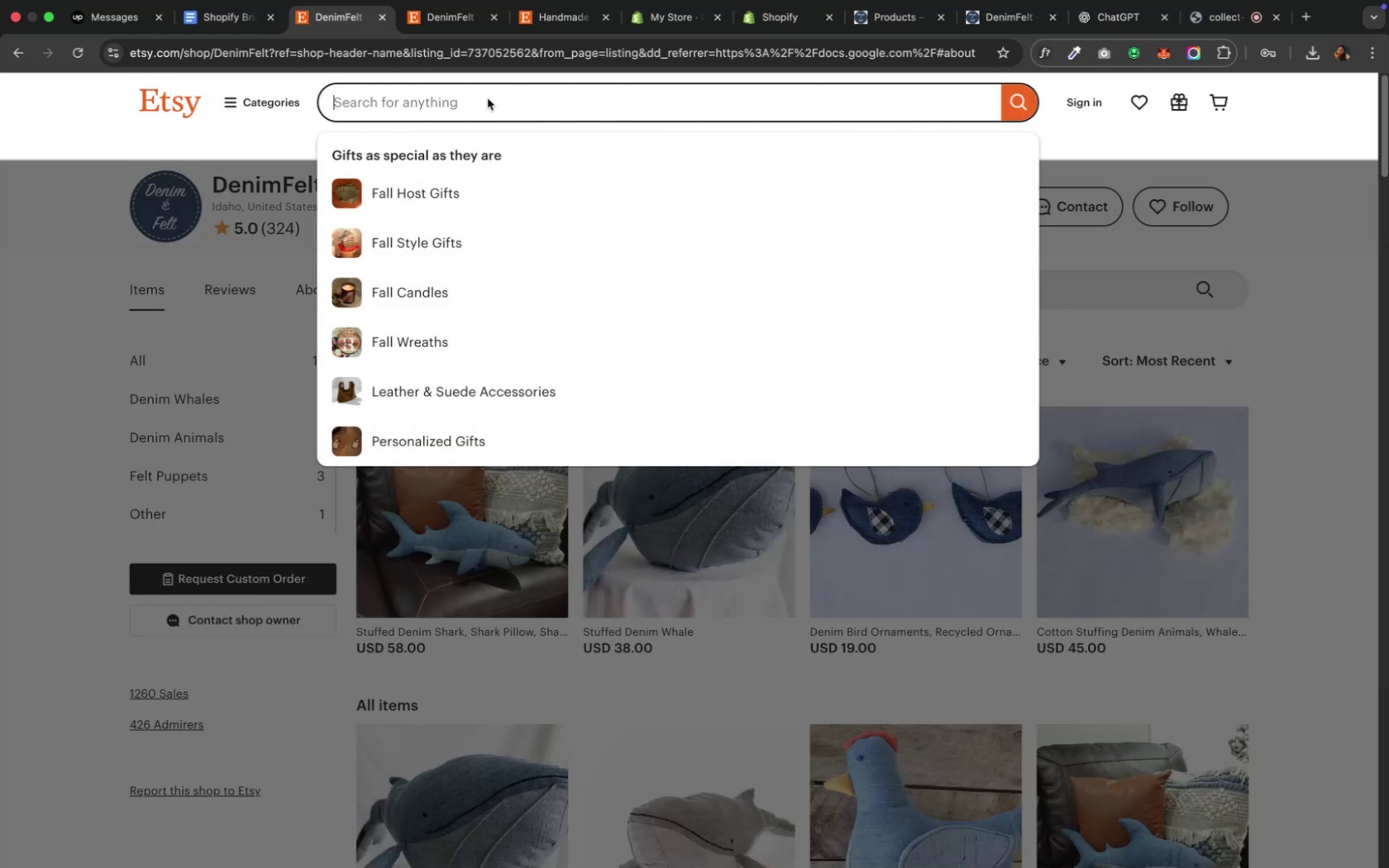 
type(denim )
 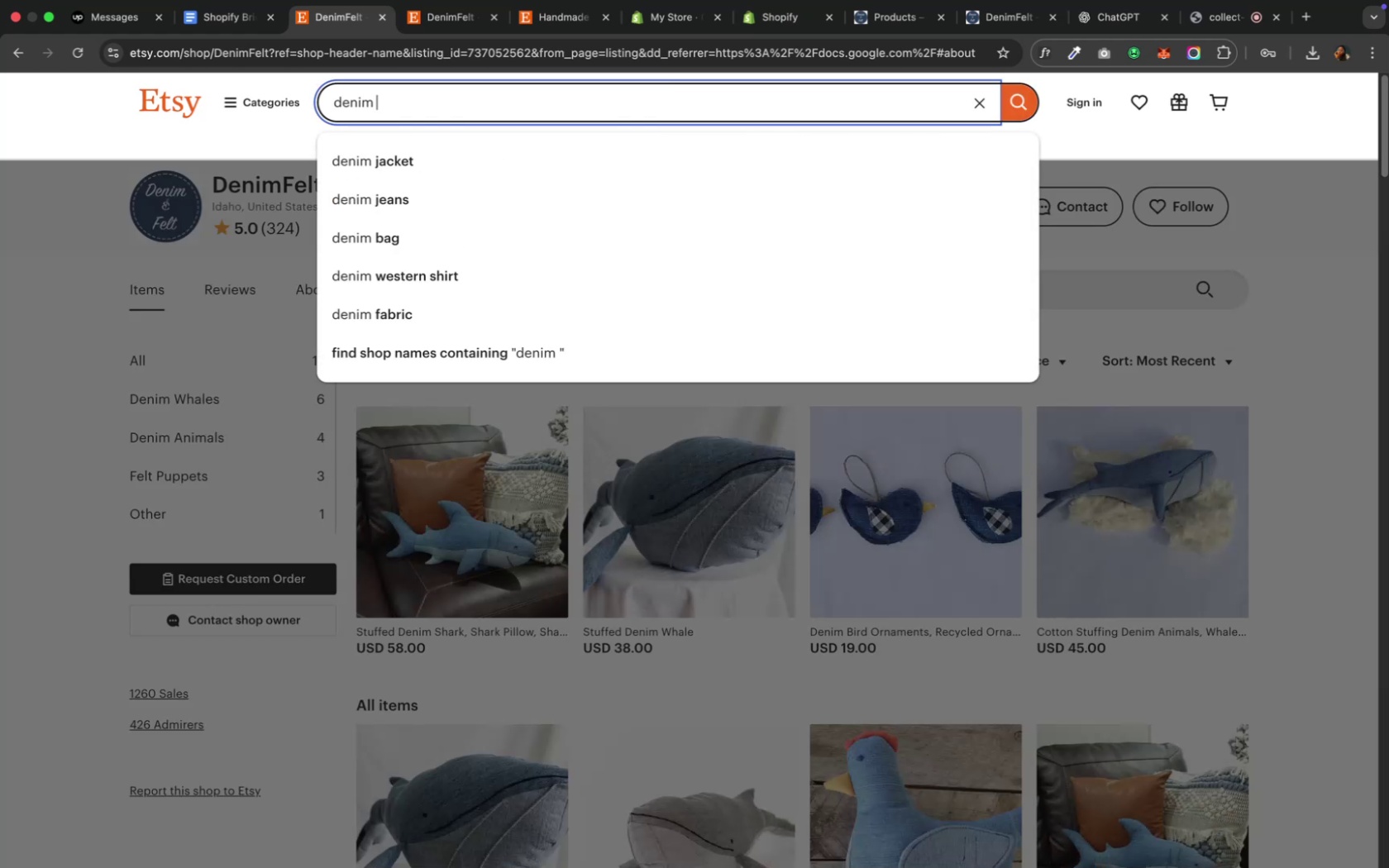 
wait(6.24)
 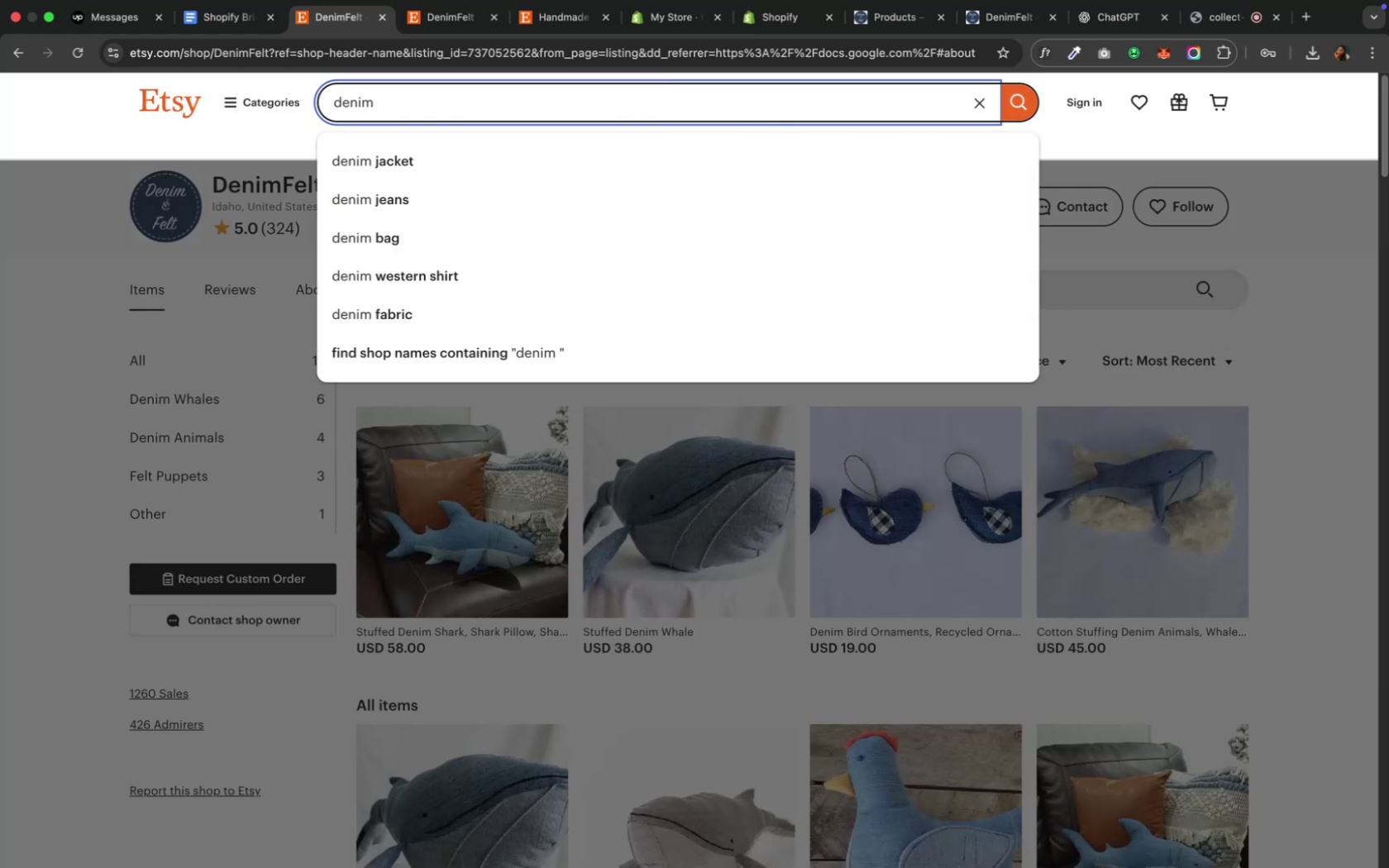 
key(Meta+A)
 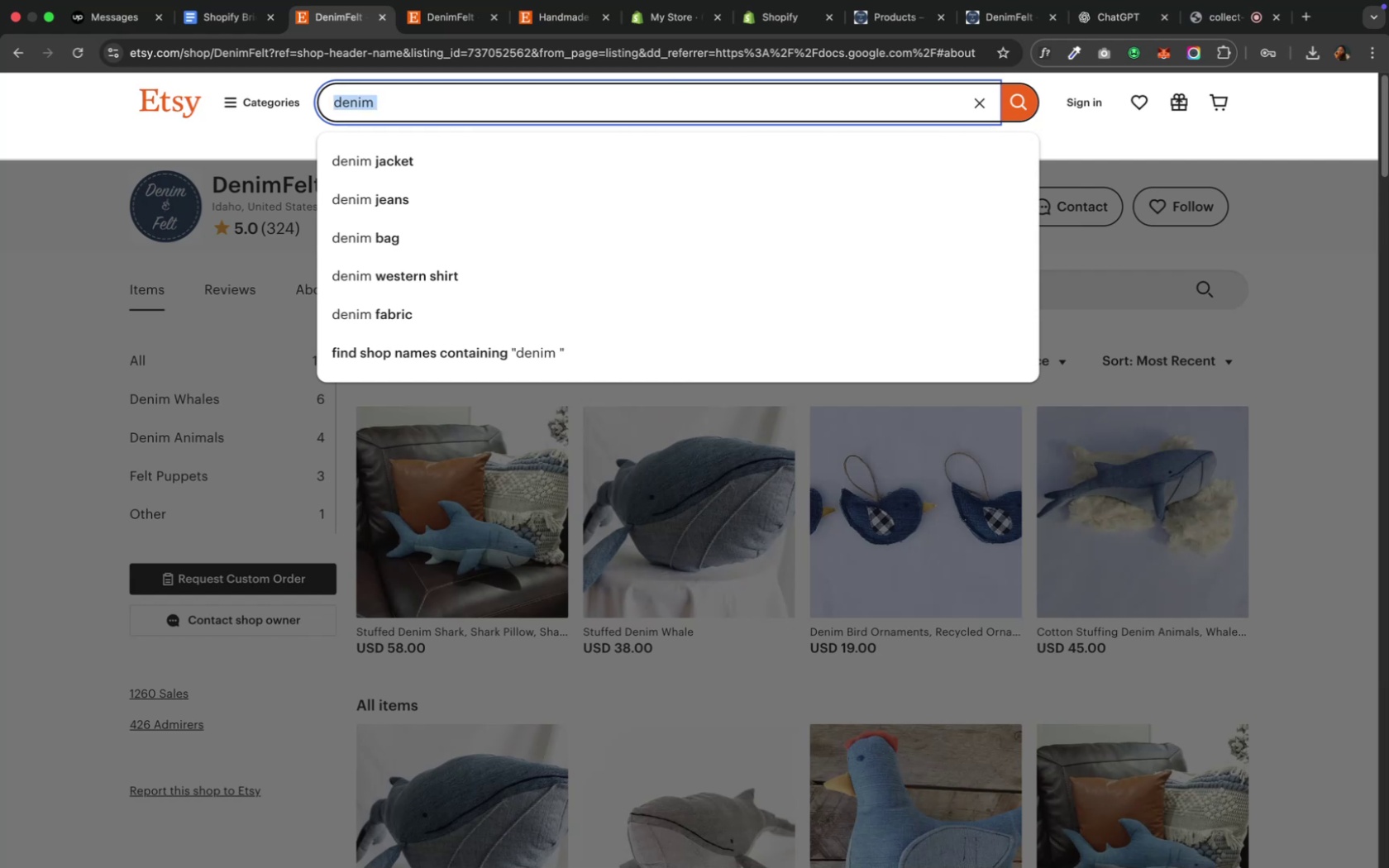 
type(stuffed)
 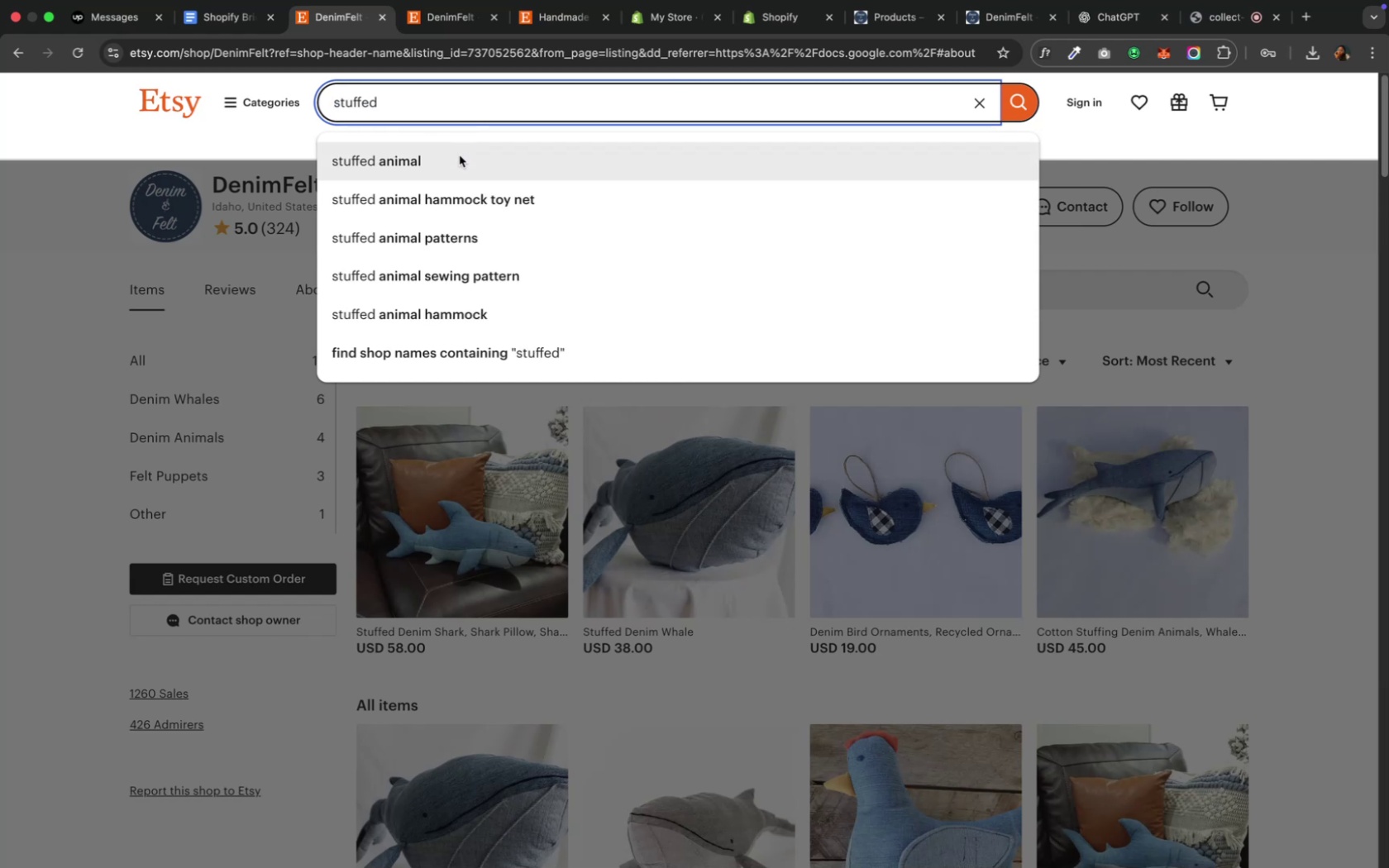 
left_click([459, 155])
 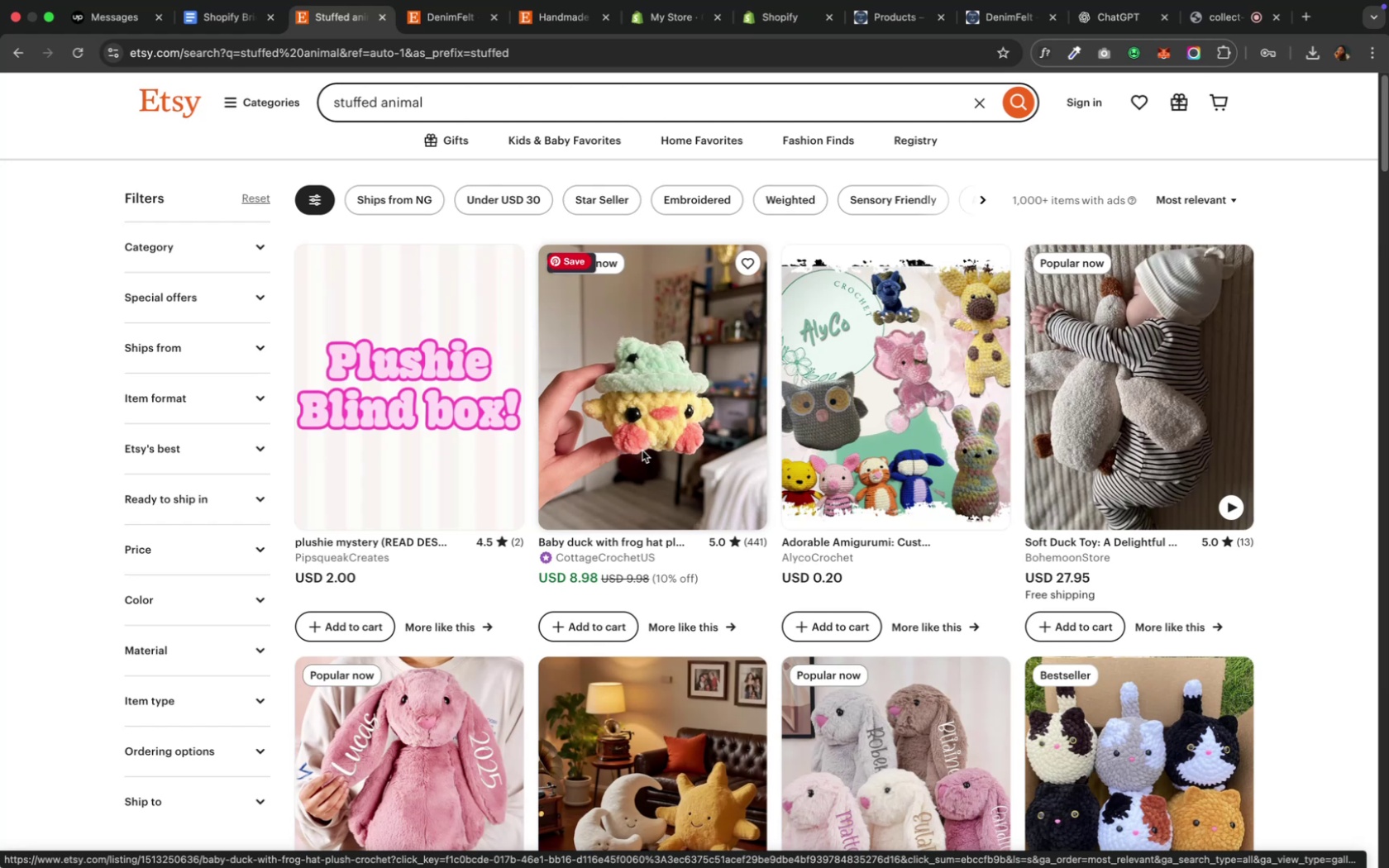 
wait(16.16)
 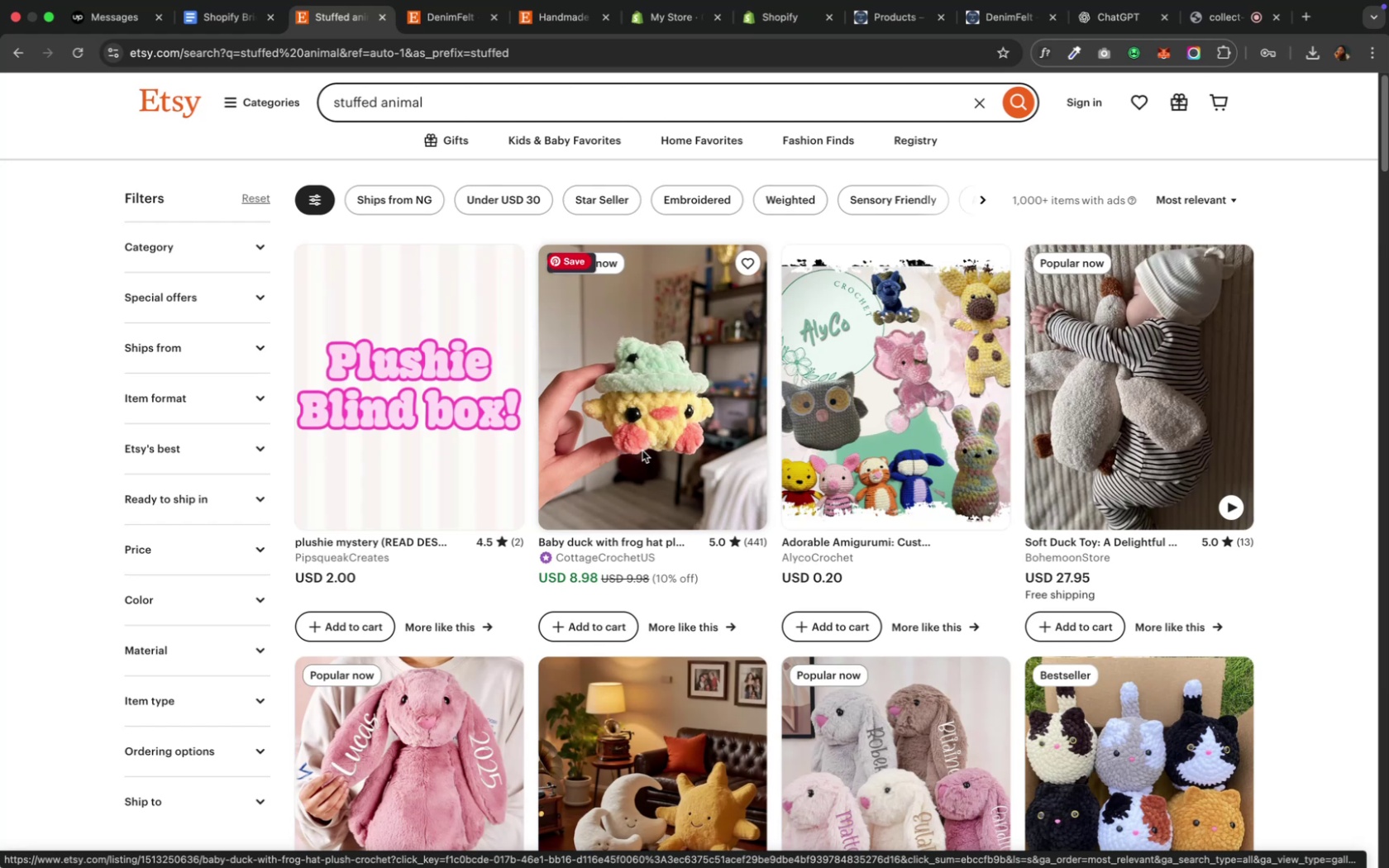 
left_click([337, 99])
 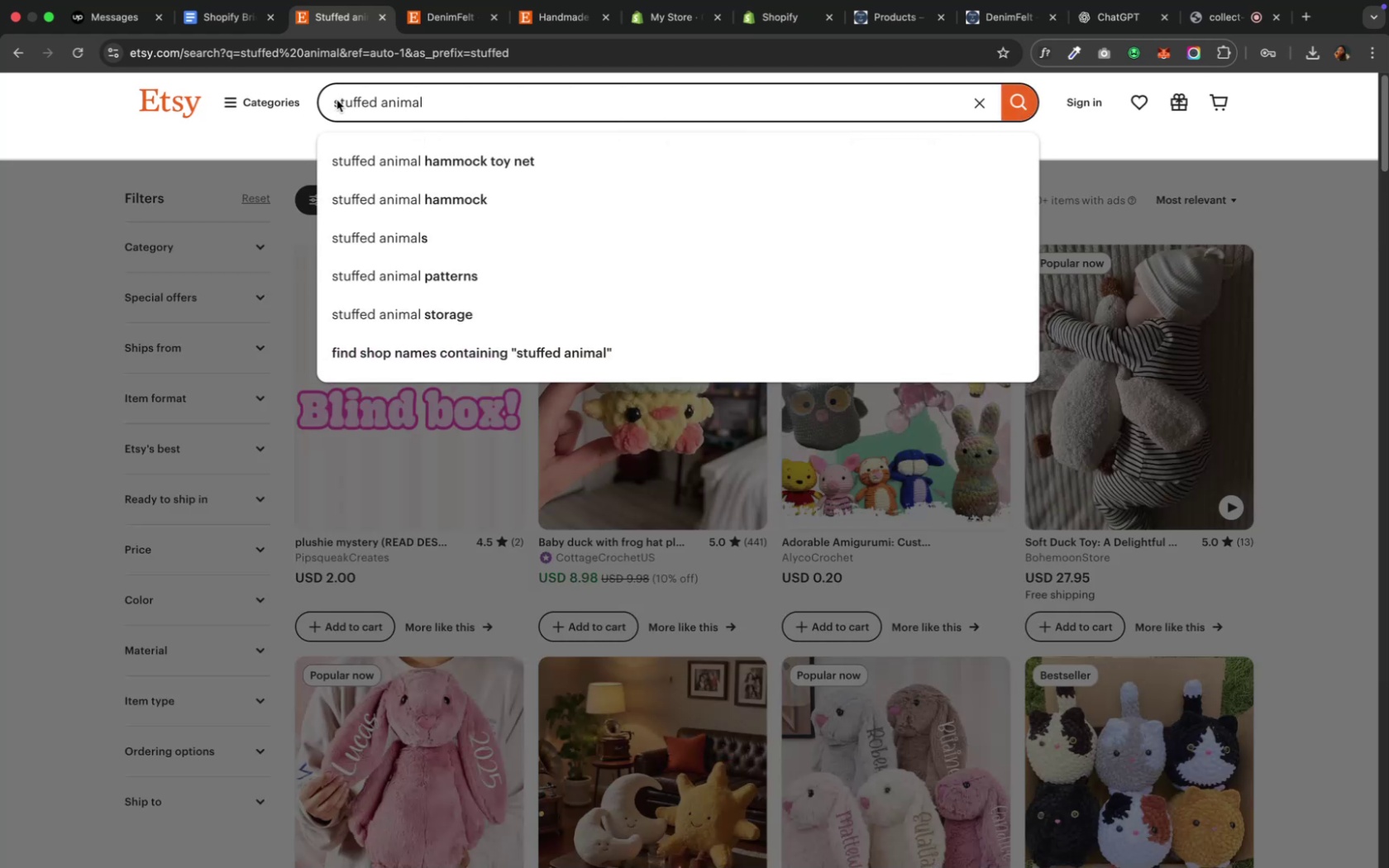 
key(ArrowLeft)
 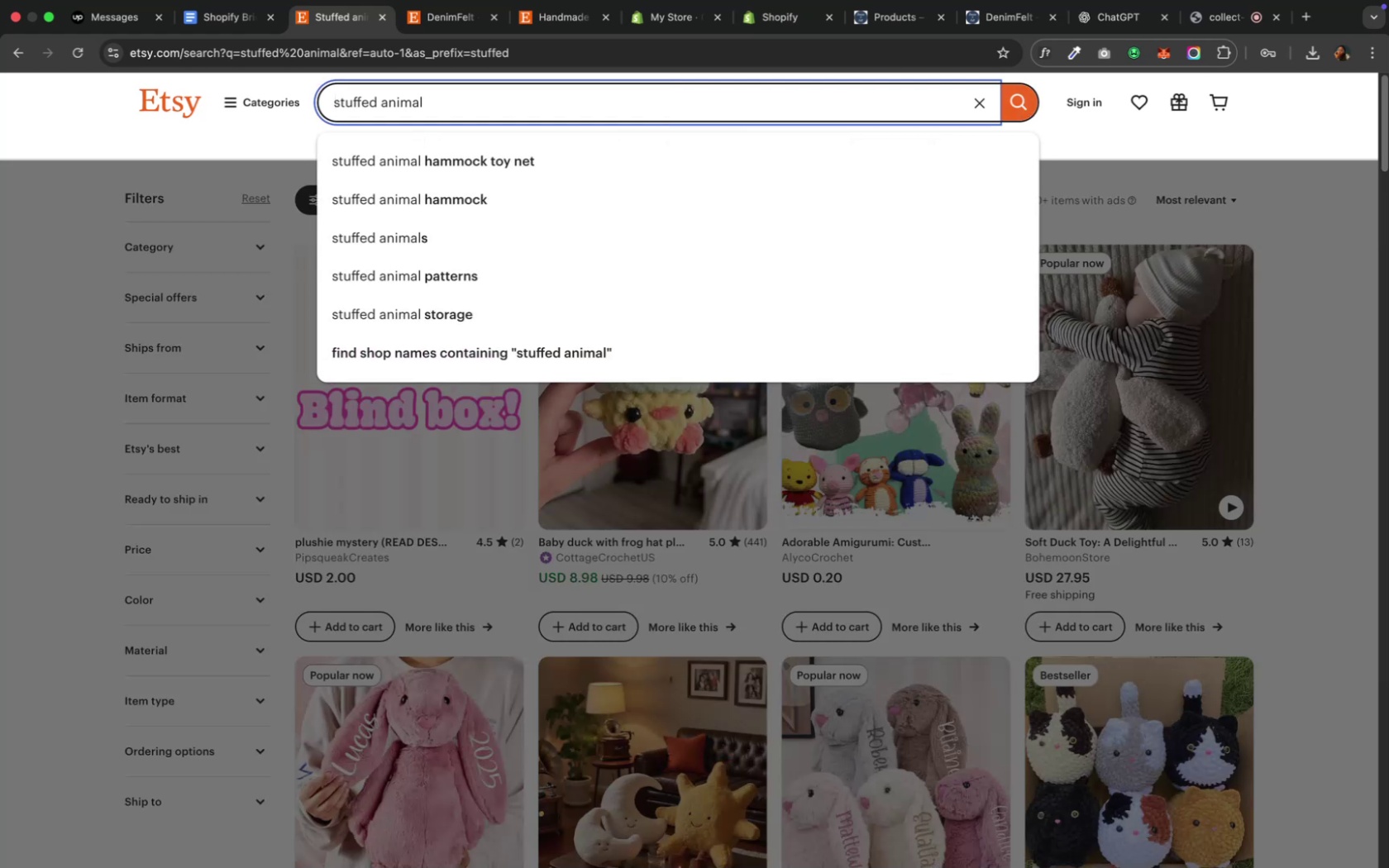 
type(home meadem)
key(Backspace)
key(Backspace)
key(Backspace)
key(Backspace)
key(Backspace)
type(ade )
 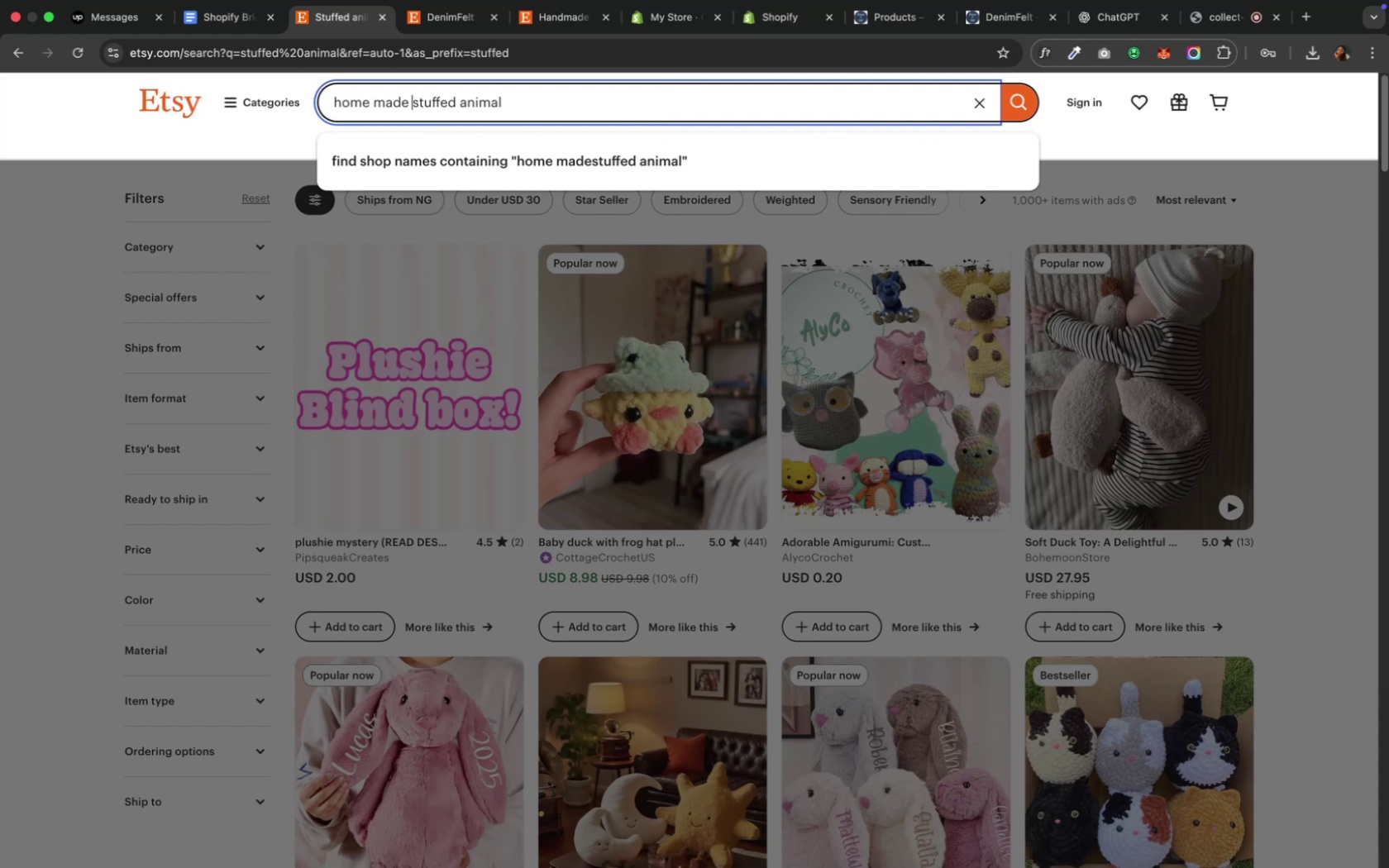 
key(Enter)
 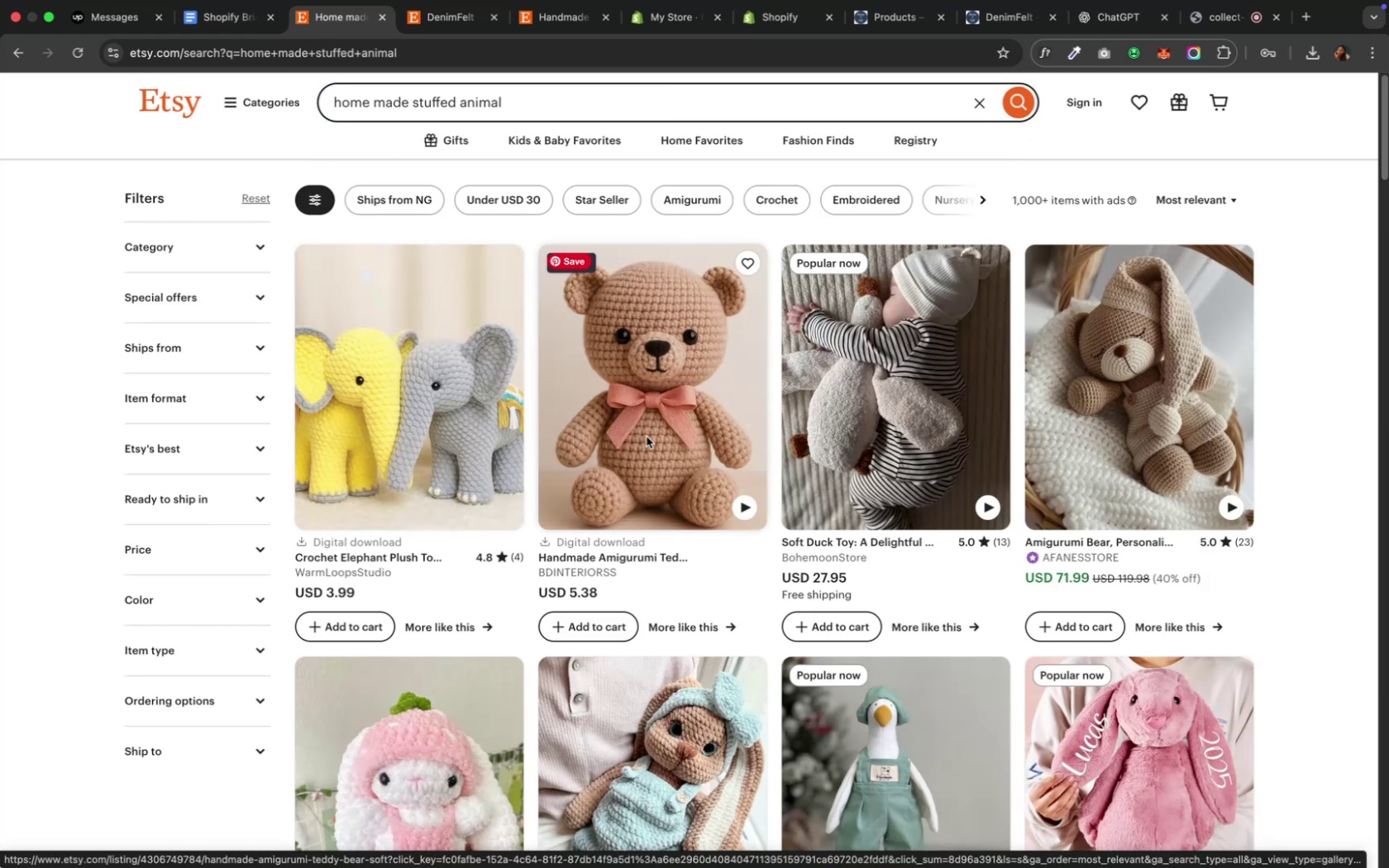 
wait(7.36)
 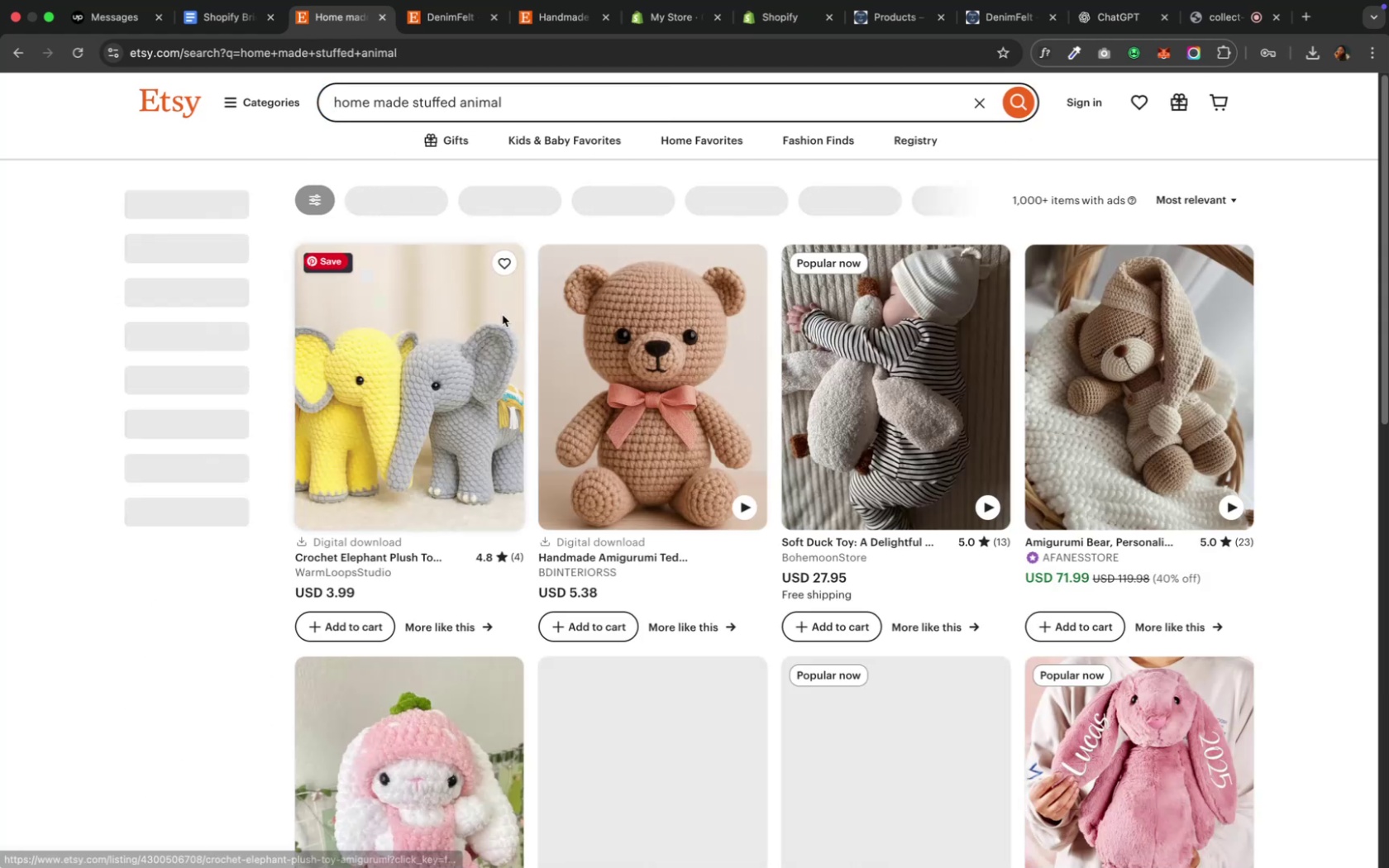 
left_click([634, 423])
 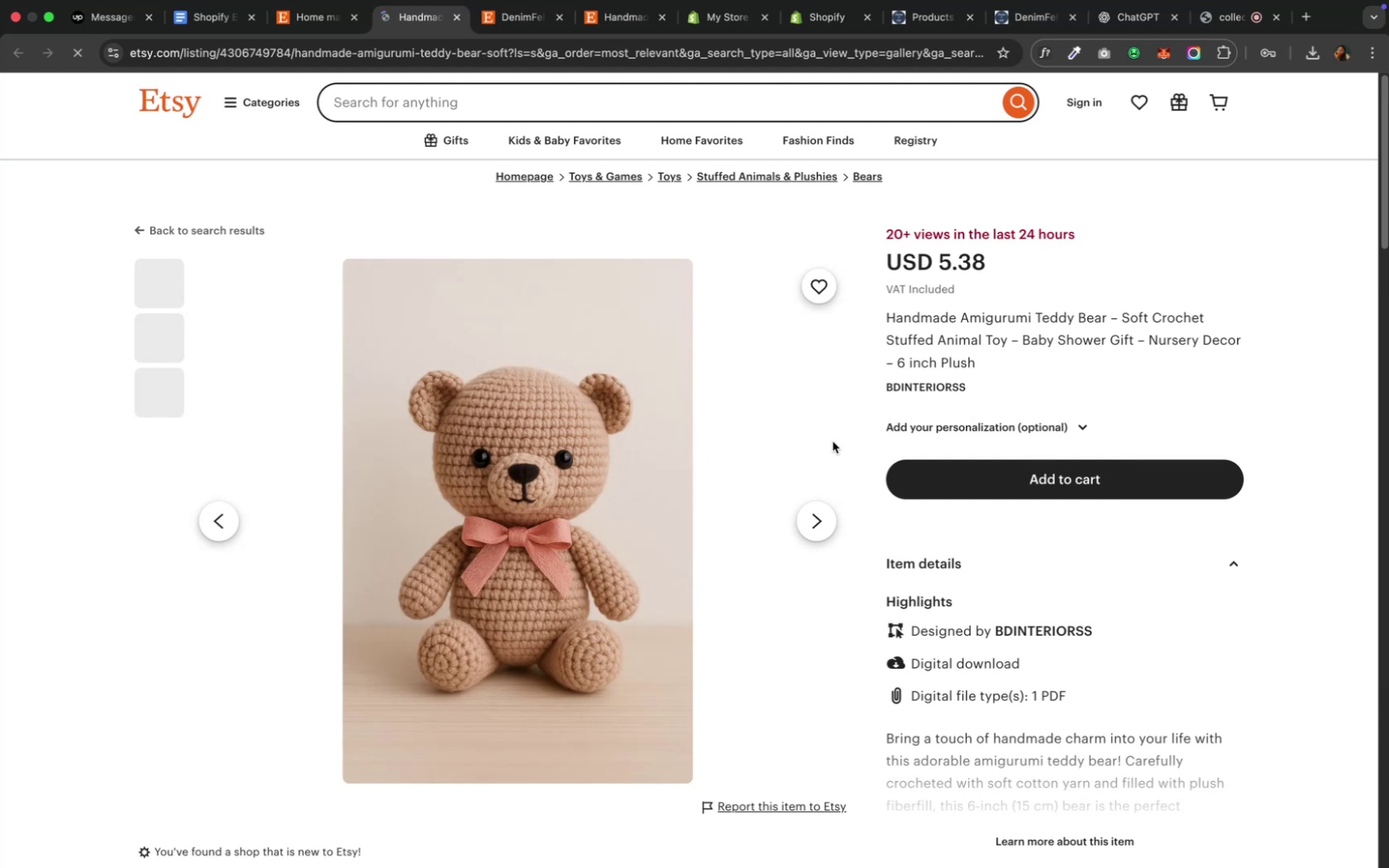 
wait(5.73)
 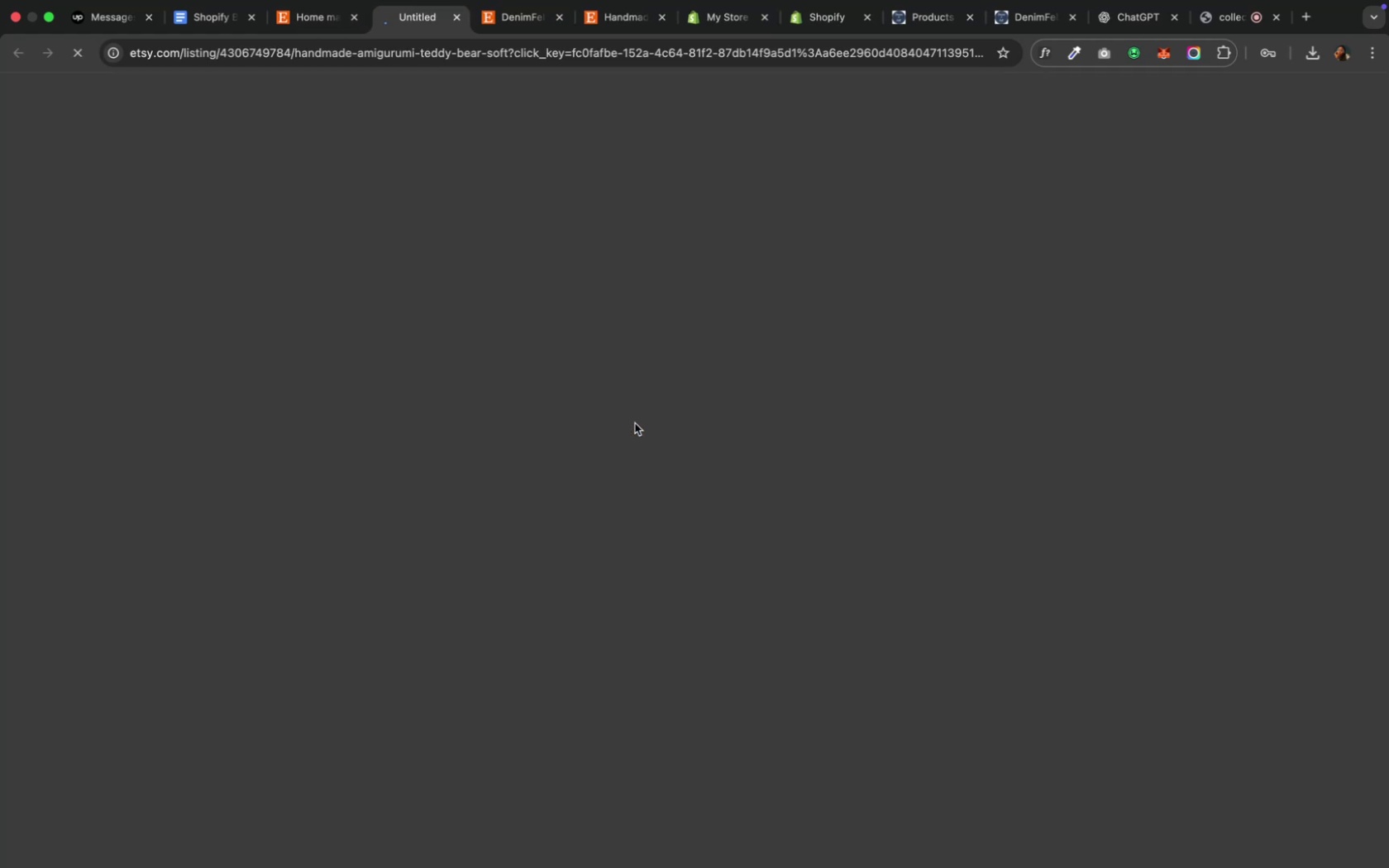 
scroll: coordinate [803, 486], scroll_direction: down, amount: 10.0
 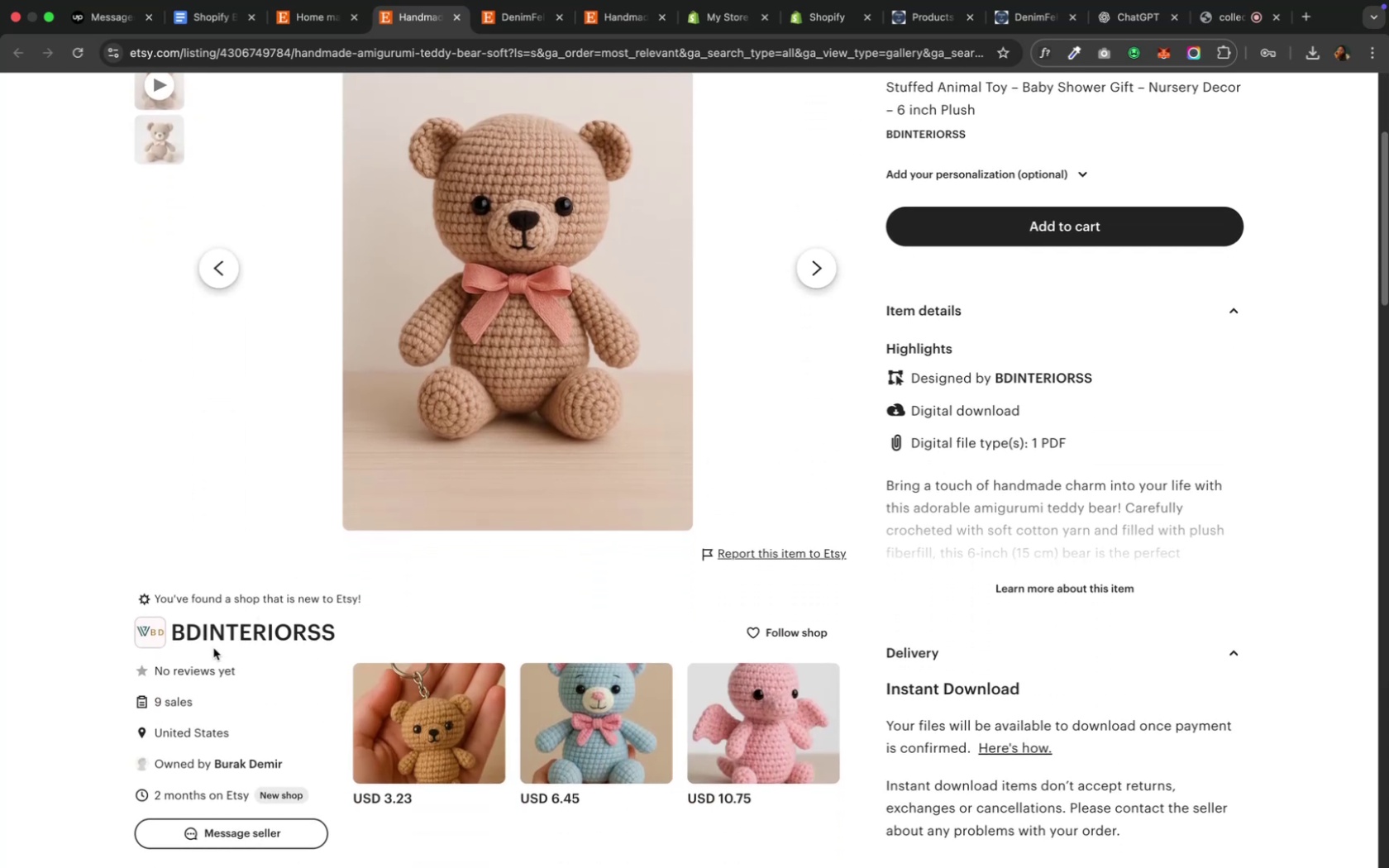 
left_click([217, 641])
 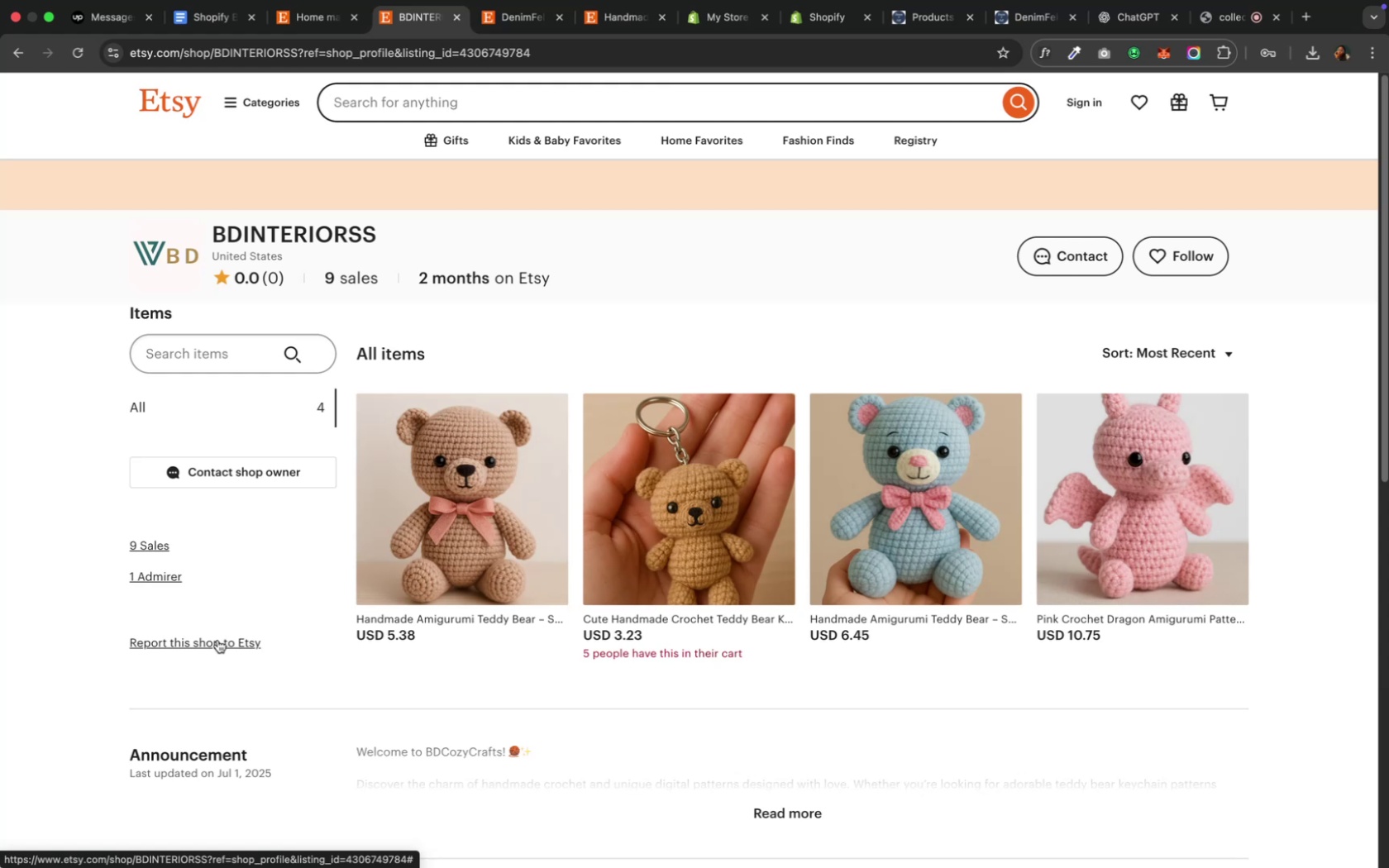 
wait(9.34)
 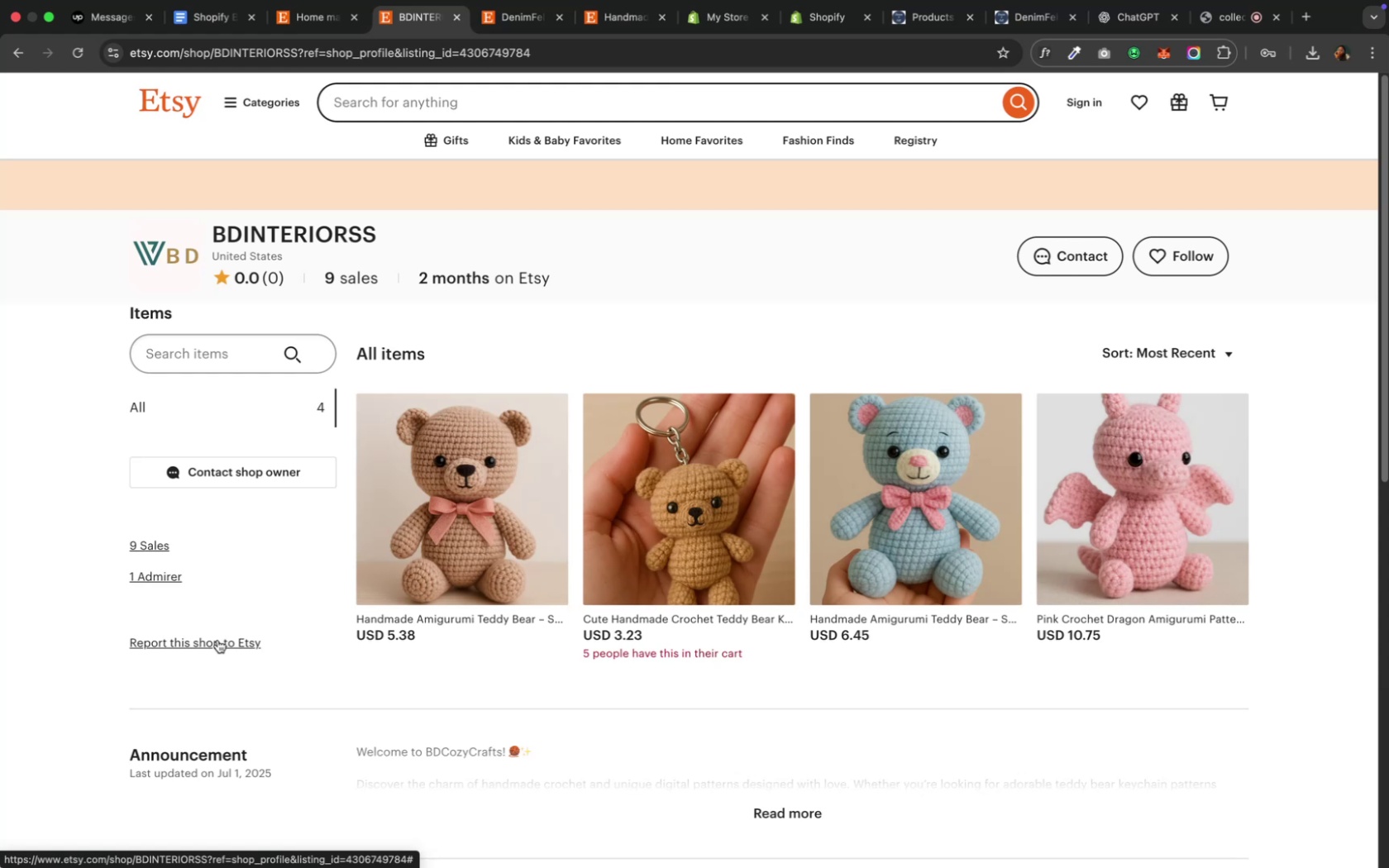 
left_click([453, 15])
 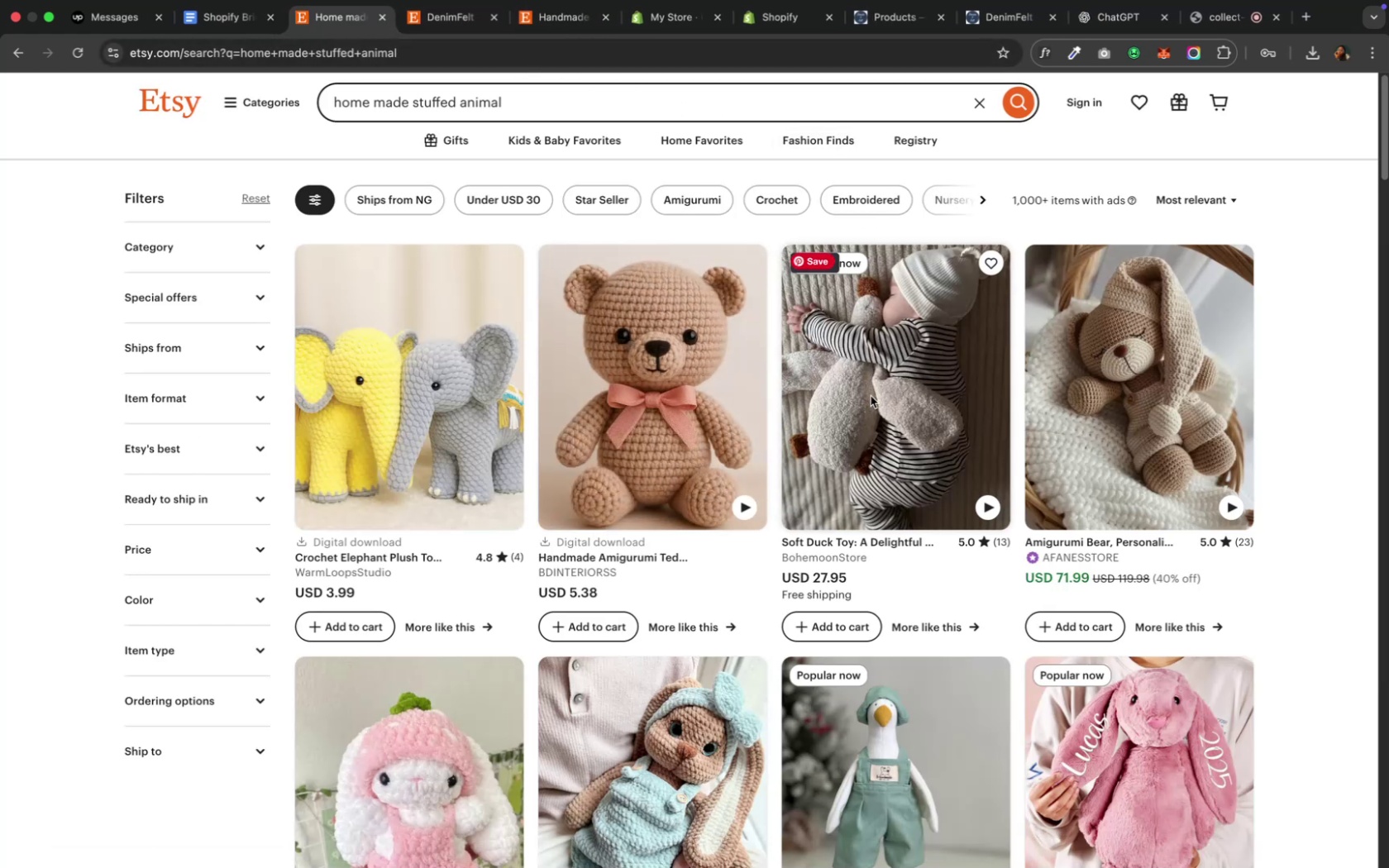 
scroll: coordinate [773, 641], scroll_direction: down, amount: 42.0
 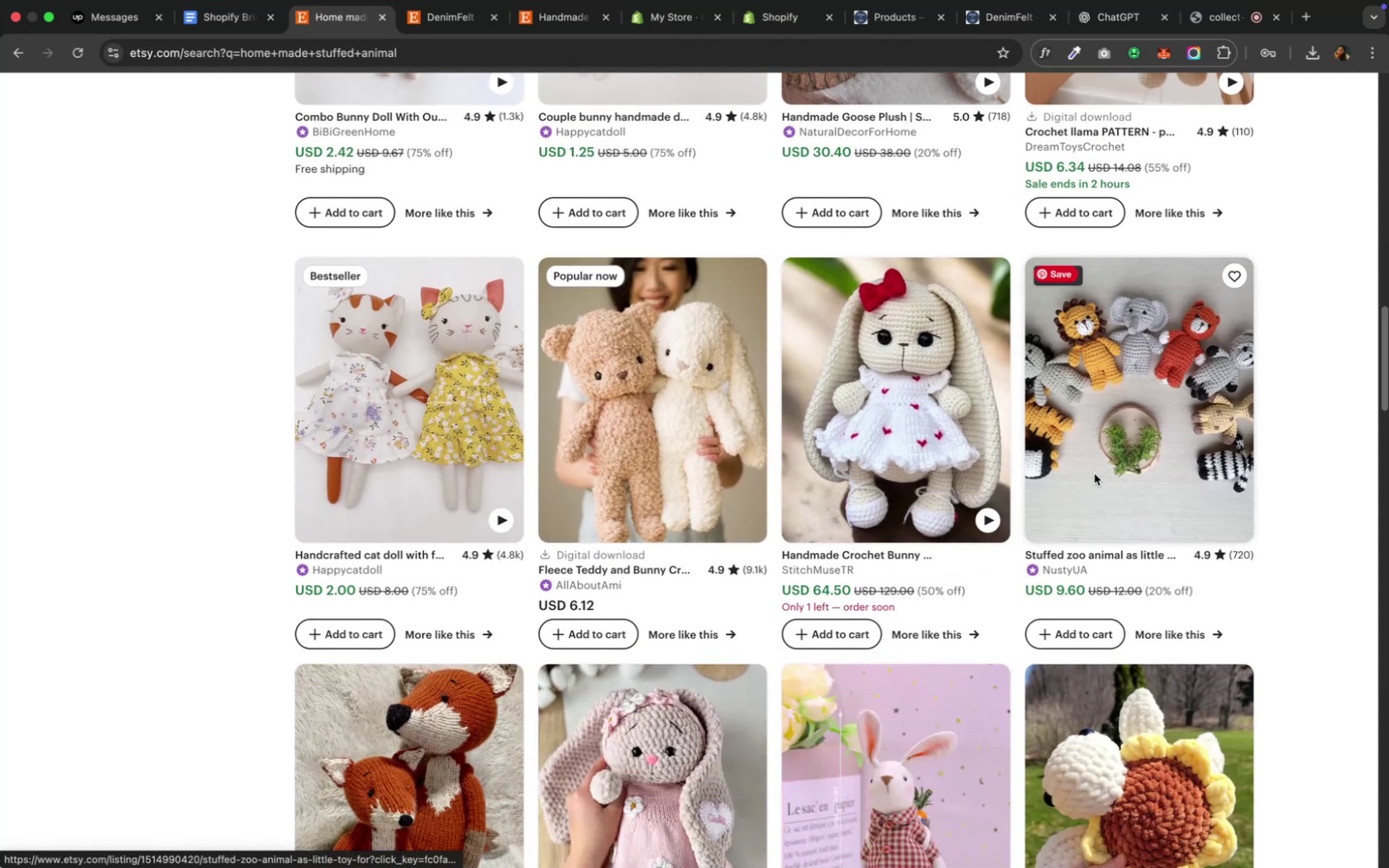 
left_click([1093, 474])
 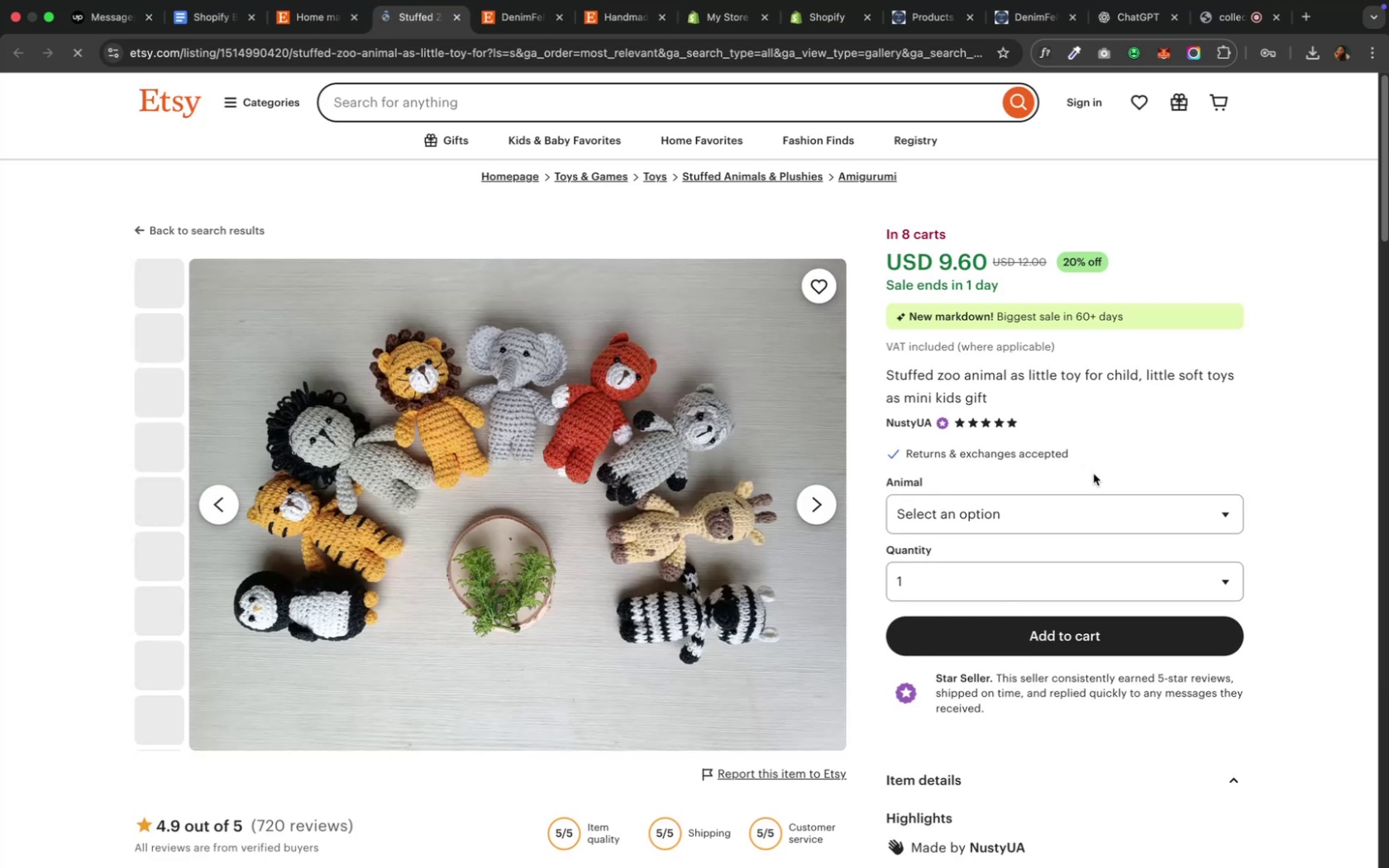 
scroll: coordinate [699, 613], scroll_direction: down, amount: 30.0
 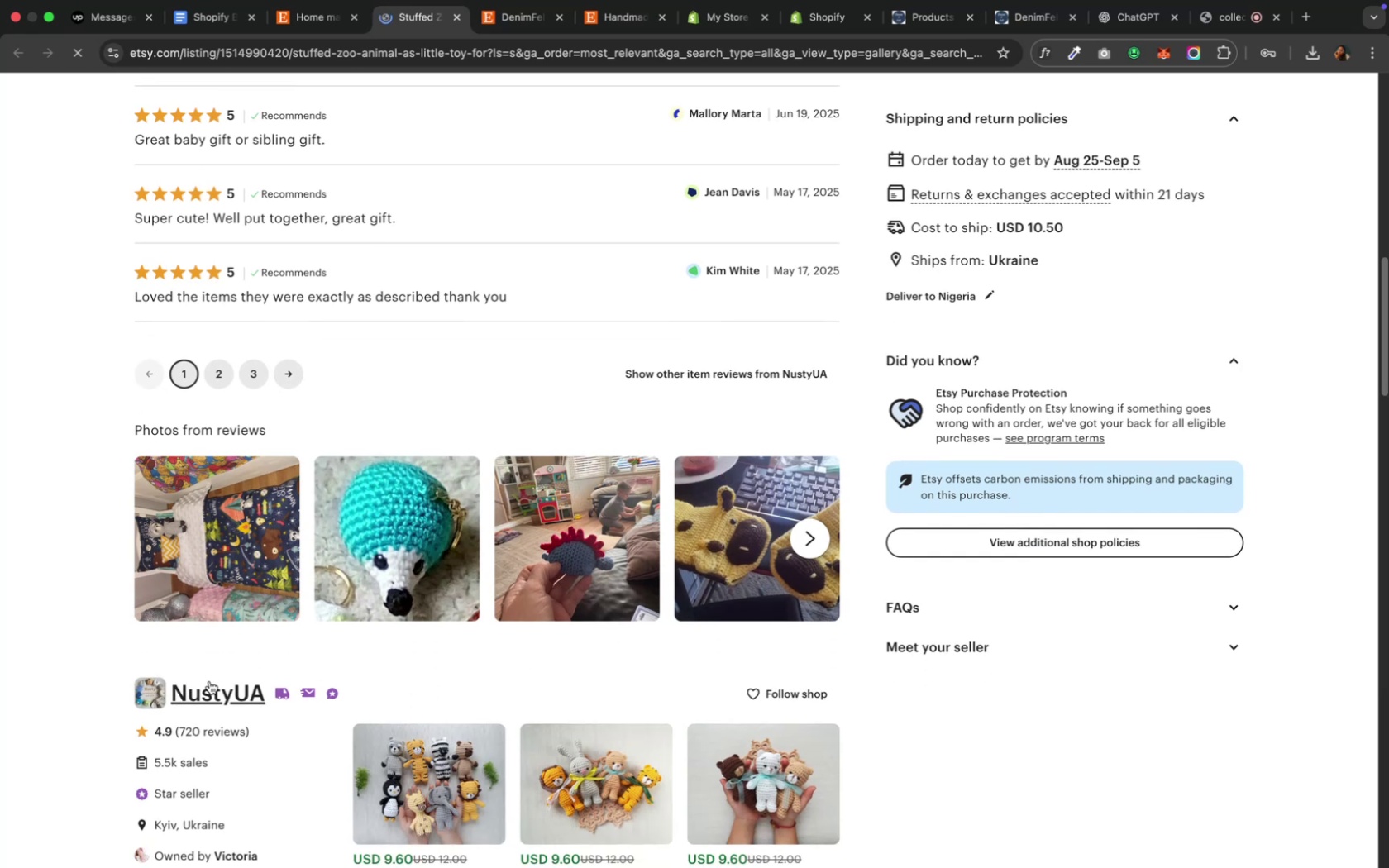 
left_click([209, 681])
 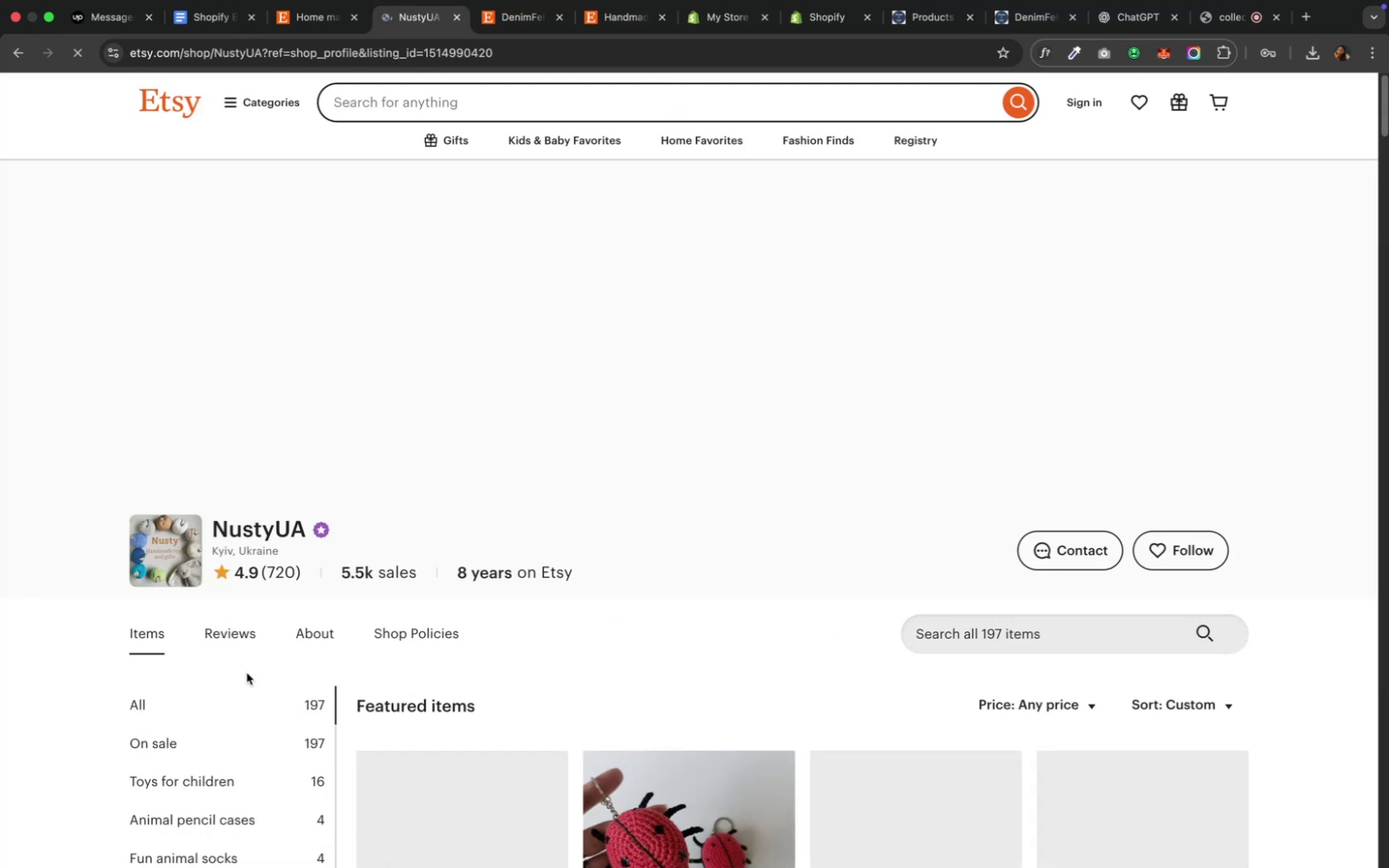 
scroll: coordinate [470, 634], scroll_direction: down, amount: 14.0
 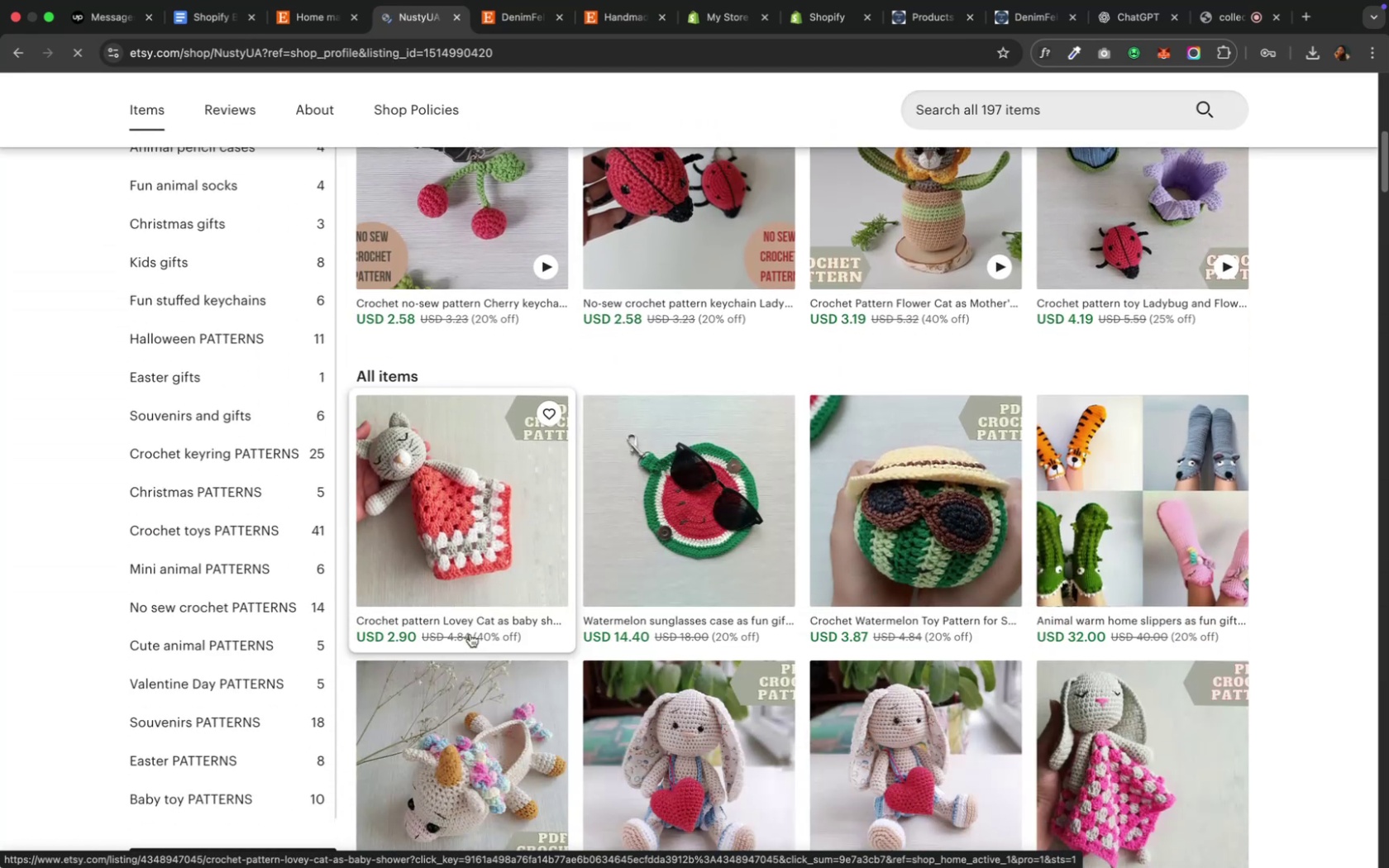 
scroll: coordinate [470, 634], scroll_direction: up, amount: 9.0
 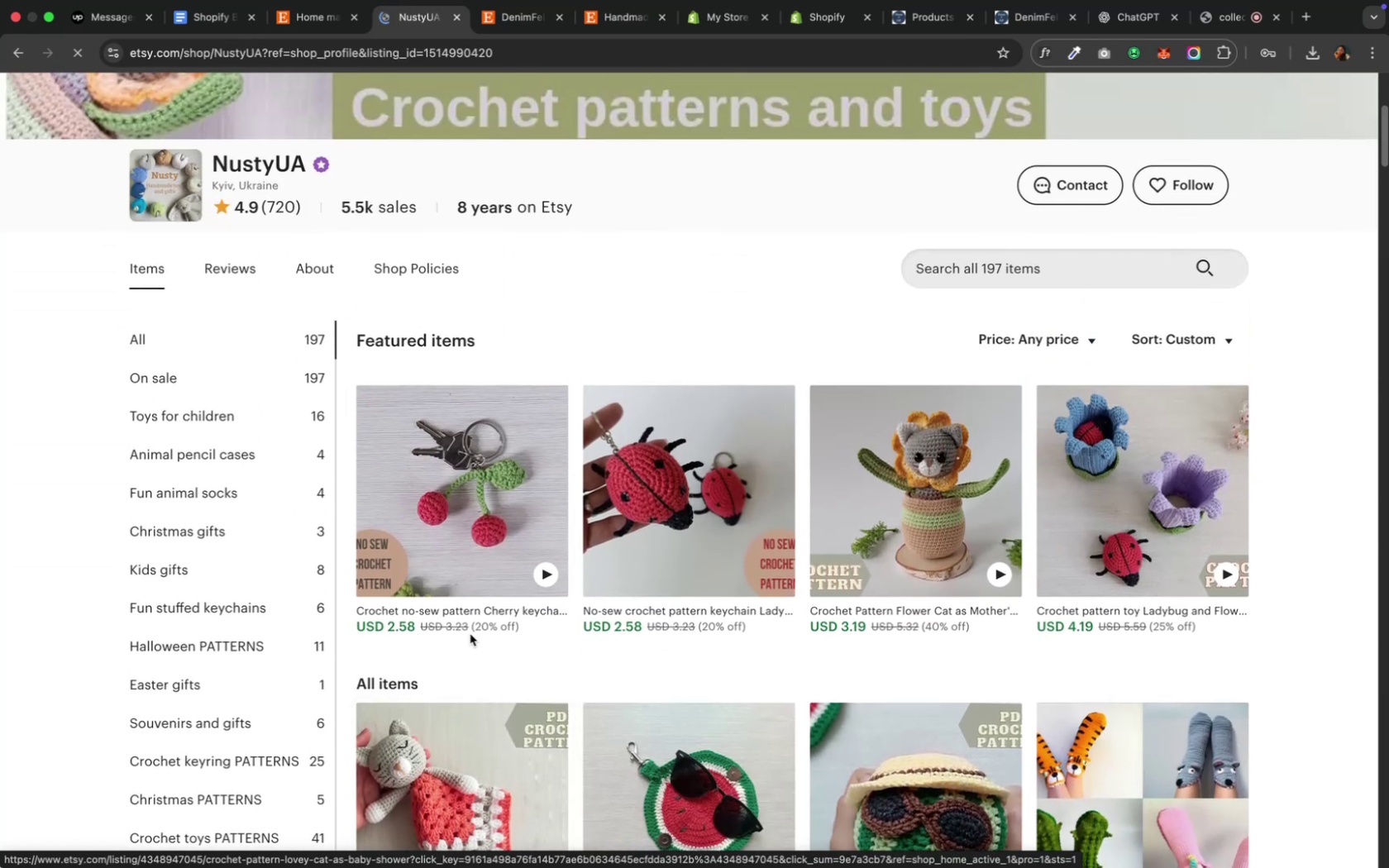 
scroll: coordinate [470, 634], scroll_direction: down, amount: 101.0
 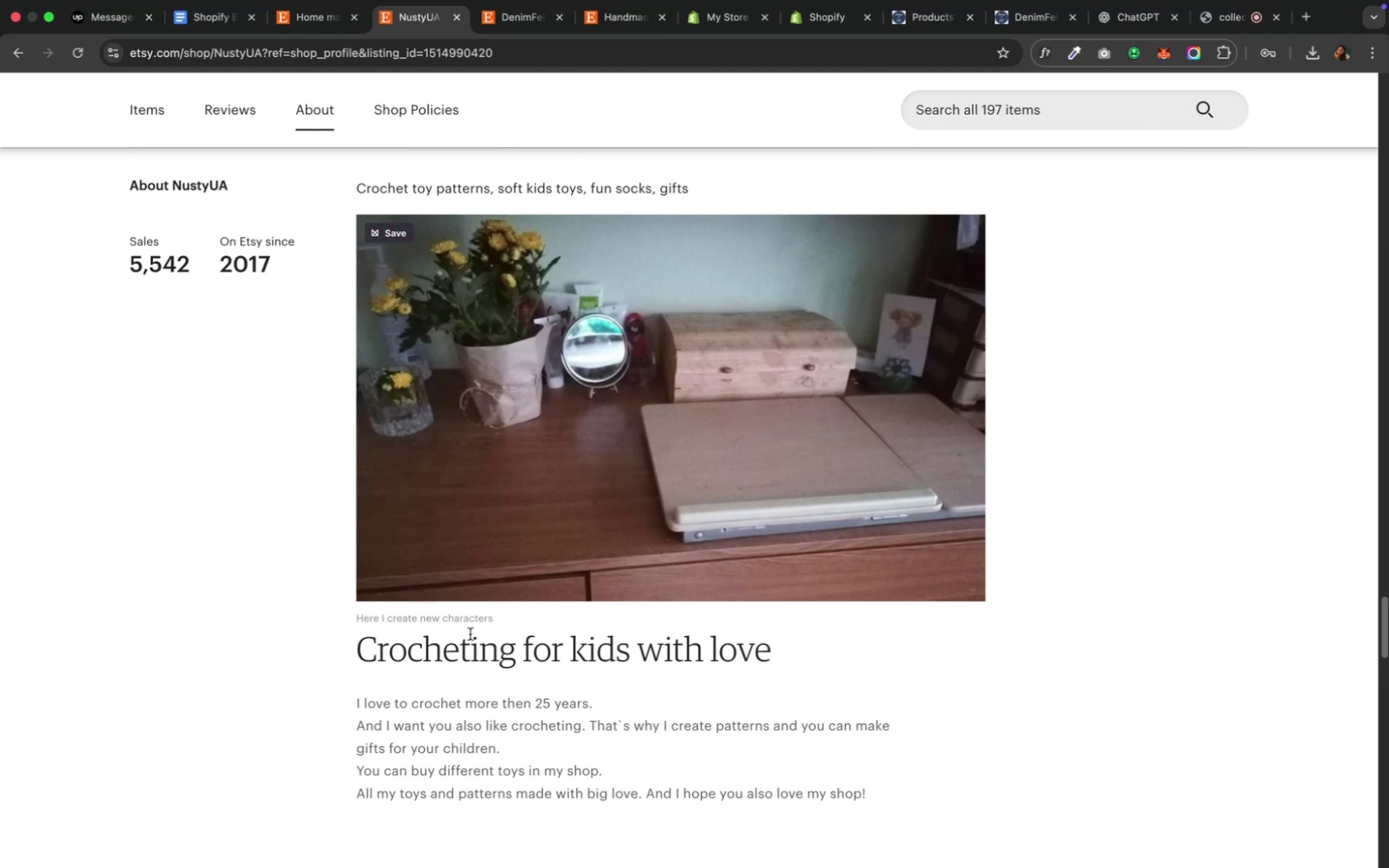 
wait(7.31)
 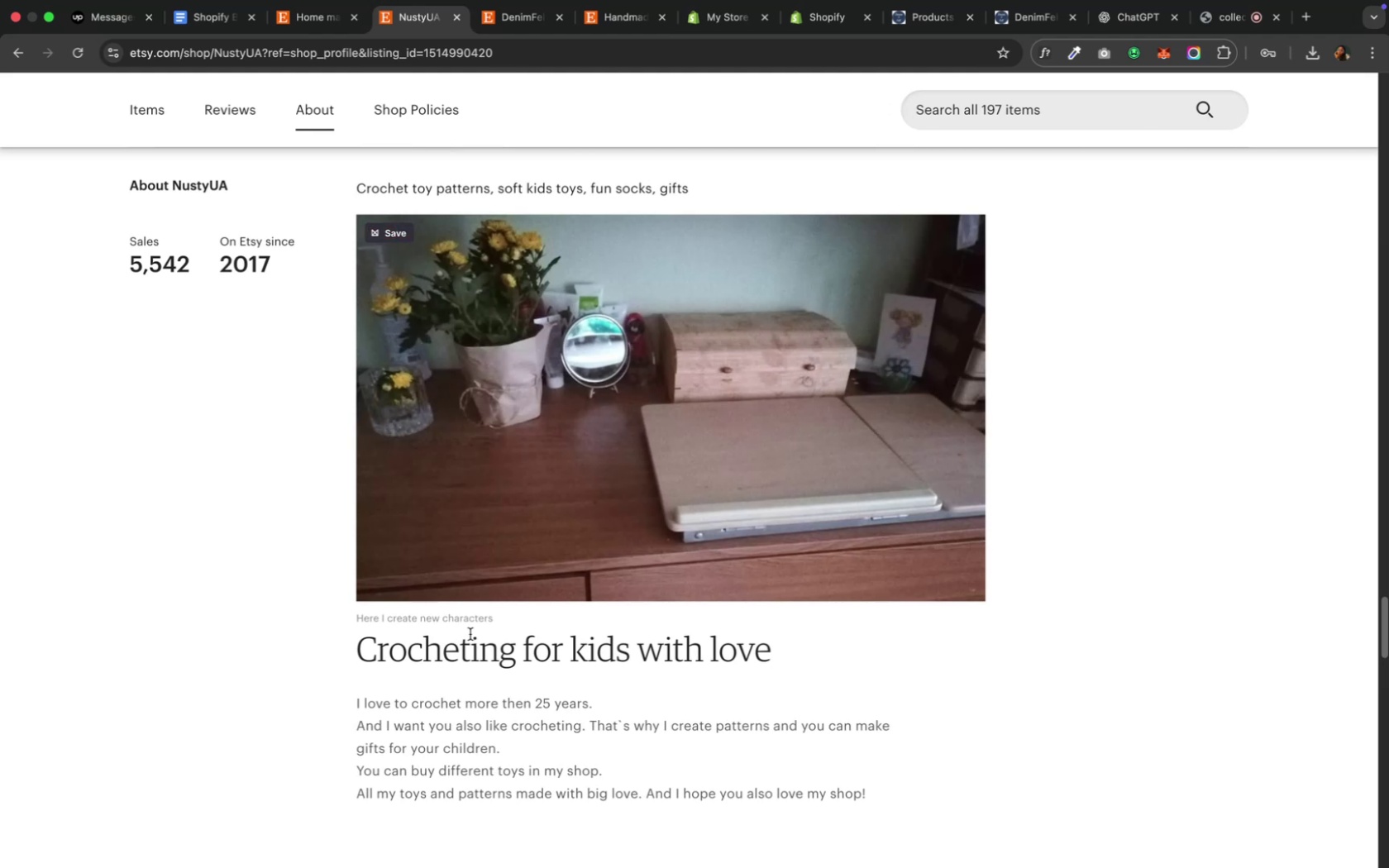 
scroll: coordinate [470, 634], scroll_direction: up, amount: 5.0
 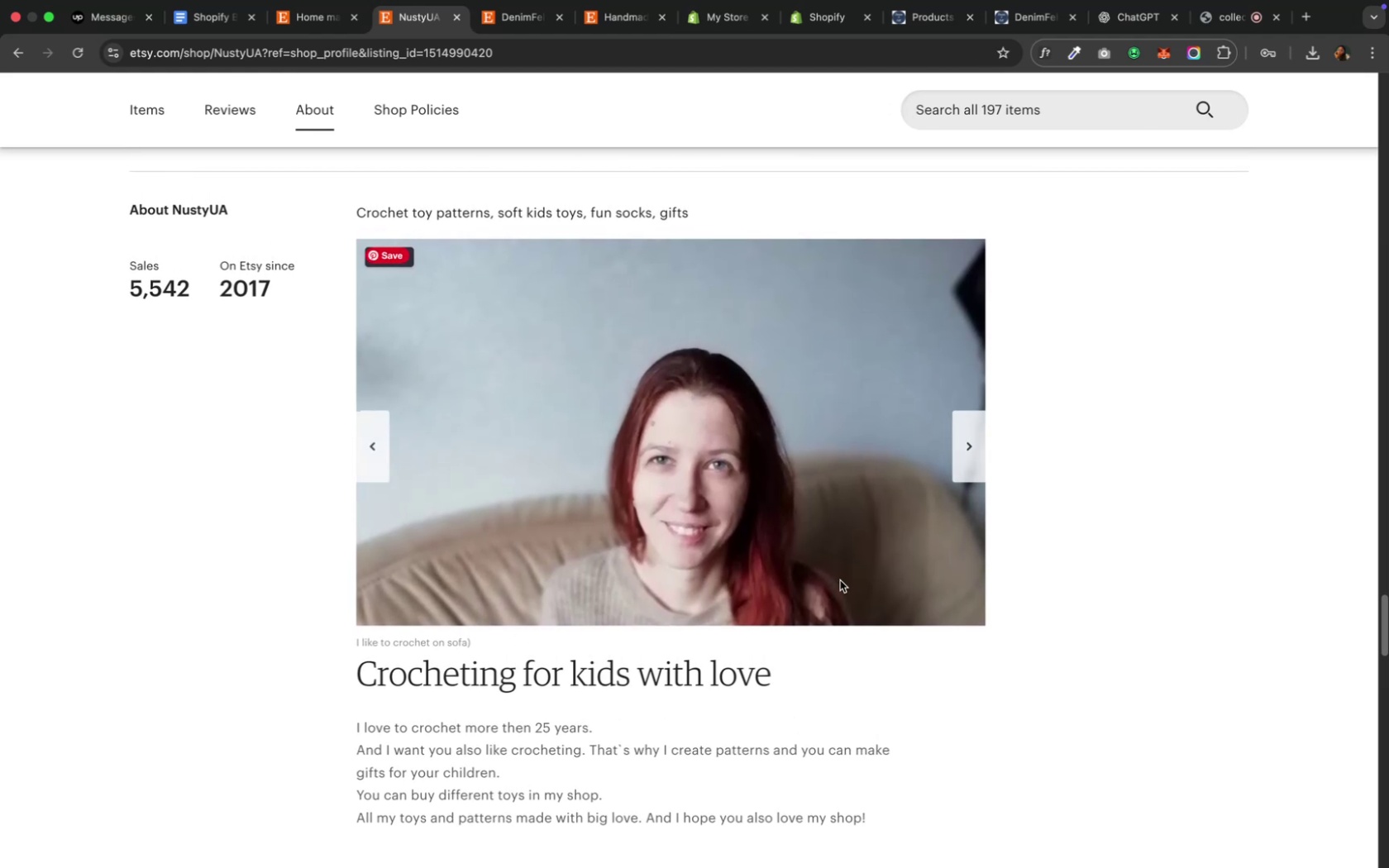 
mouse_move([956, 459])
 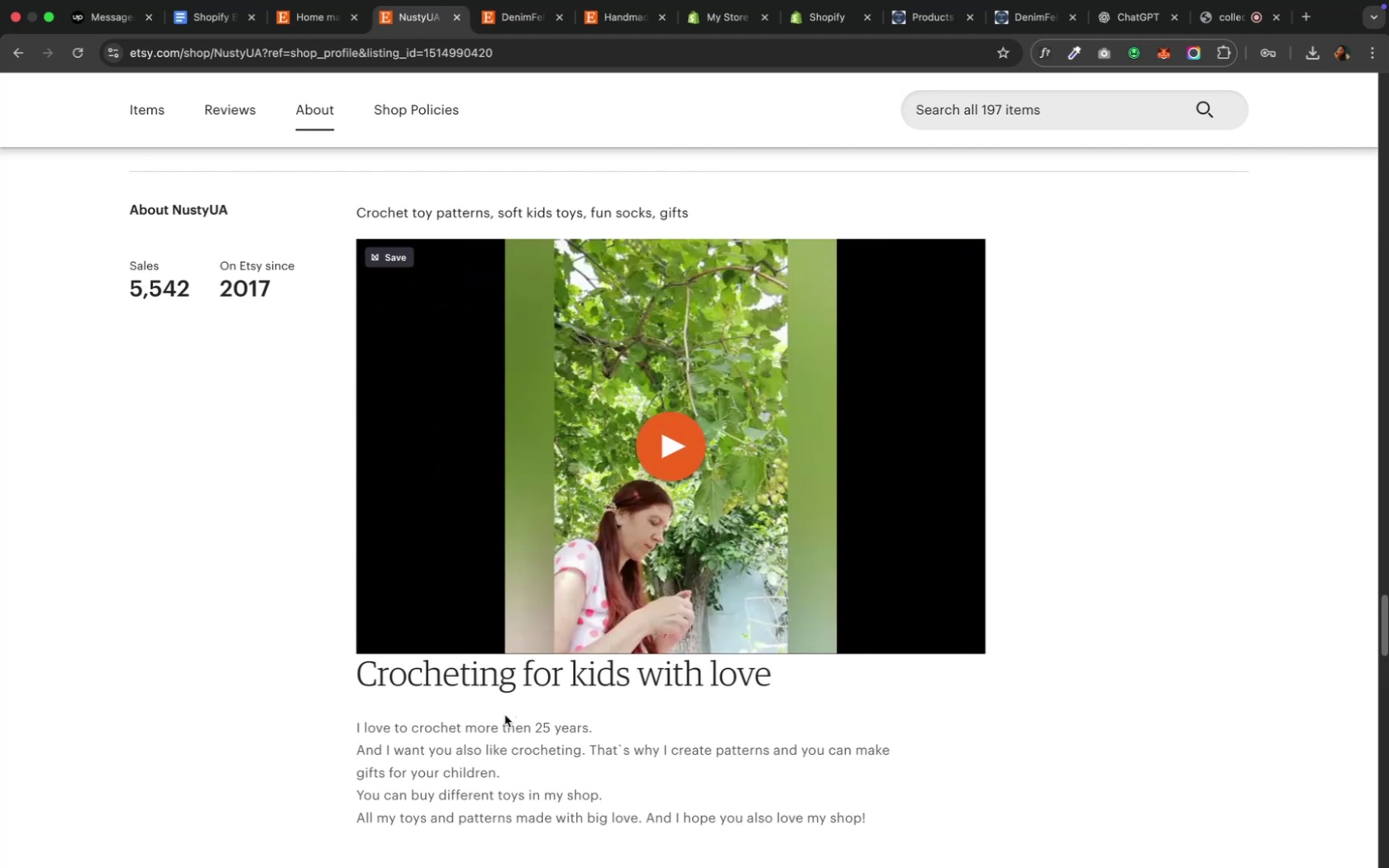 
scroll: coordinate [504, 710], scroll_direction: down, amount: 15.0
 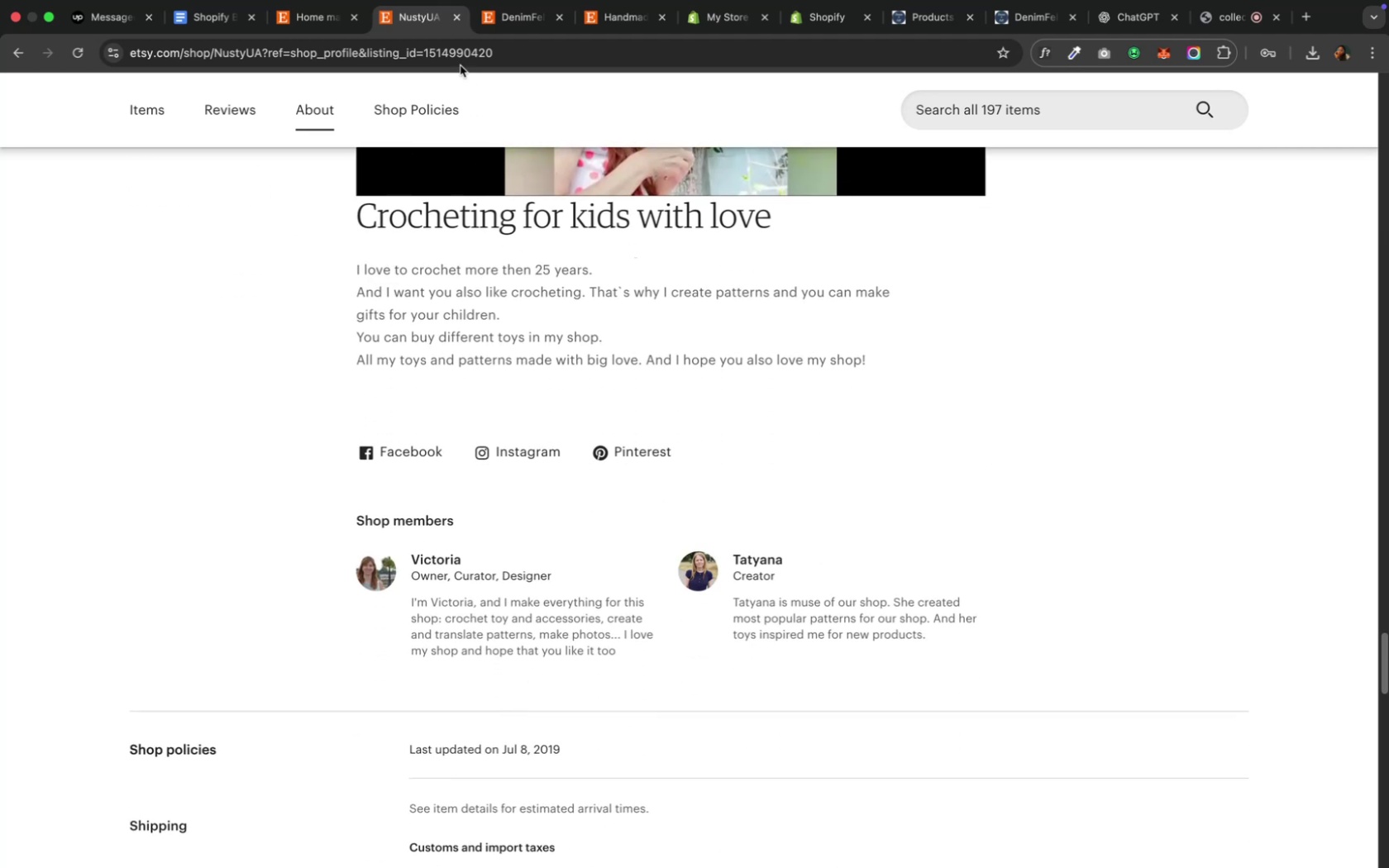 
mouse_move([535, 25])
 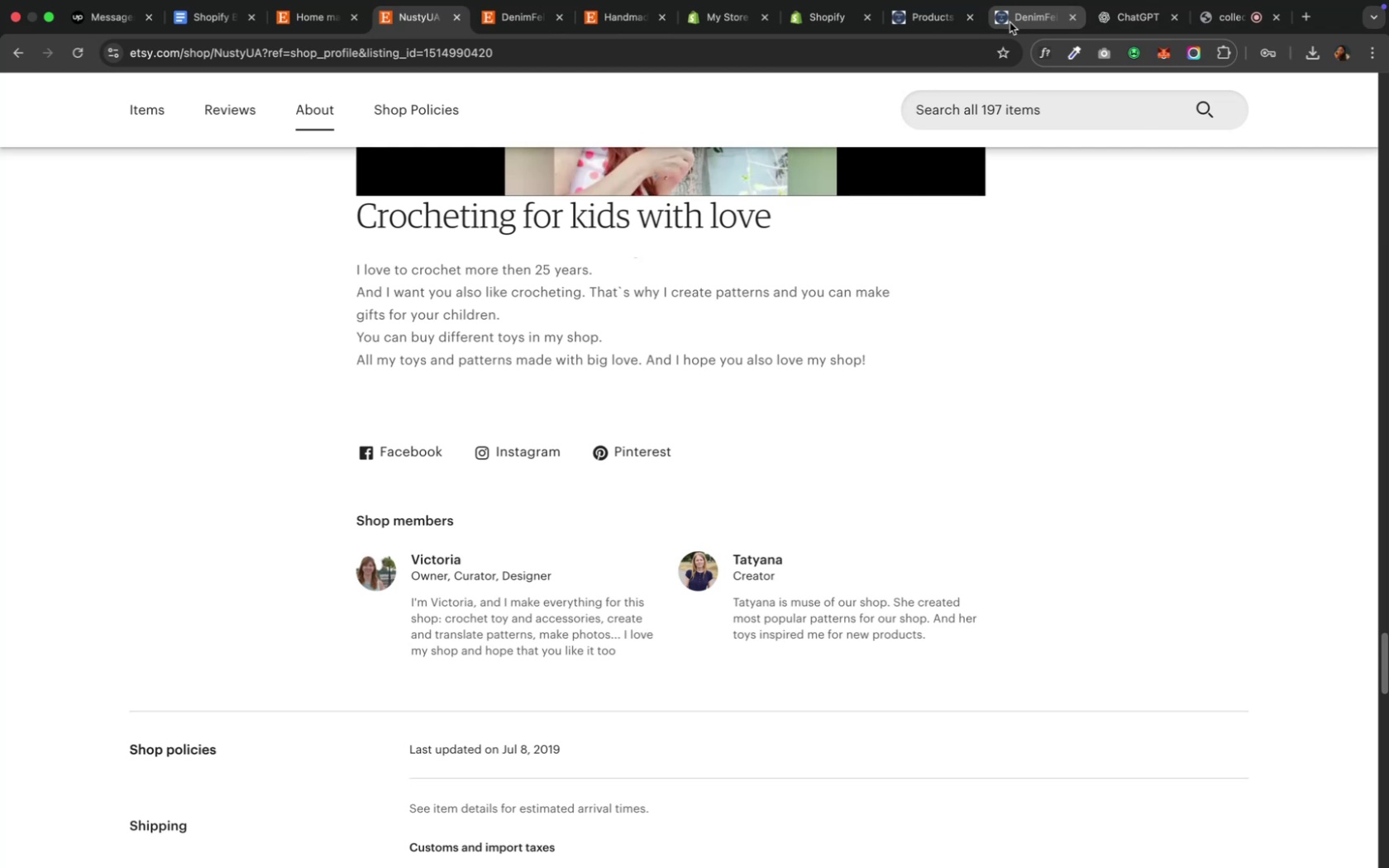 
mouse_move([1013, 22])
 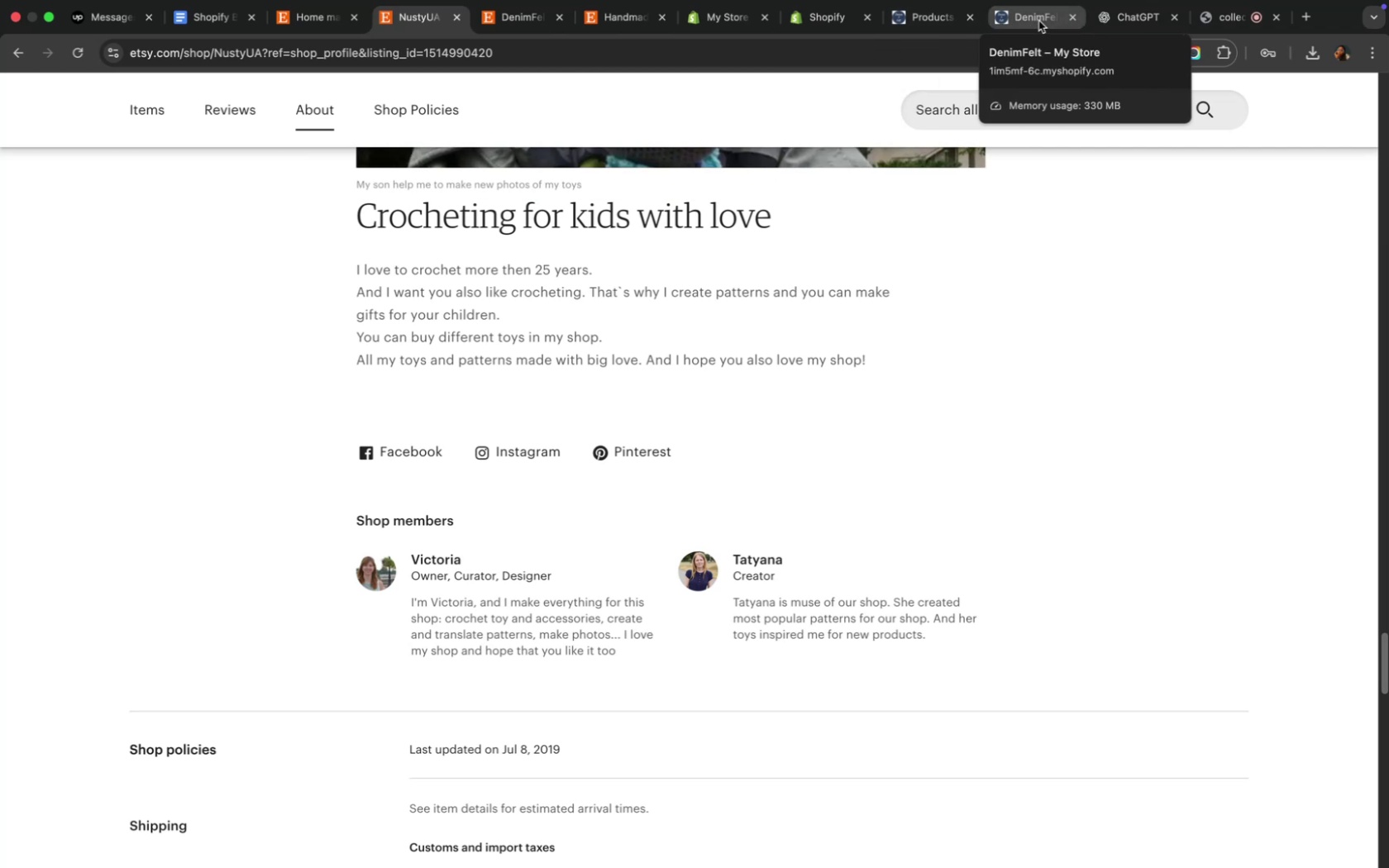 
left_click([1038, 21])
 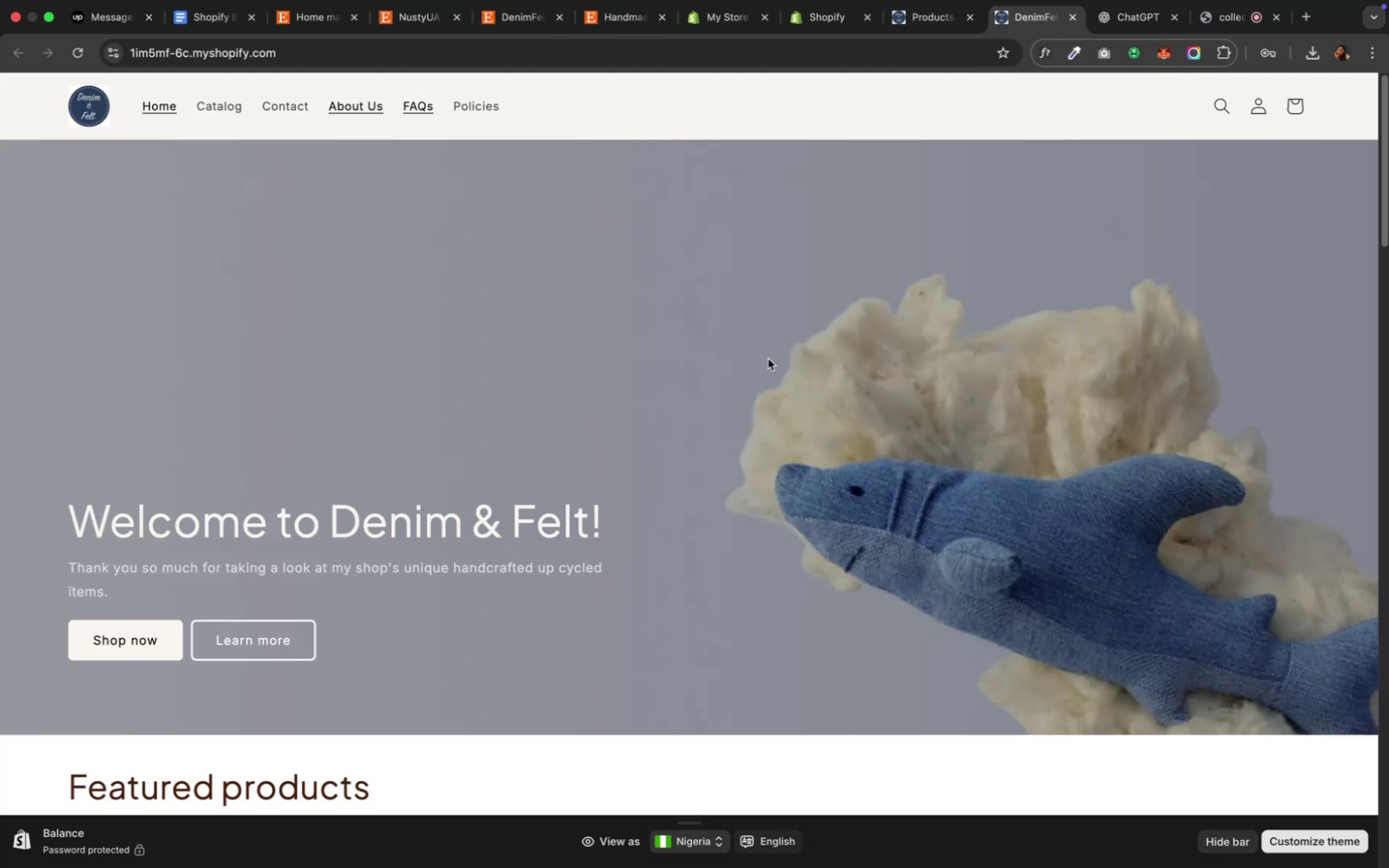 
scroll: coordinate [767, 359], scroll_direction: down, amount: 4.0
 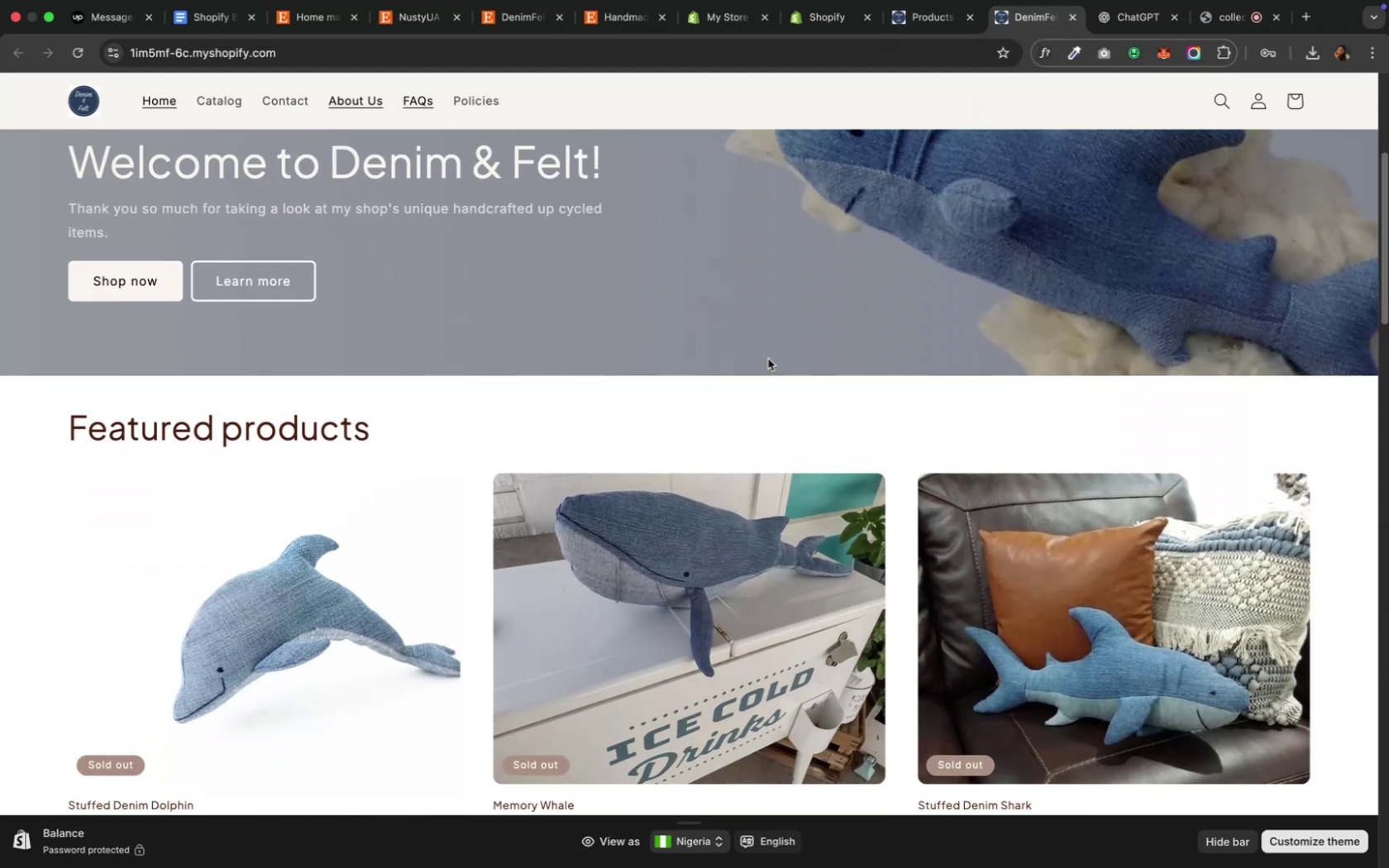 
scroll: coordinate [767, 359], scroll_direction: up, amount: 16.0
 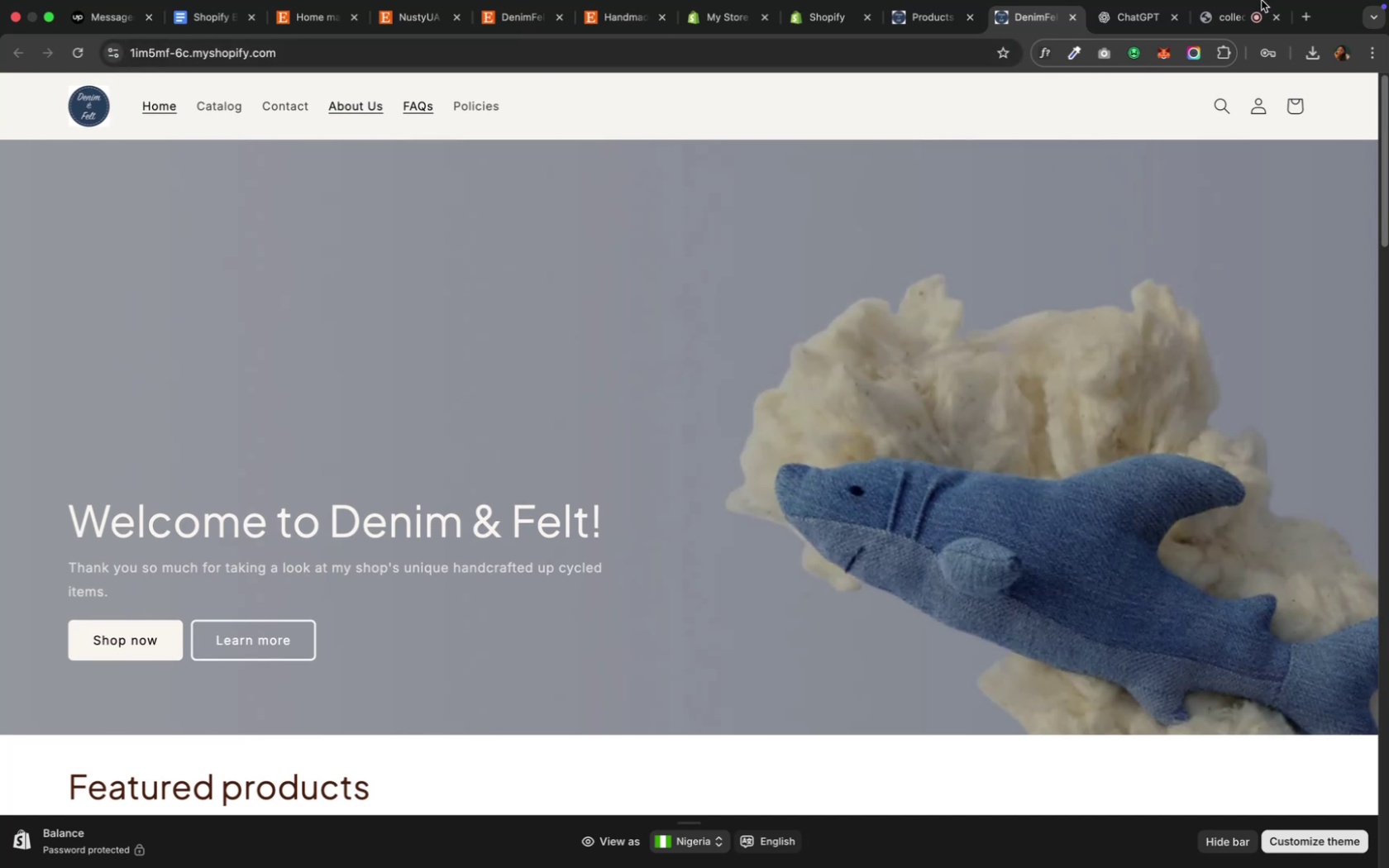 
left_click([1305, 35])
 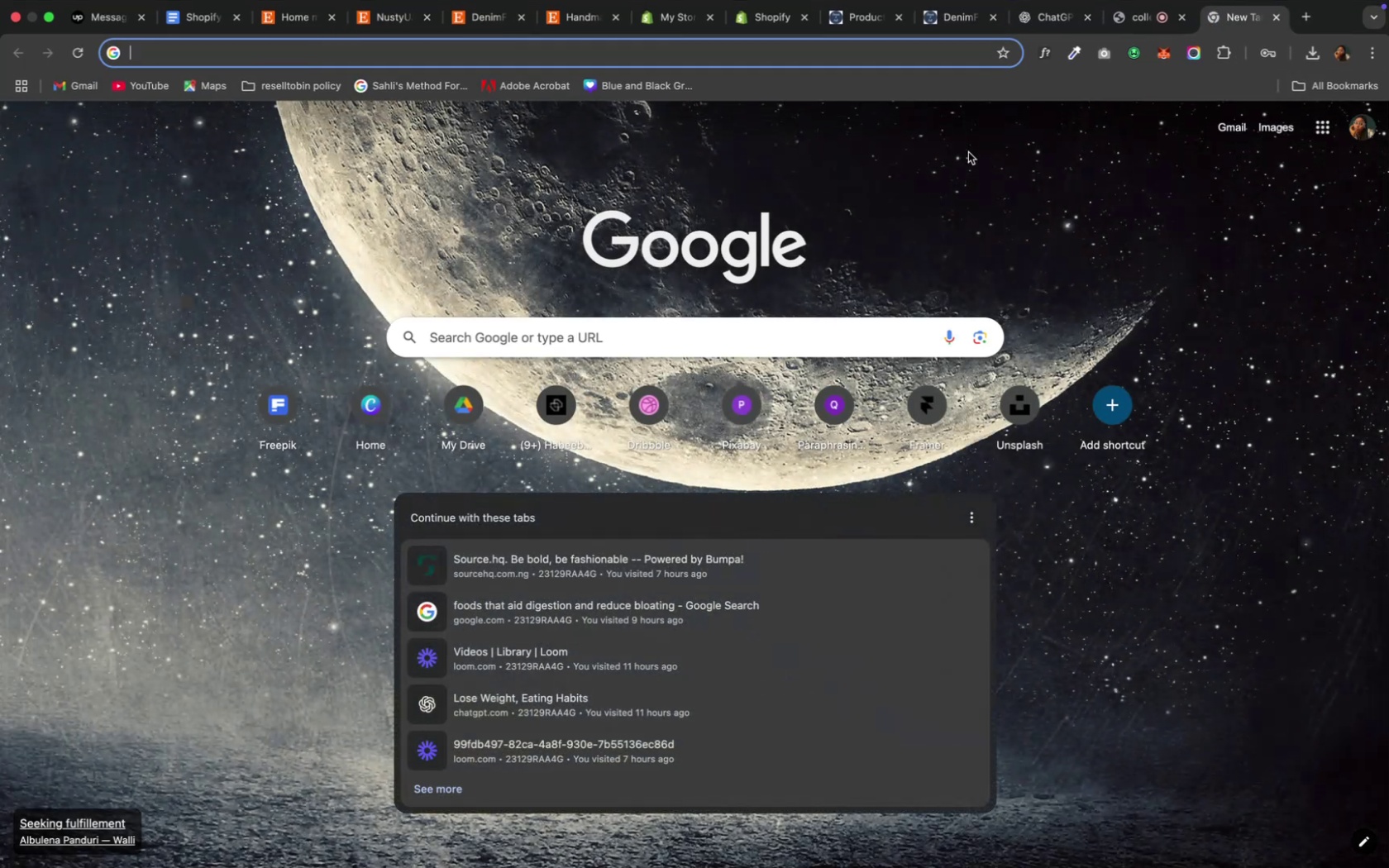 
type(Pin)
 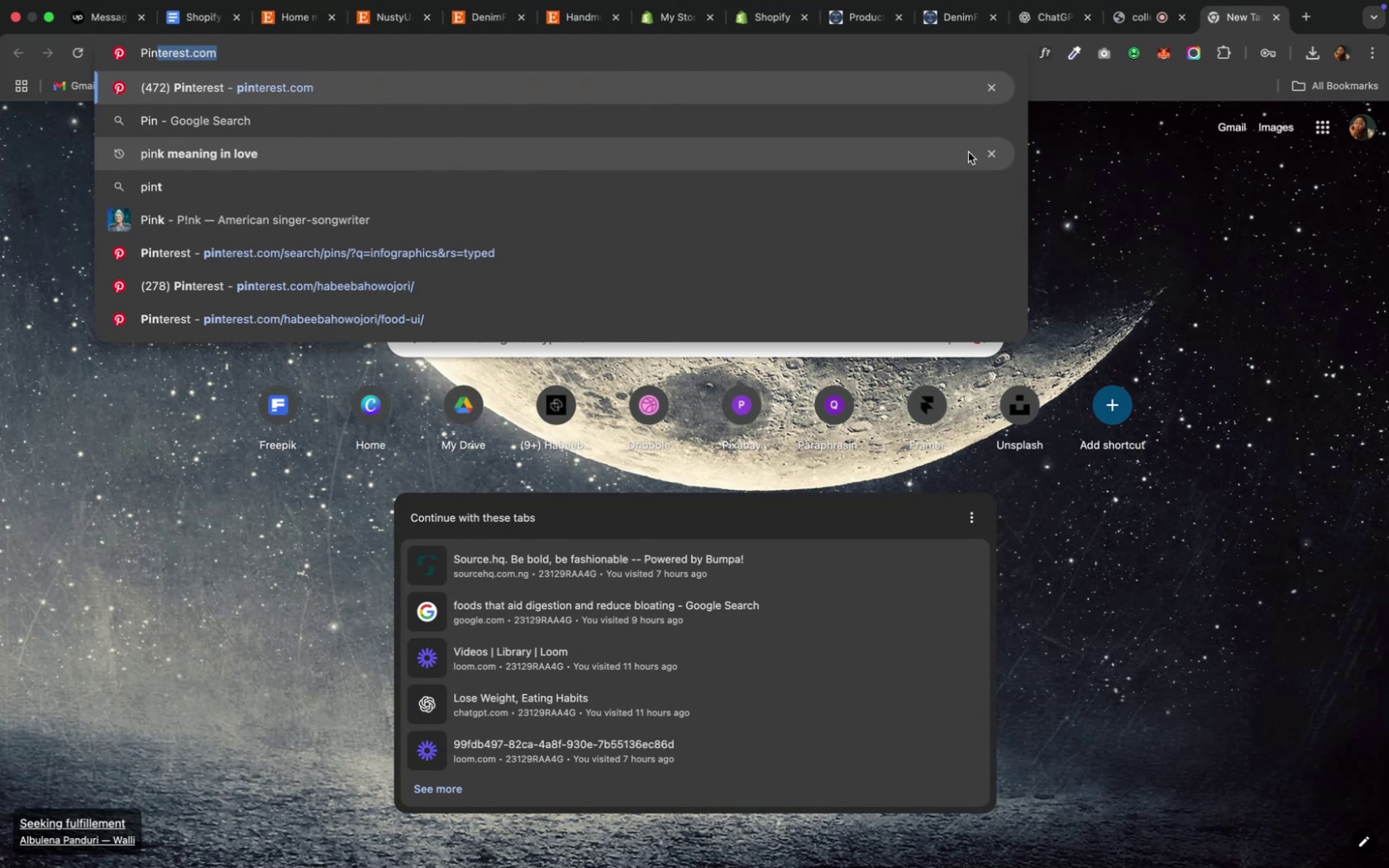 
key(ArrowRight)
 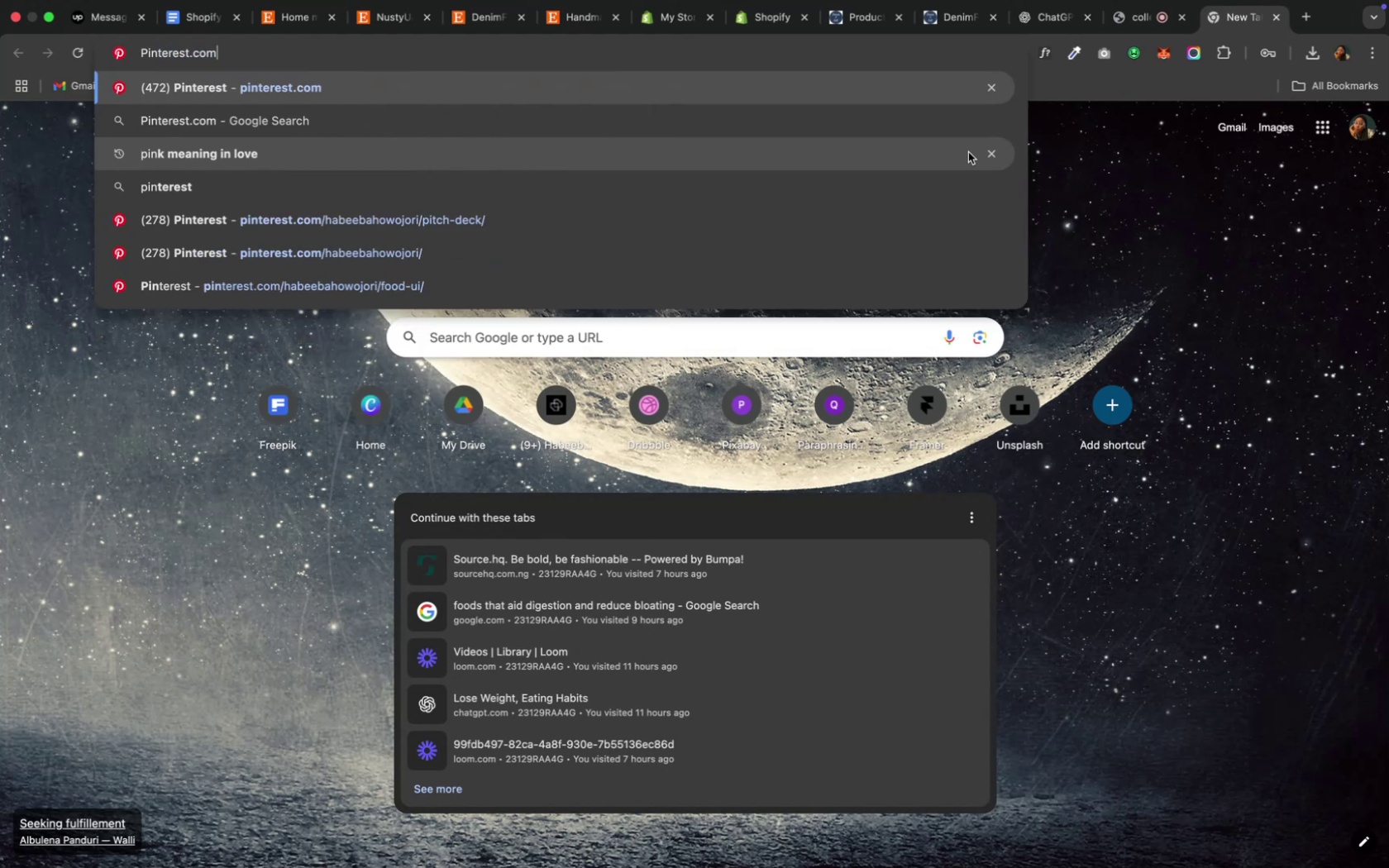 
key(Enter)
 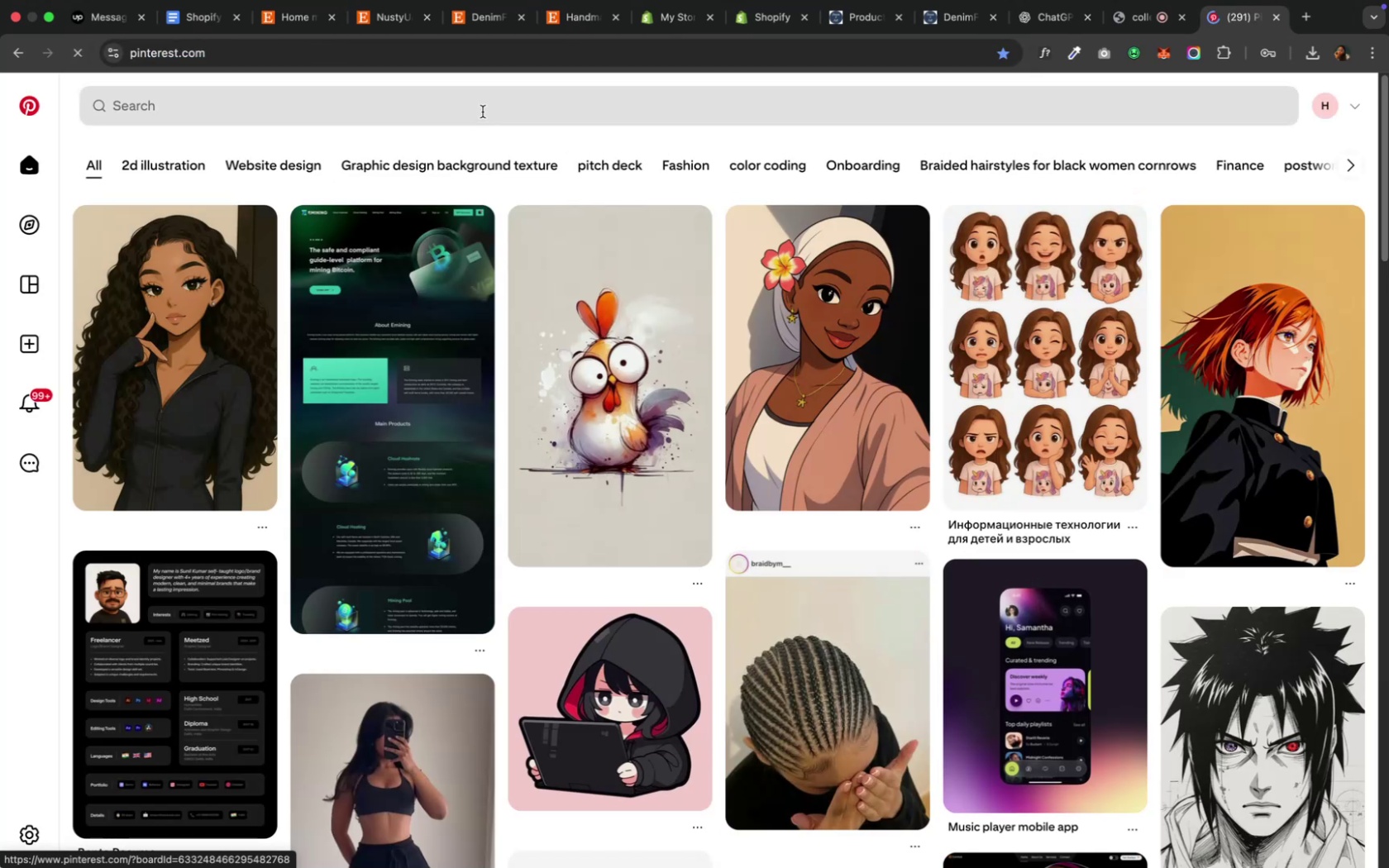 
wait(6.44)
 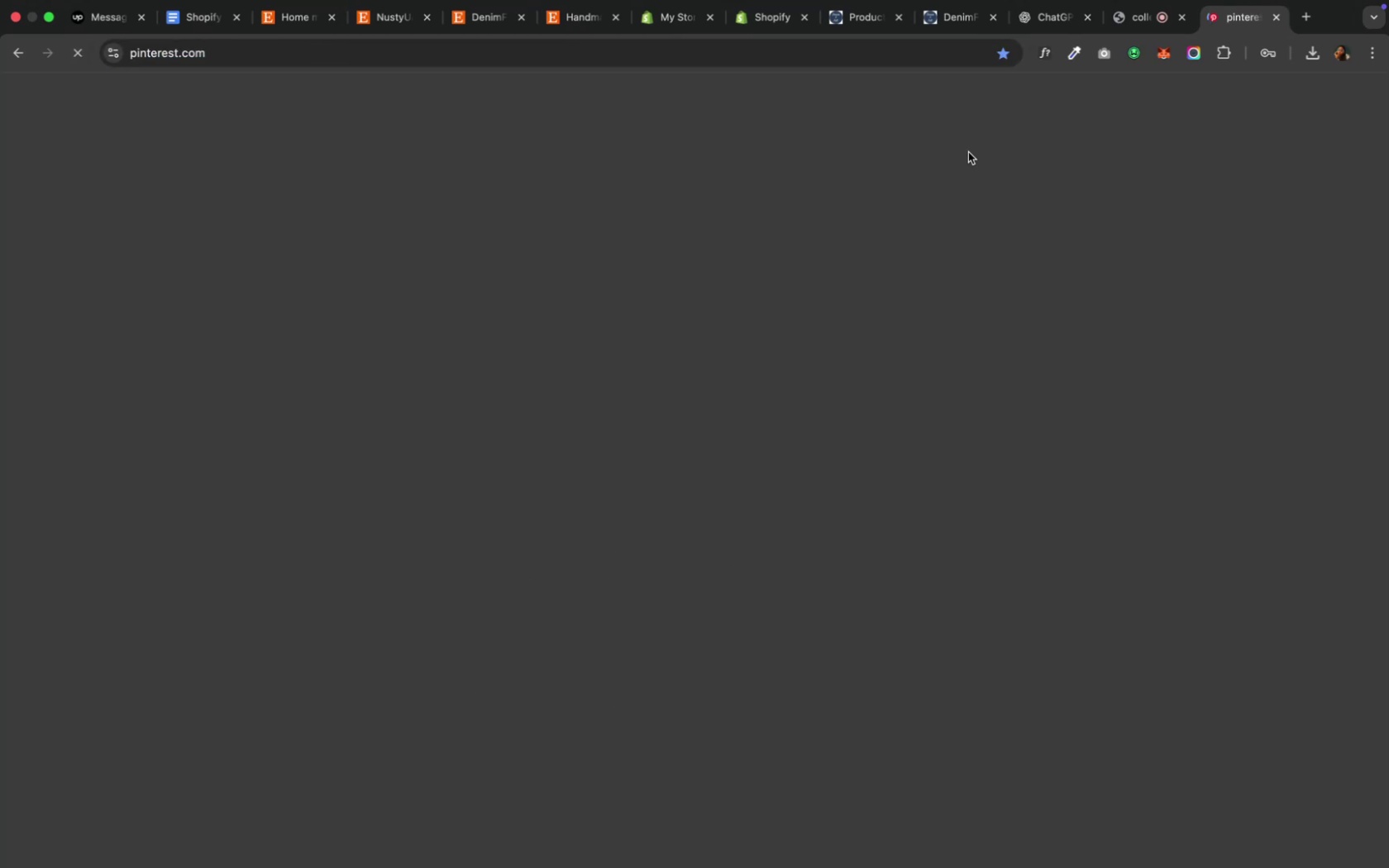 
left_click([482, 112])
 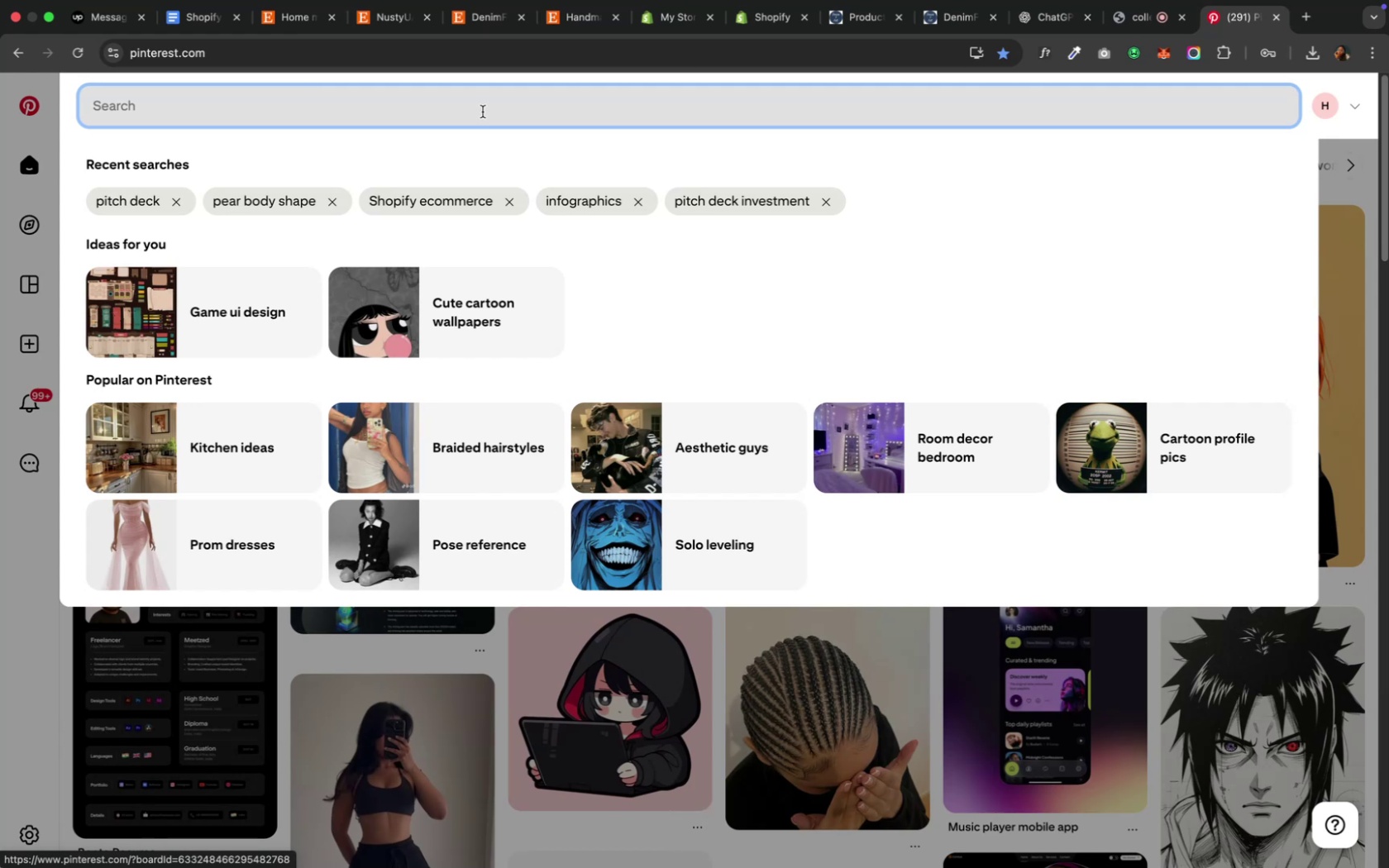 
type(sho)
 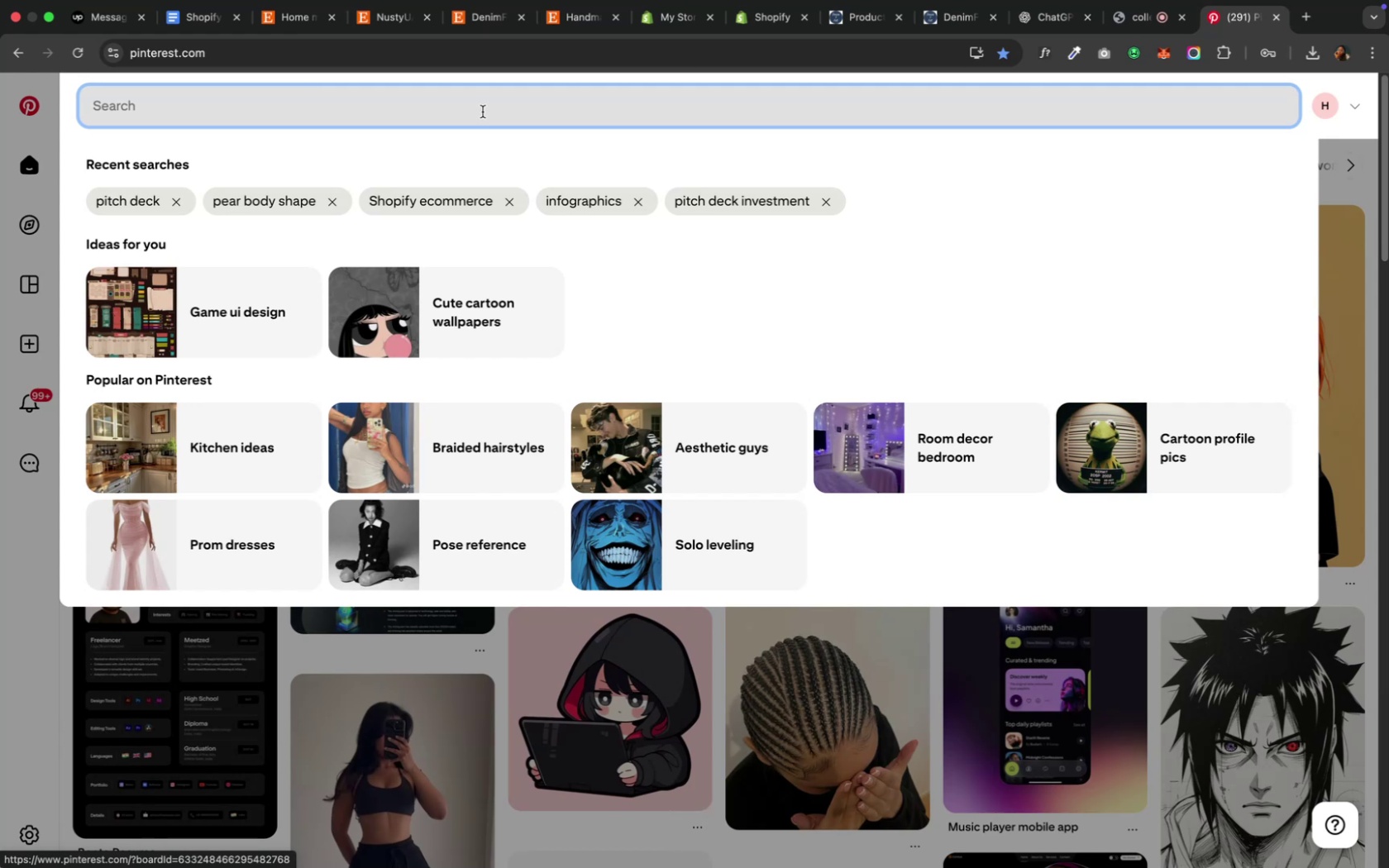 
left_click([482, 112])
 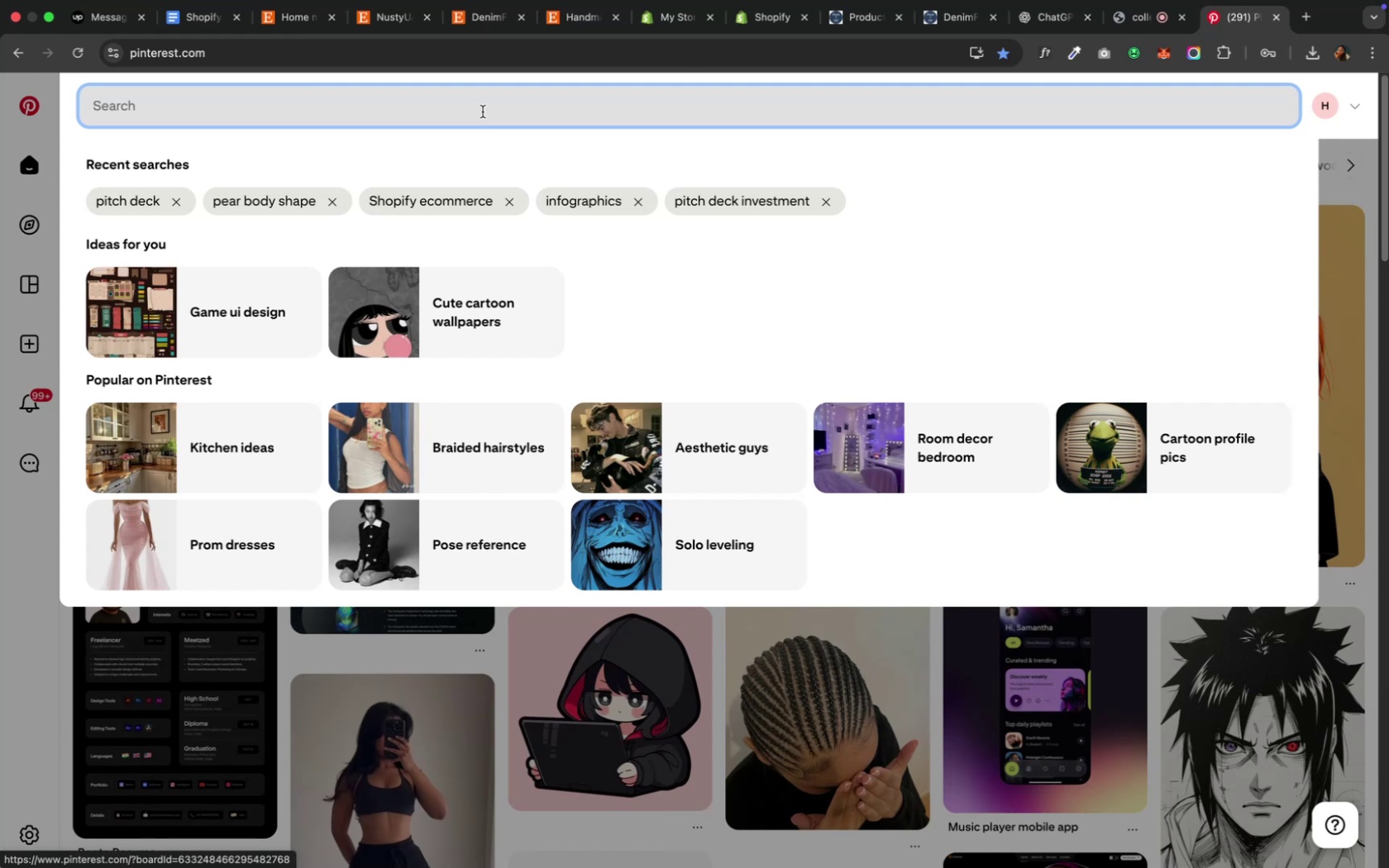 
type(shopify cover)
 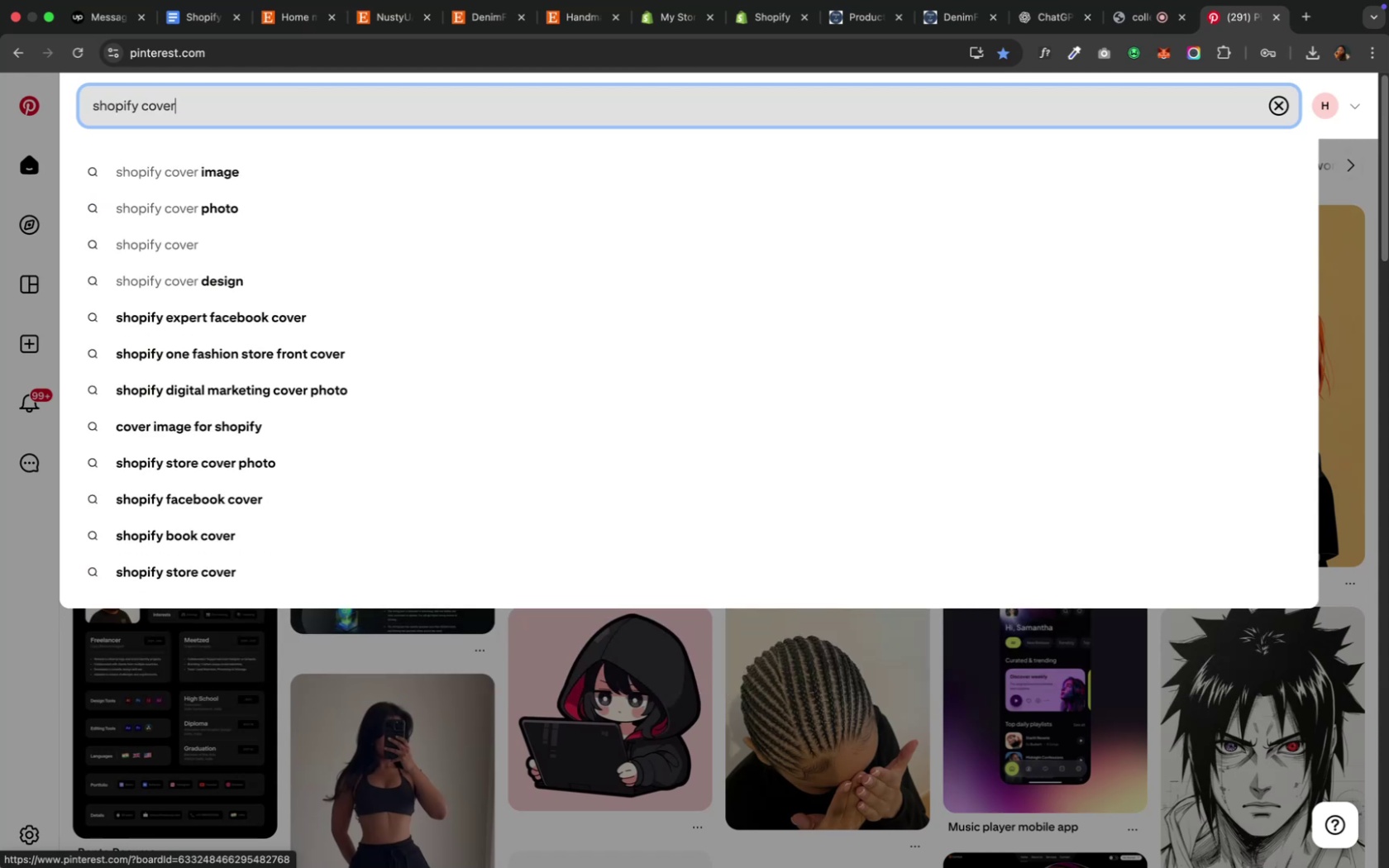 
key(Enter)
 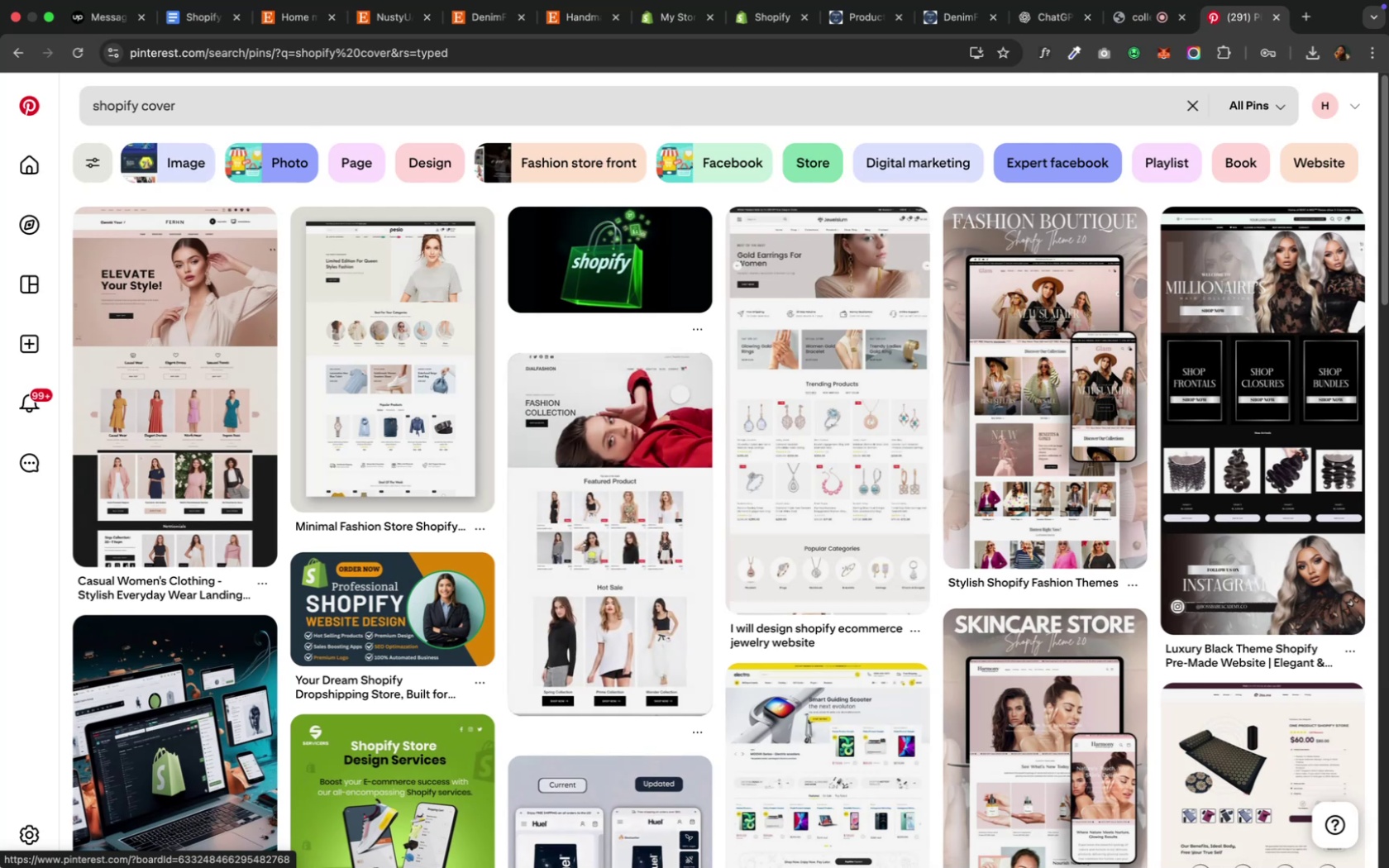 
wait(11.17)
 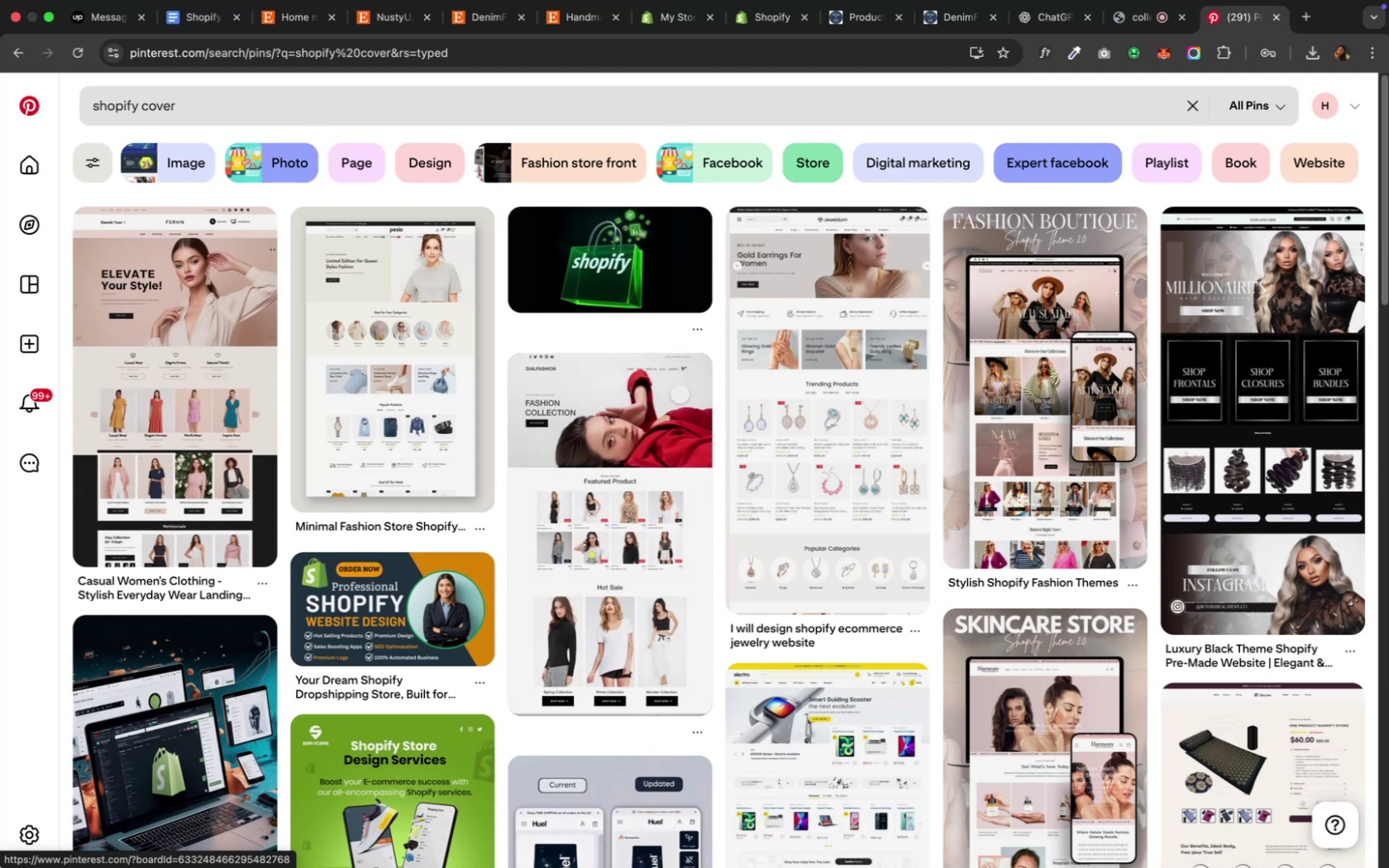 
left_click([928, 24])
 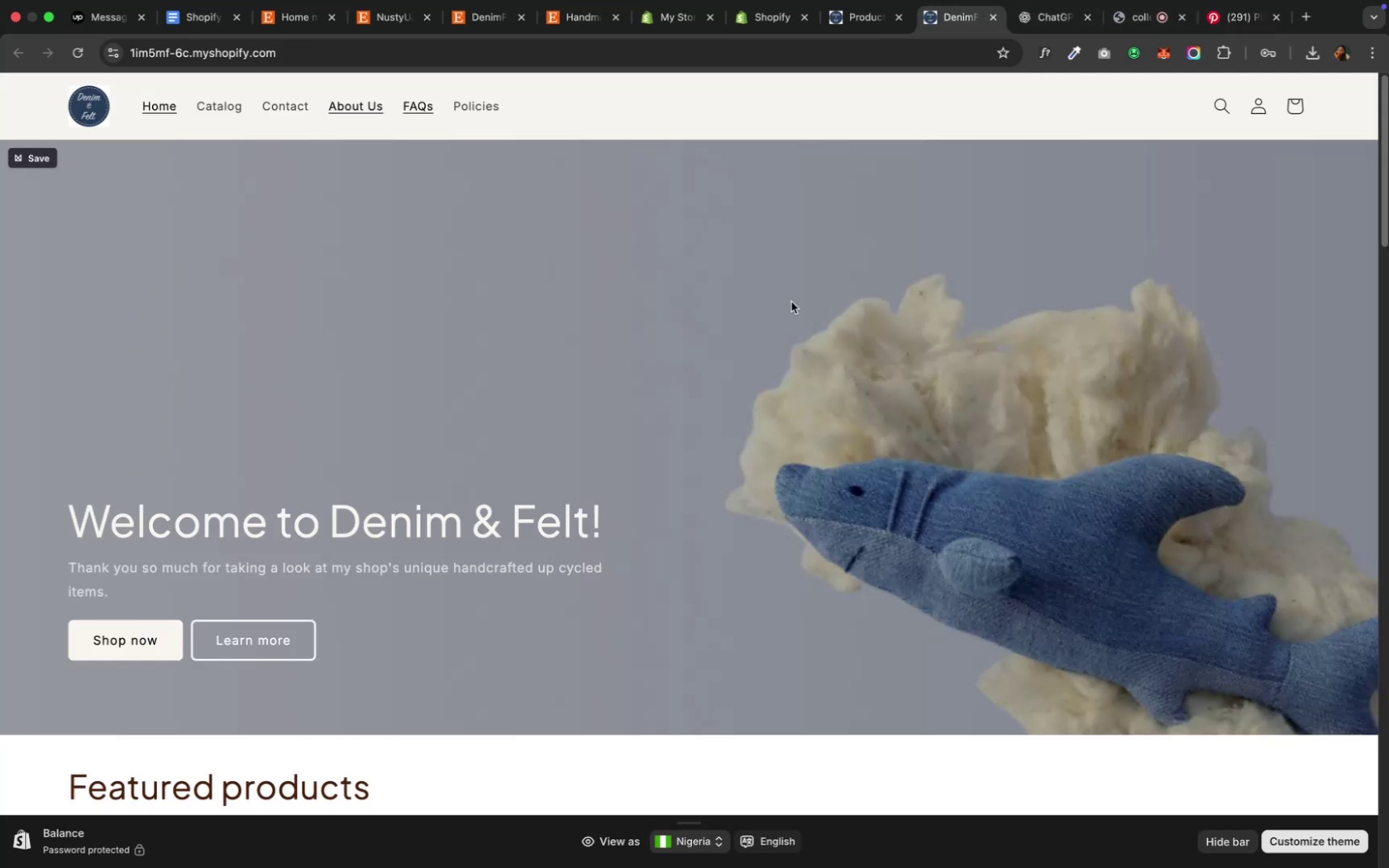 
scroll: coordinate [783, 381], scroll_direction: down, amount: 27.0
 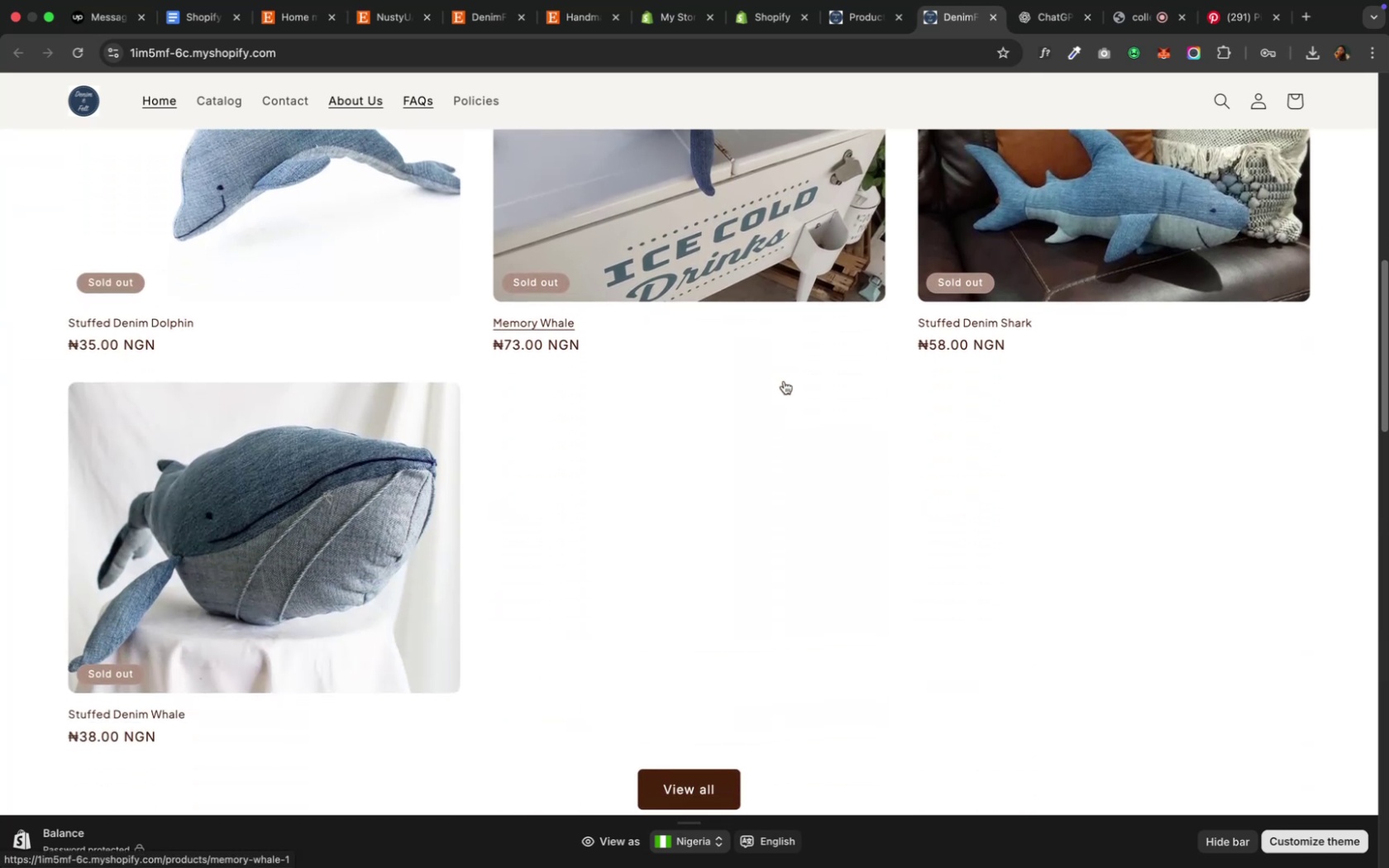 
scroll: coordinate [783, 381], scroll_direction: up, amount: 4.0
 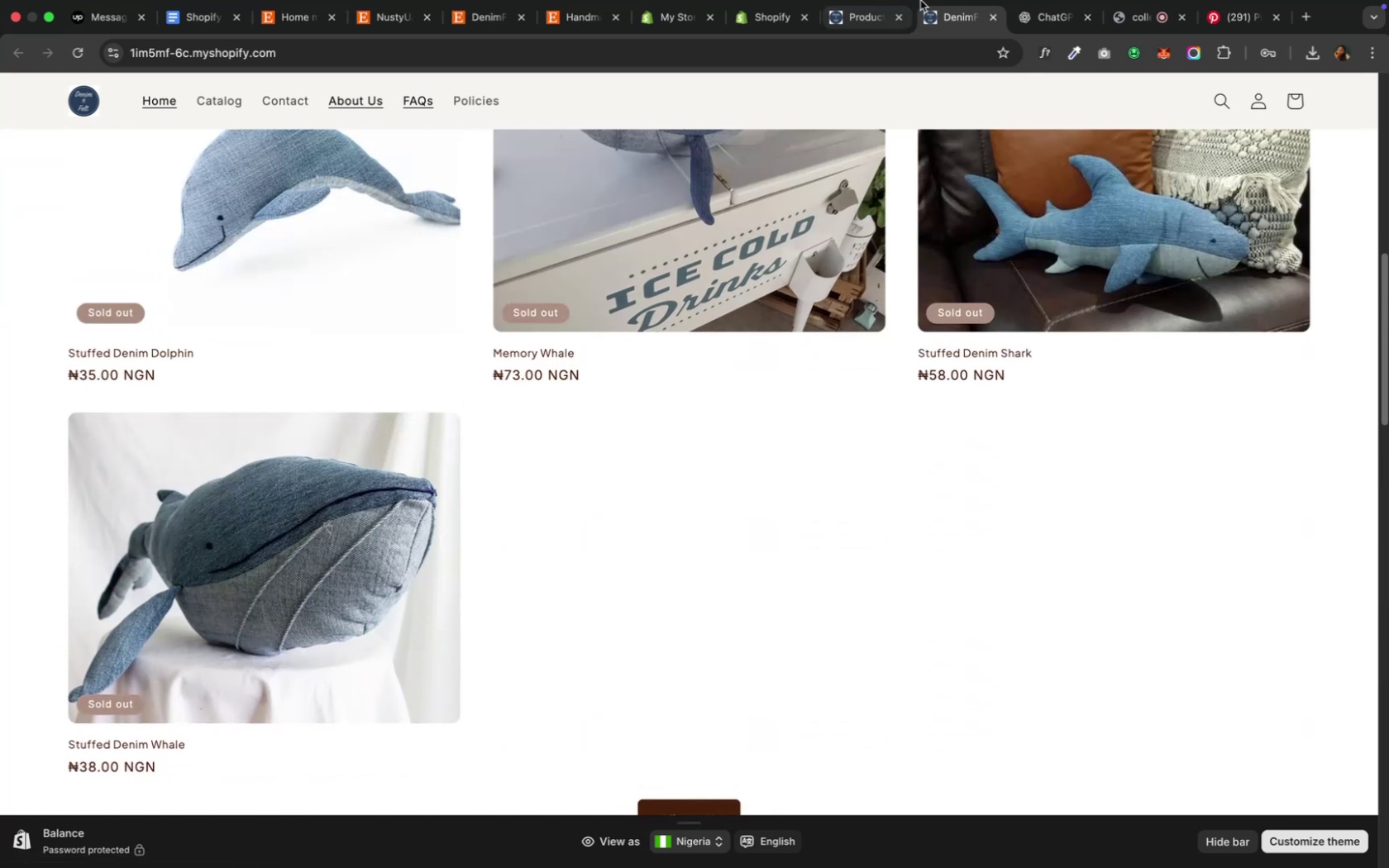 
mouse_move([818, 45])
 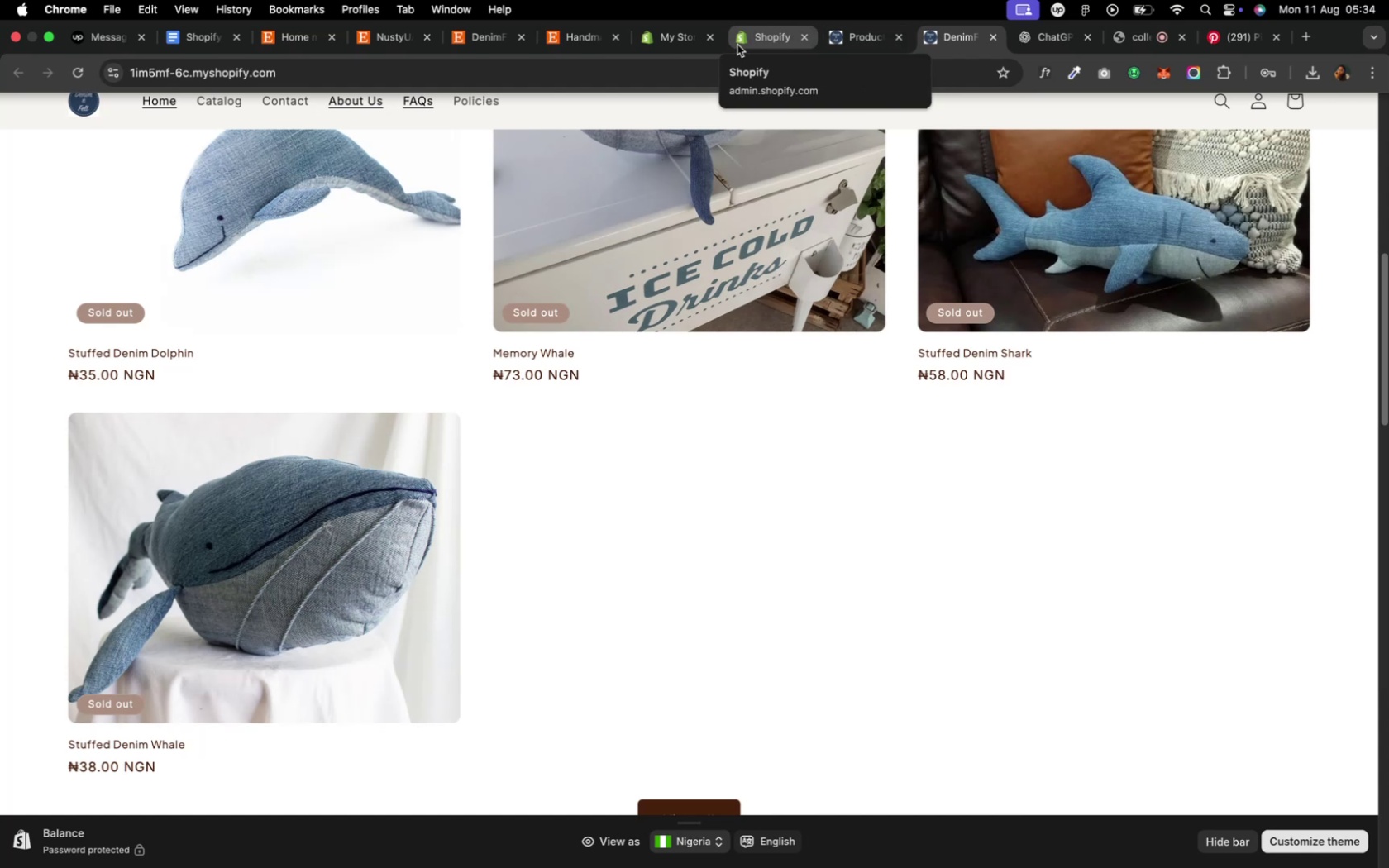 
left_click([737, 45])
 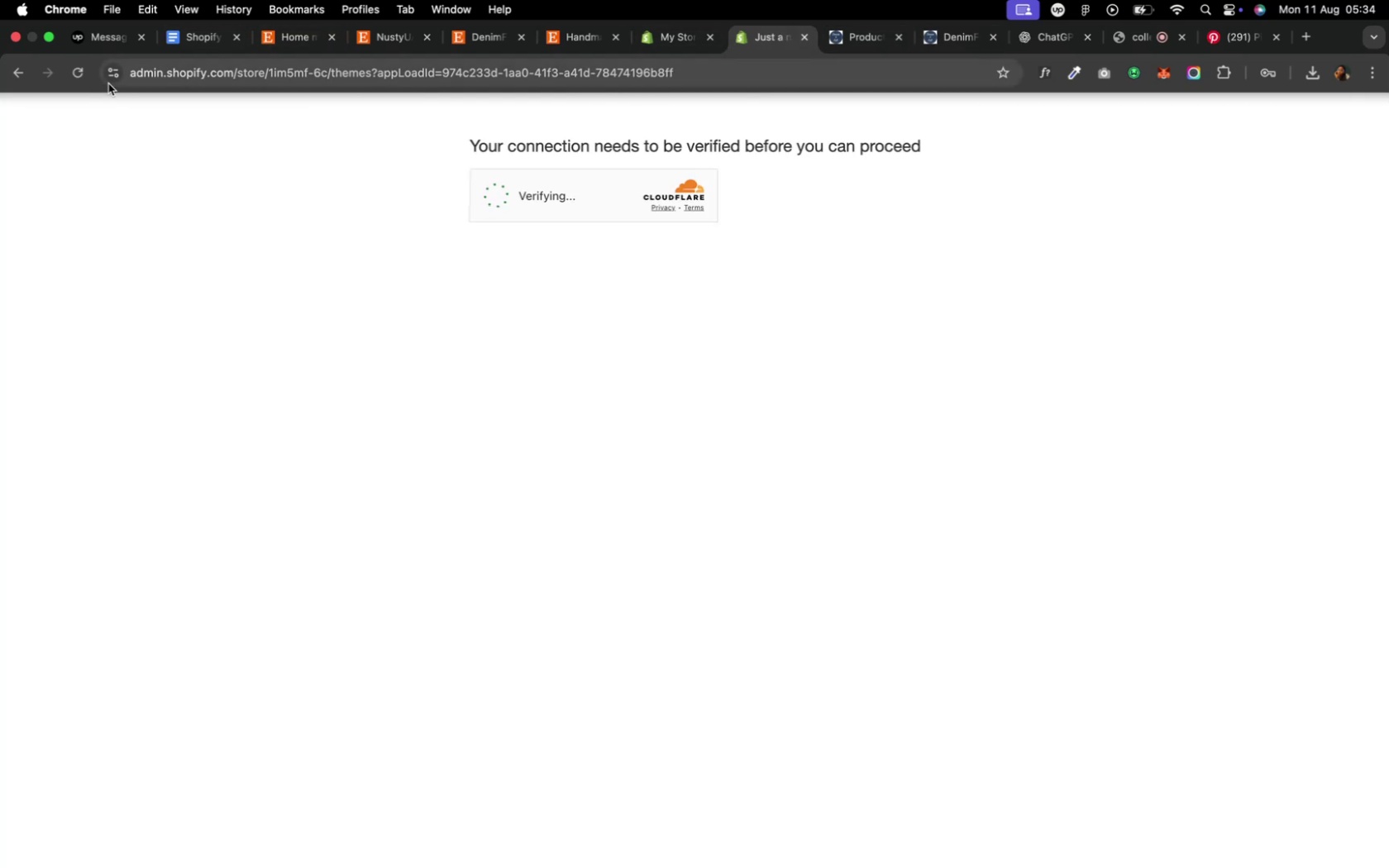 
wait(7.3)
 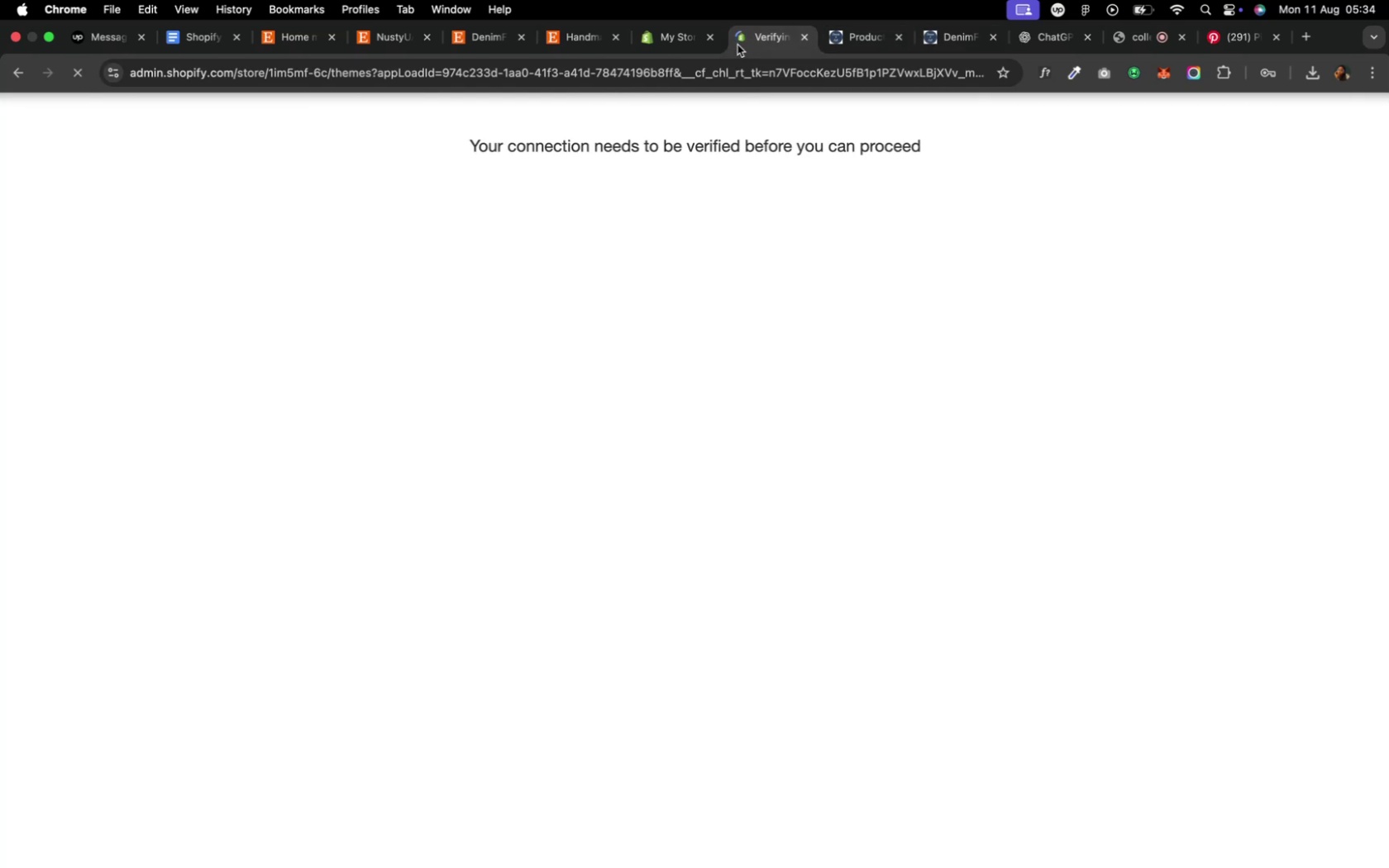 
left_click([654, 13])
 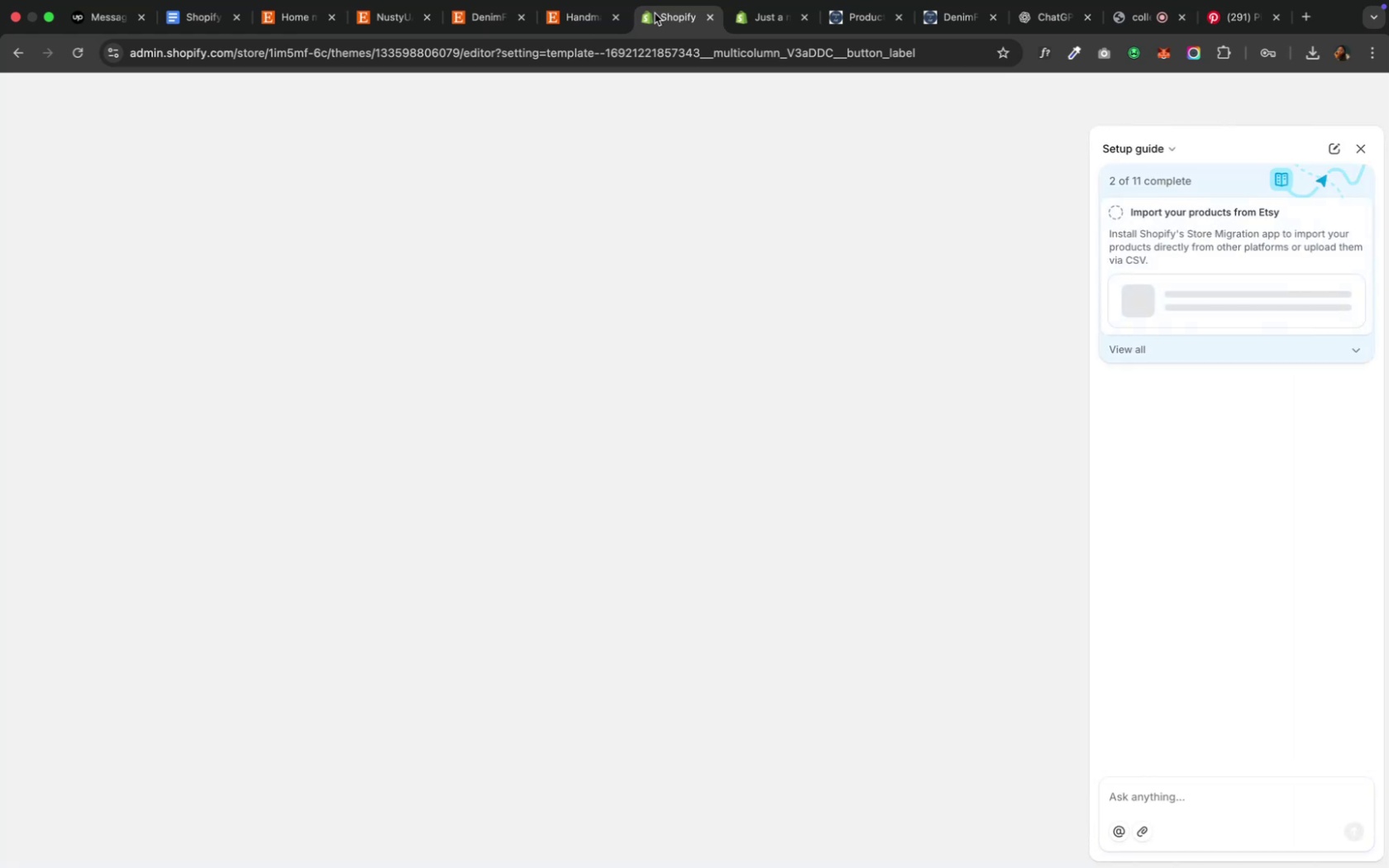 
wait(9.64)
 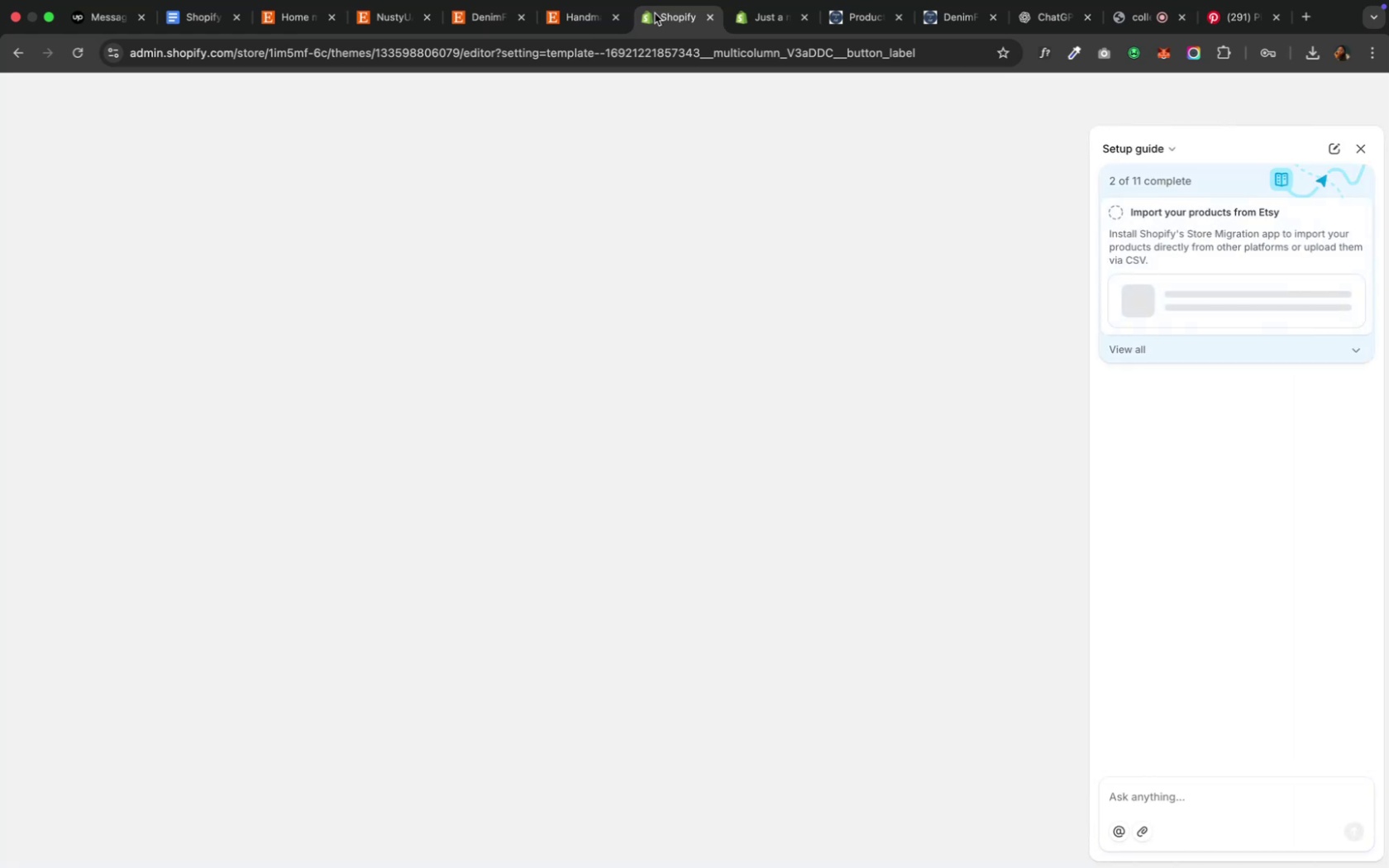 
mouse_move([686, 189])
 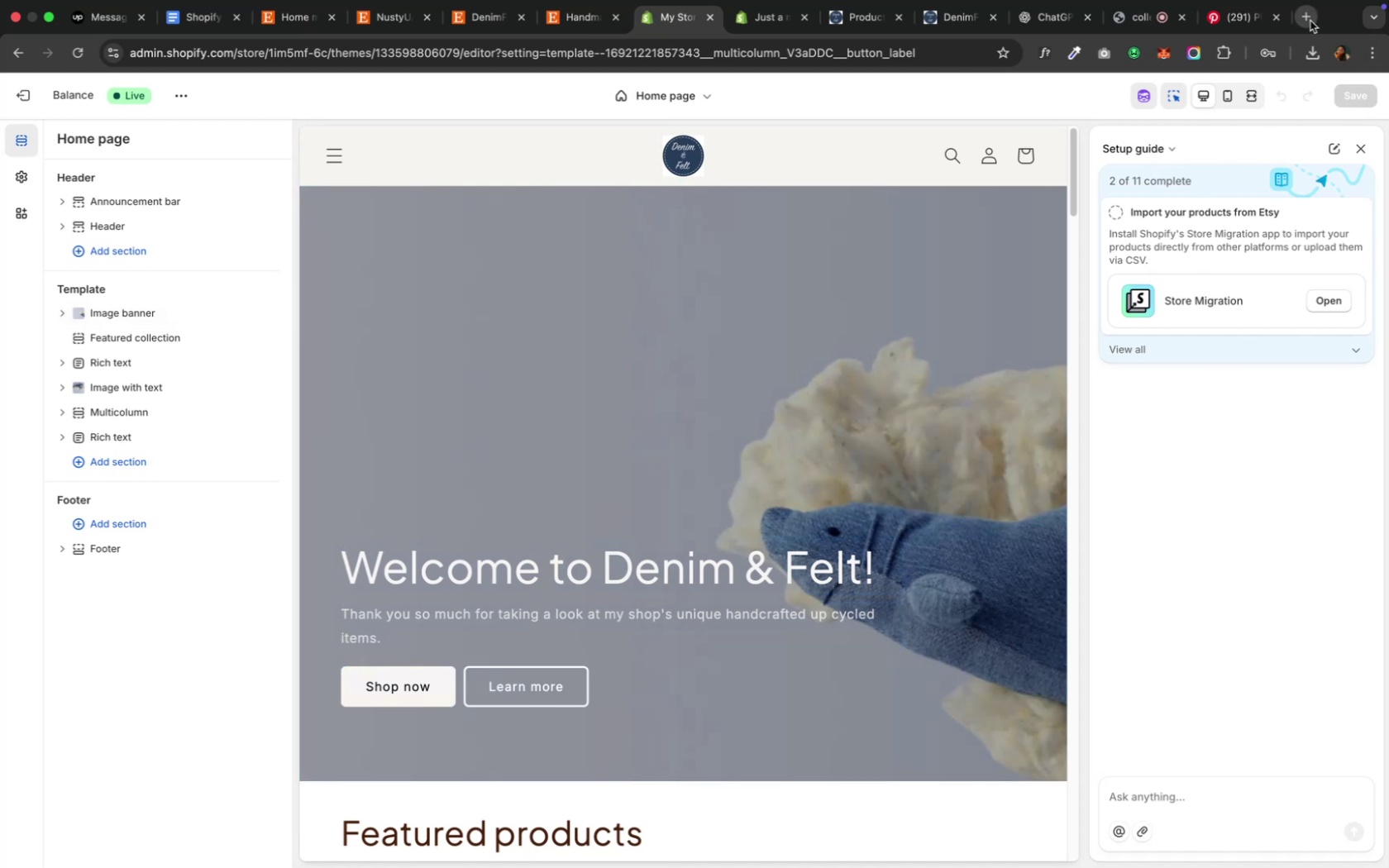 
wait(9.83)
 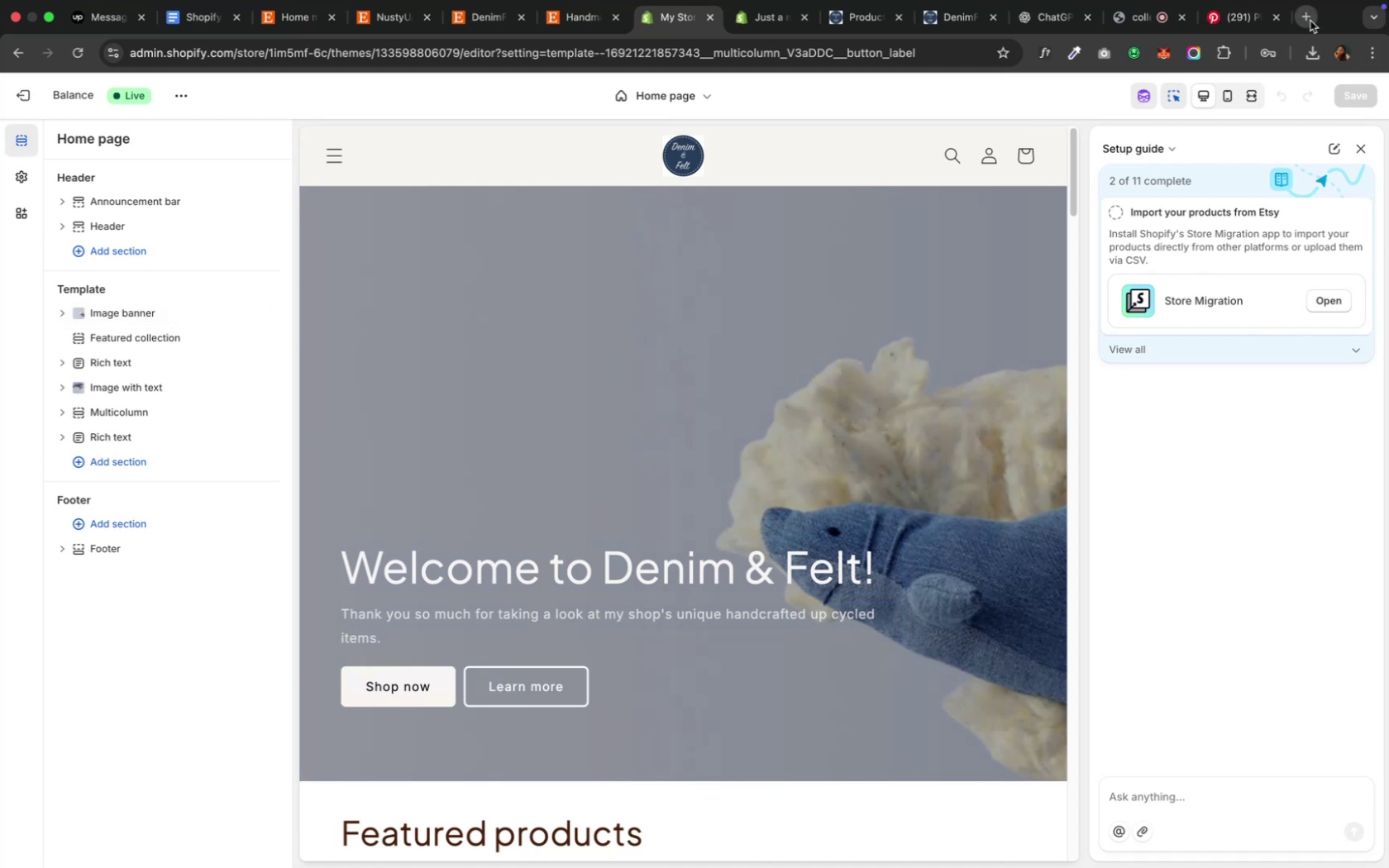 
scroll: coordinate [762, 589], scroll_direction: down, amount: 8.0
 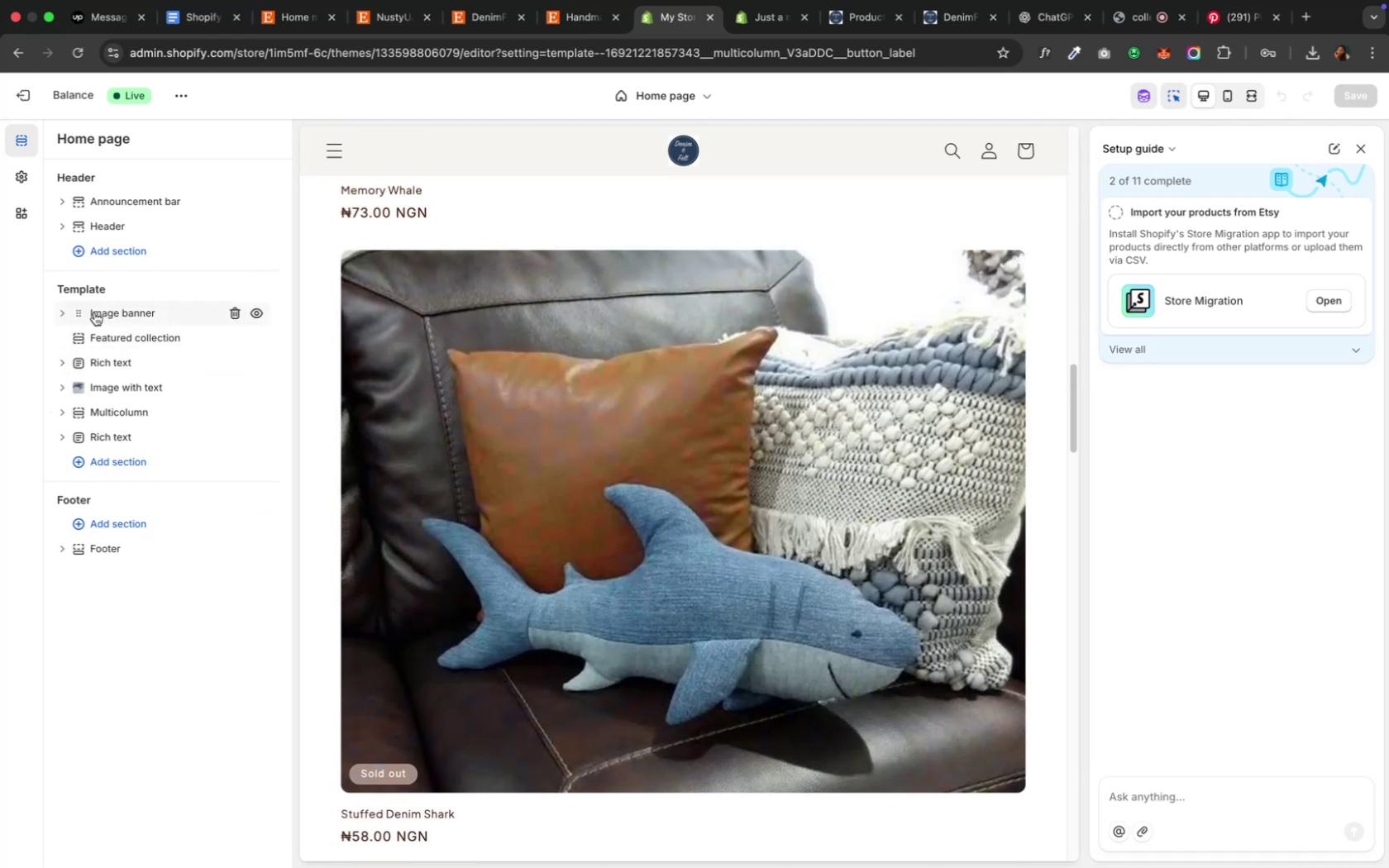 
wait(5.25)
 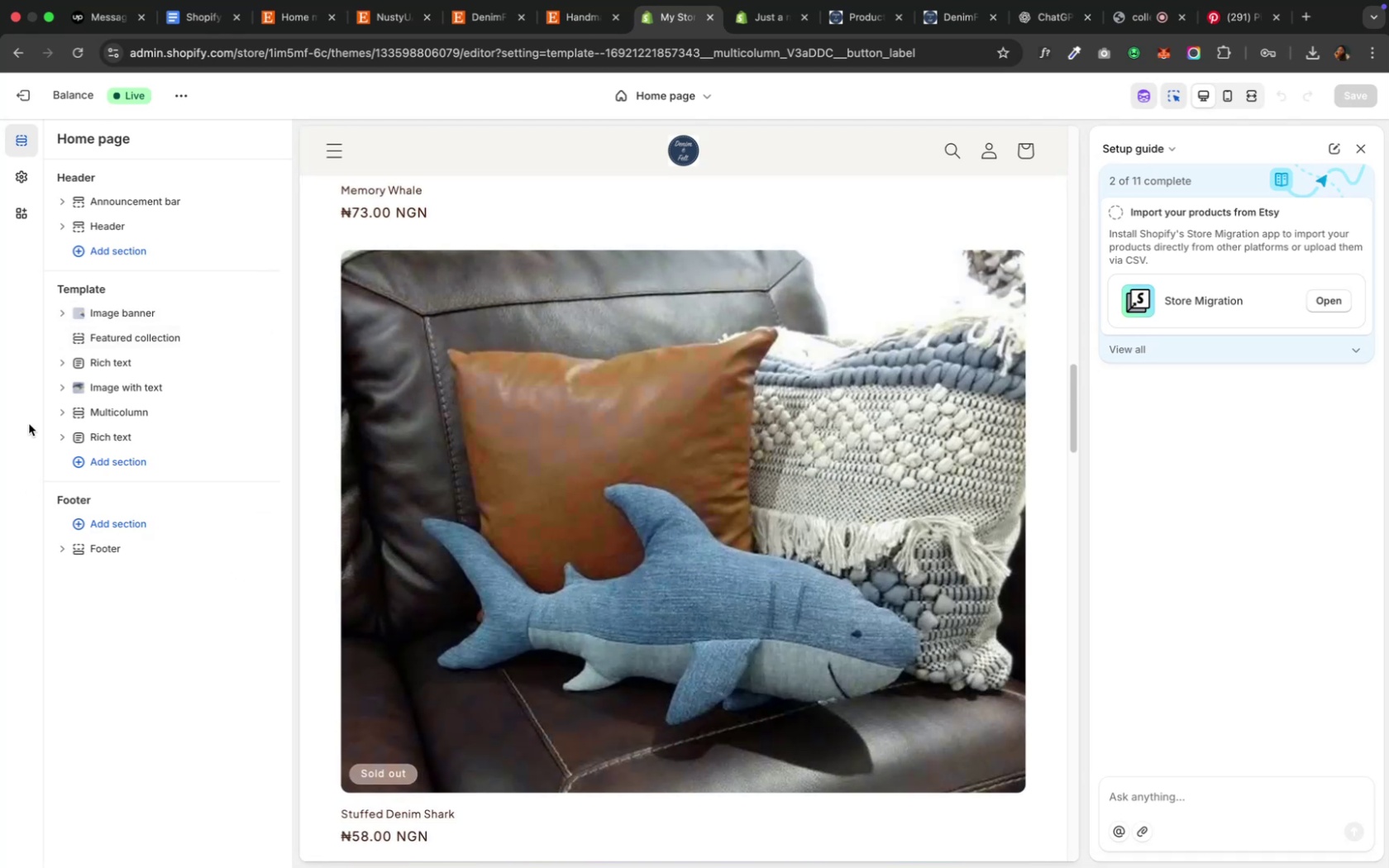 
left_click([94, 331])
 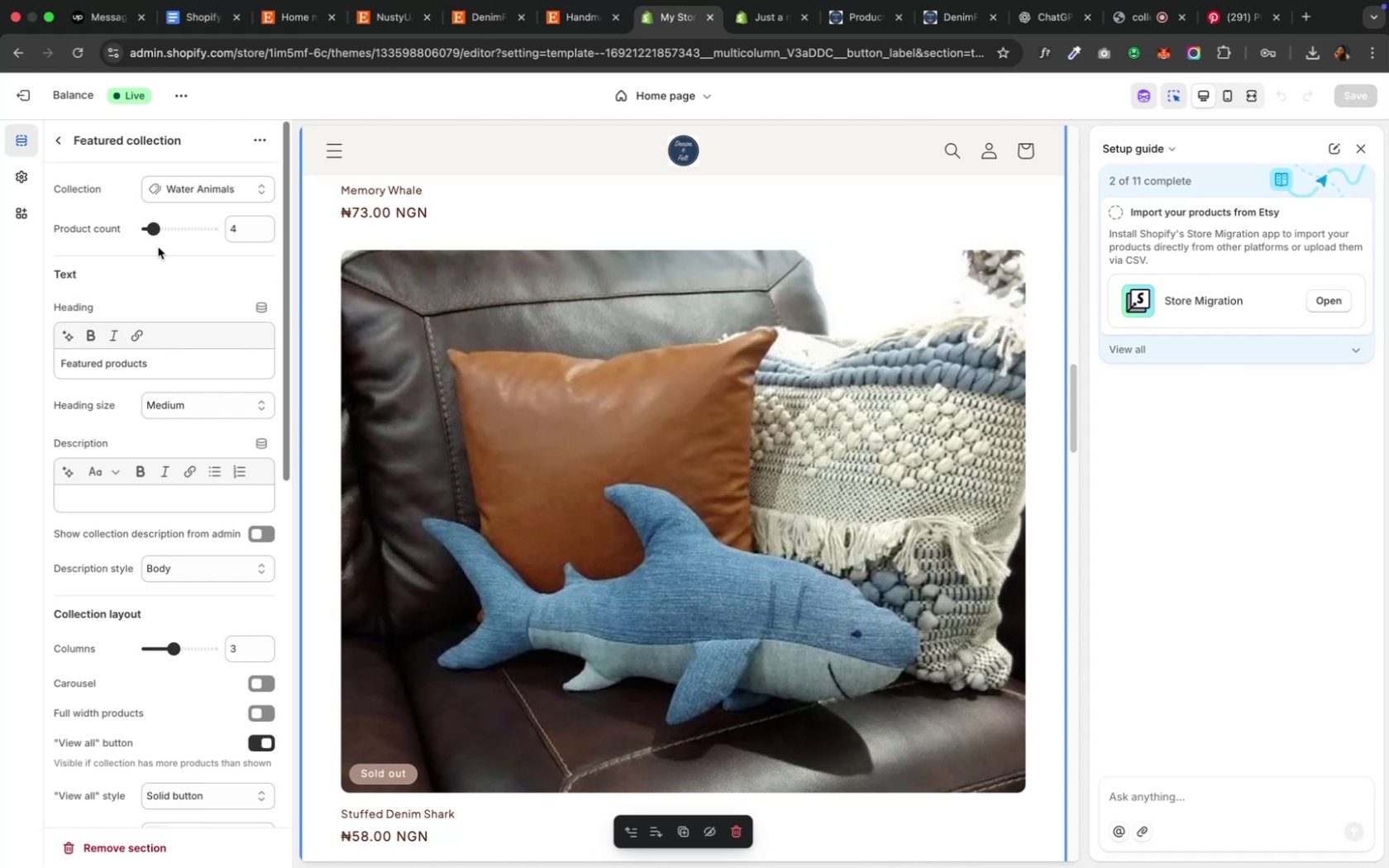 
wait(5.61)
 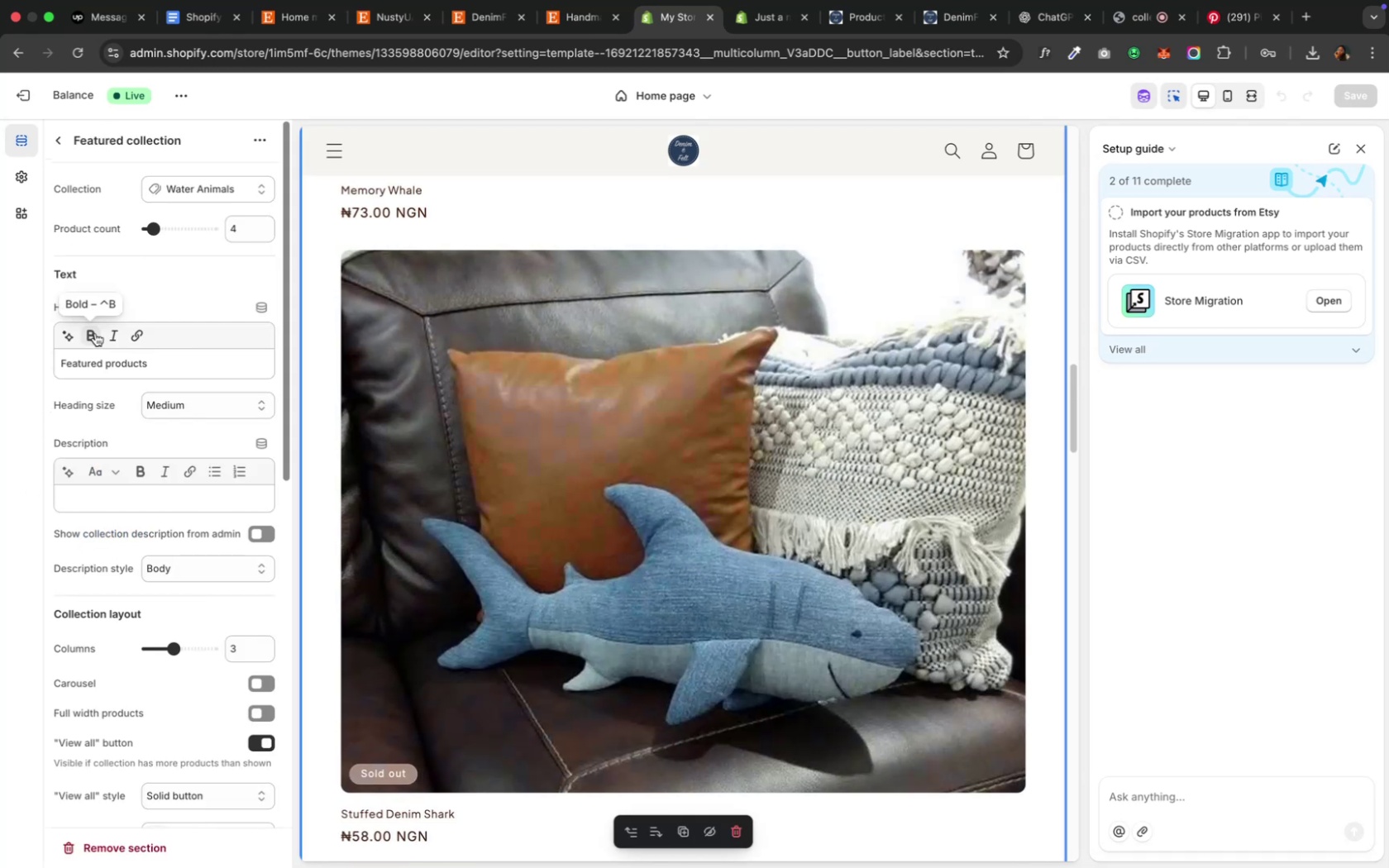 
left_click([246, 229])
 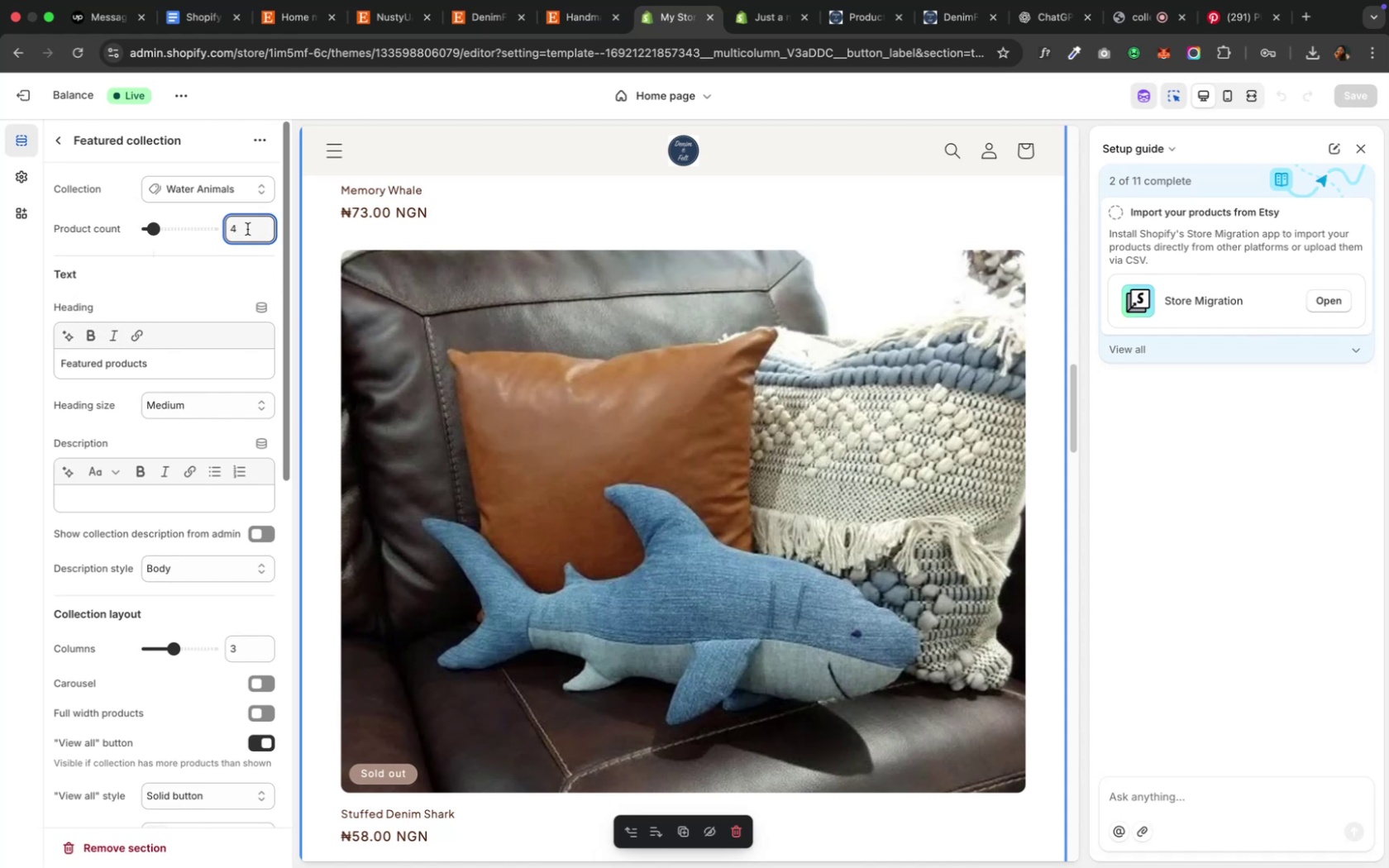 
key(ArrowDown)
 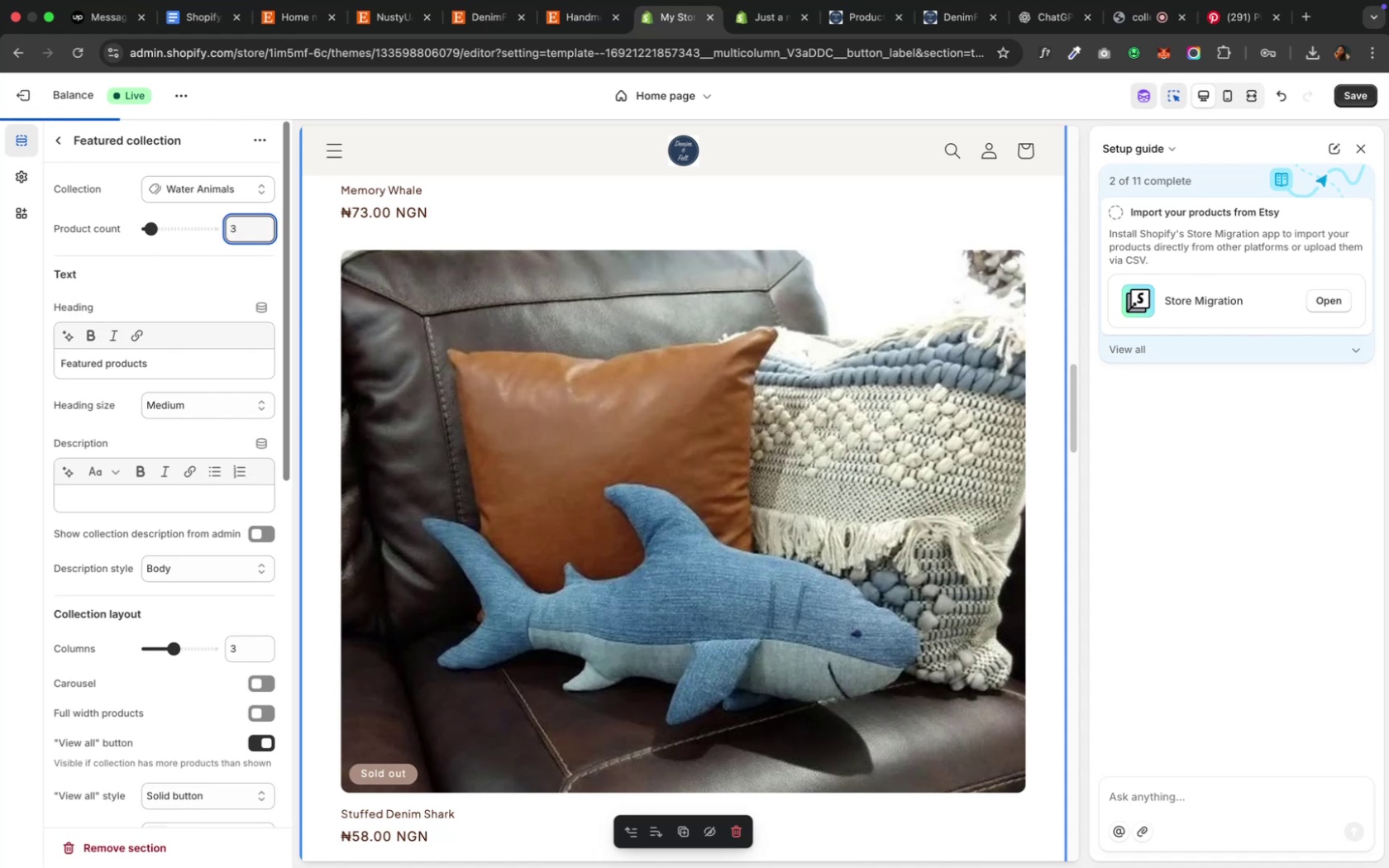 
key(Enter)
 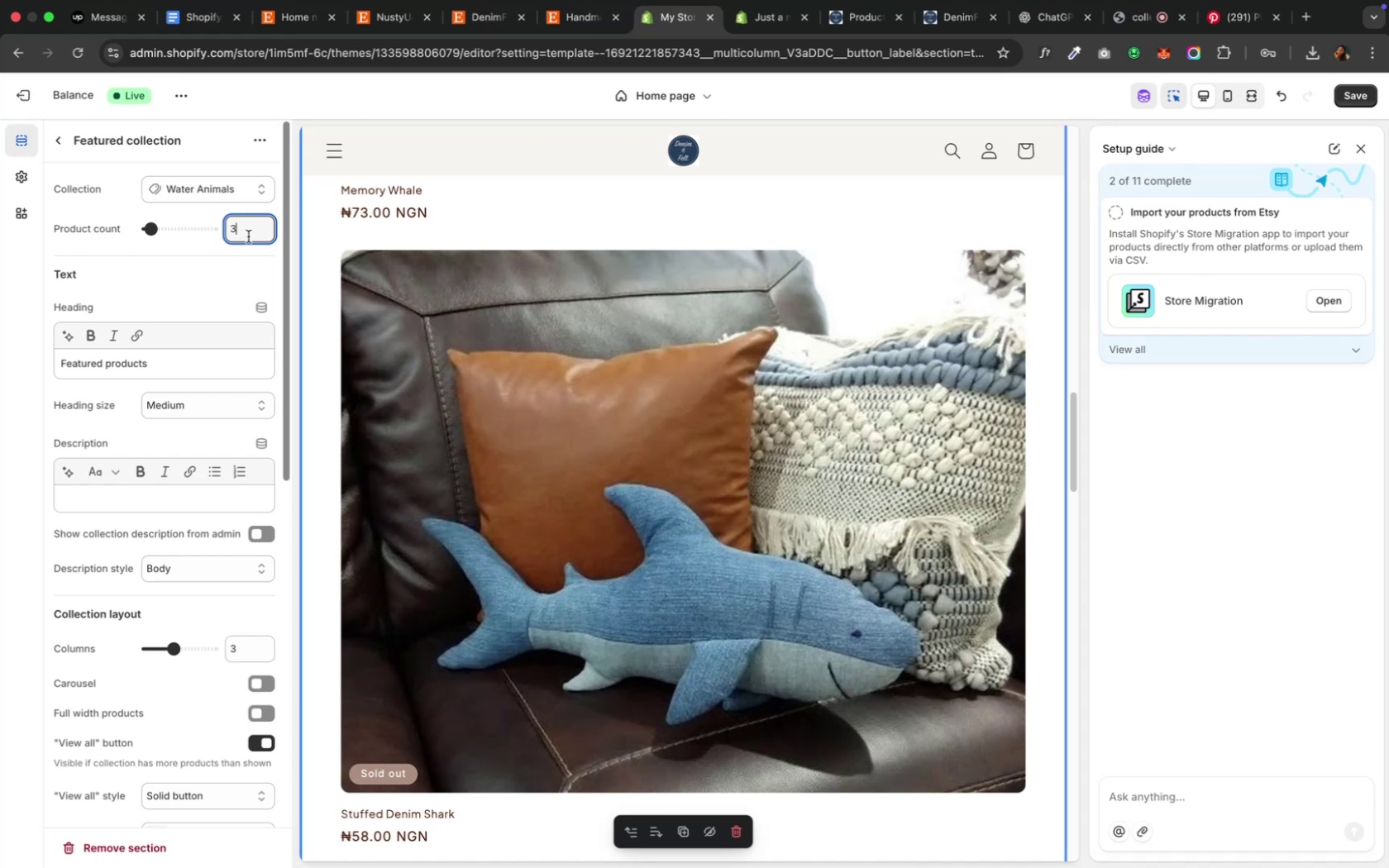 
wait(6.9)
 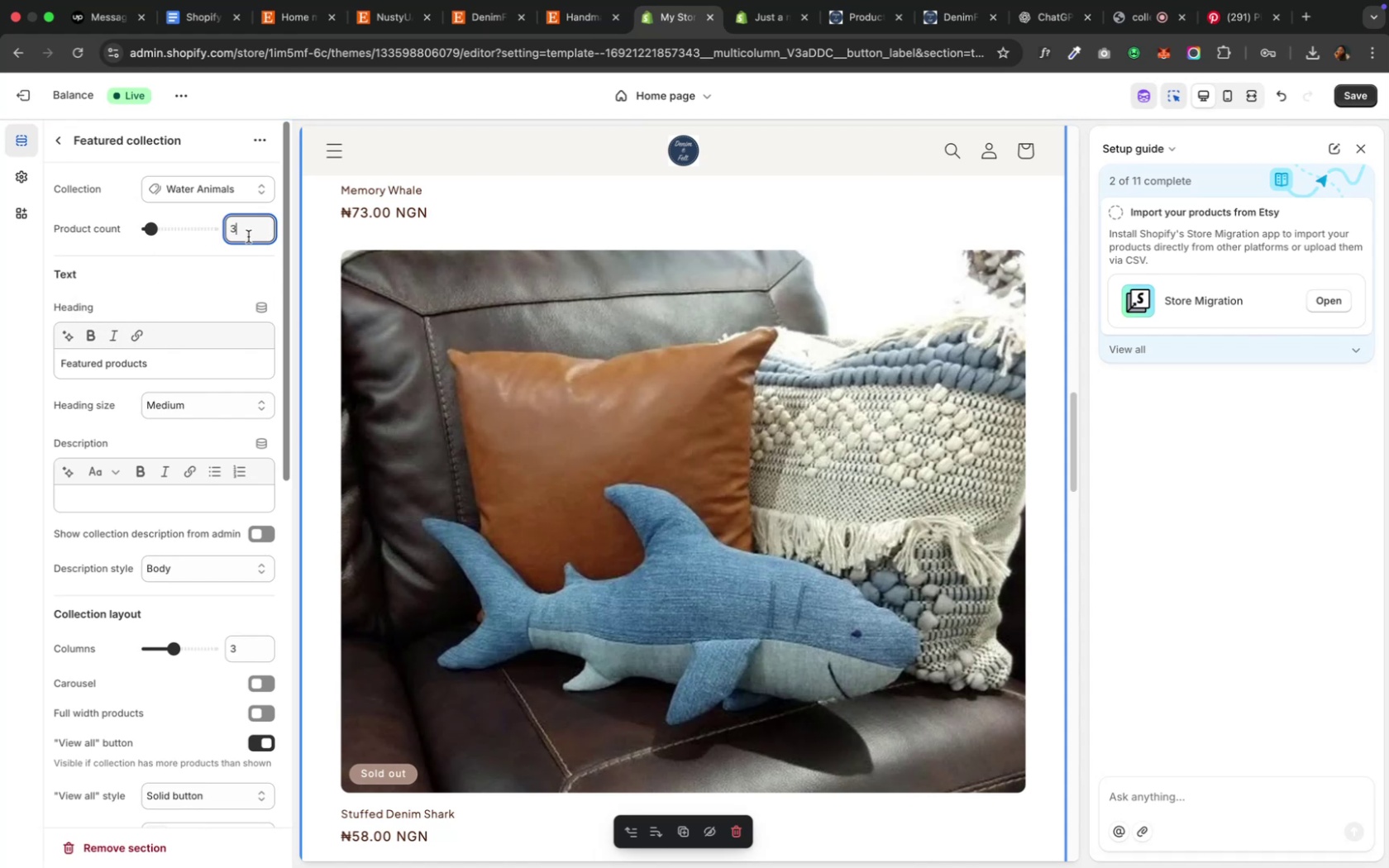 
scroll: coordinate [641, 449], scroll_direction: down, amount: 5.0
 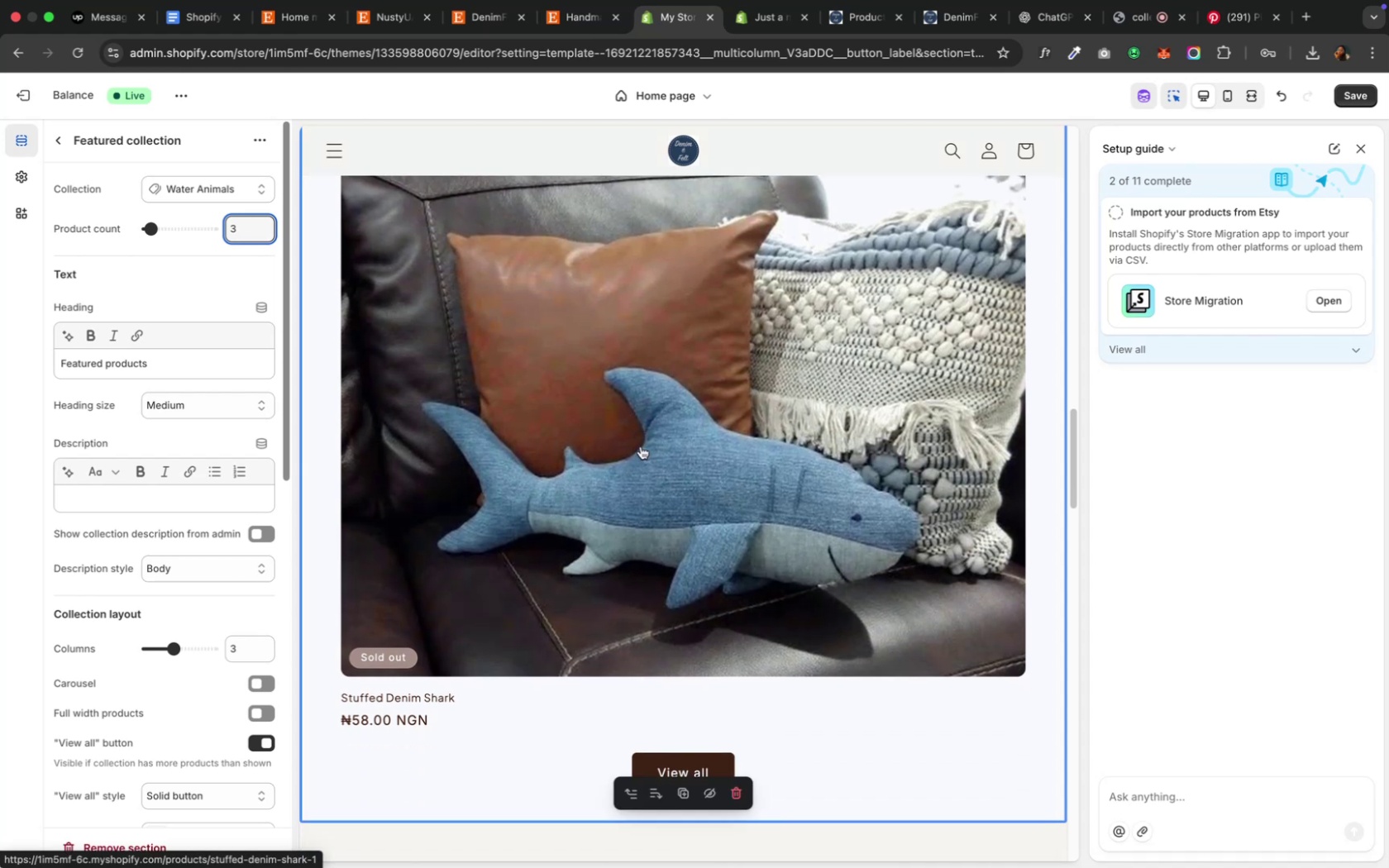 
scroll: coordinate [640, 442], scroll_direction: up, amount: 46.0
 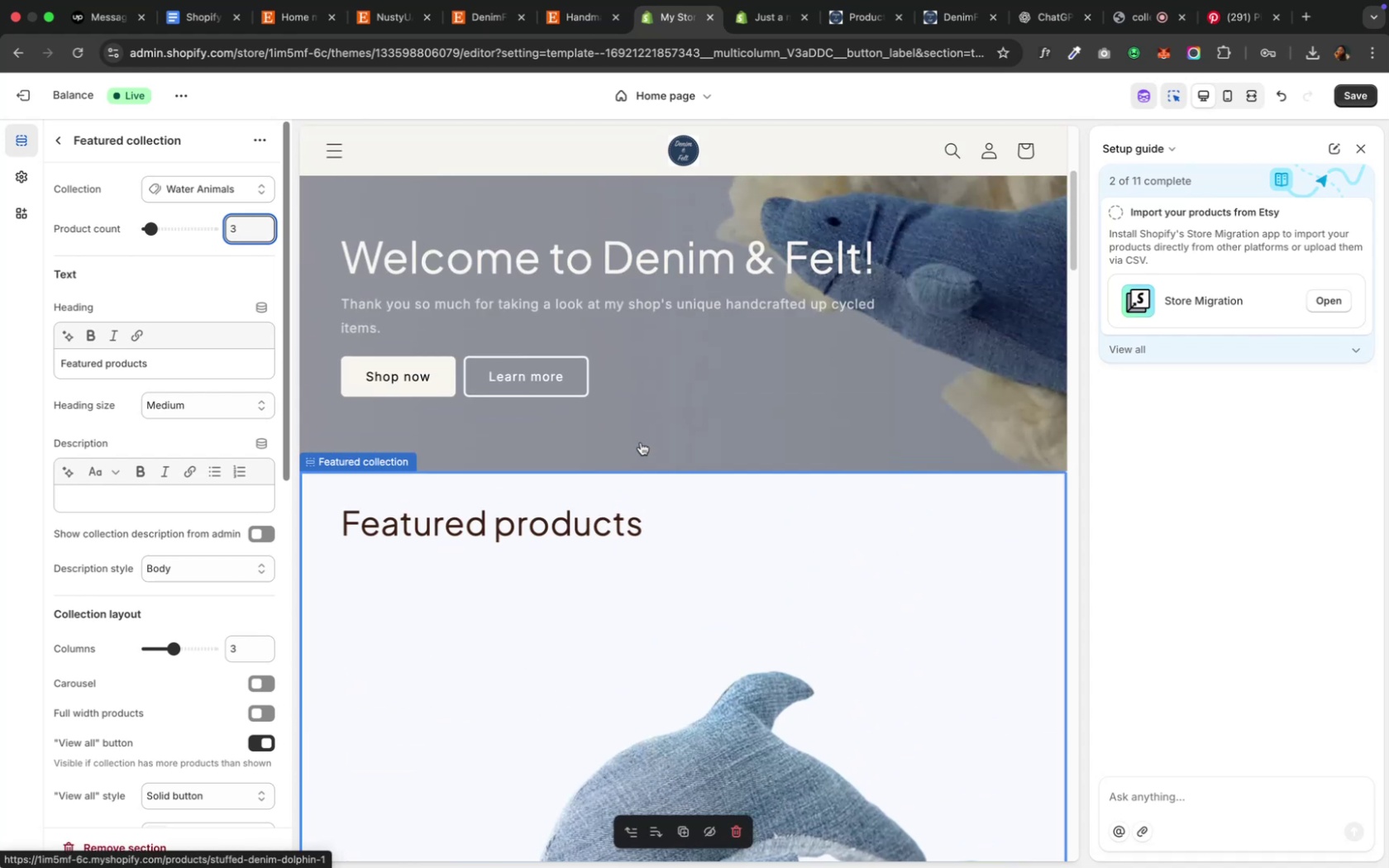 
scroll: coordinate [640, 442], scroll_direction: down, amount: 24.0
 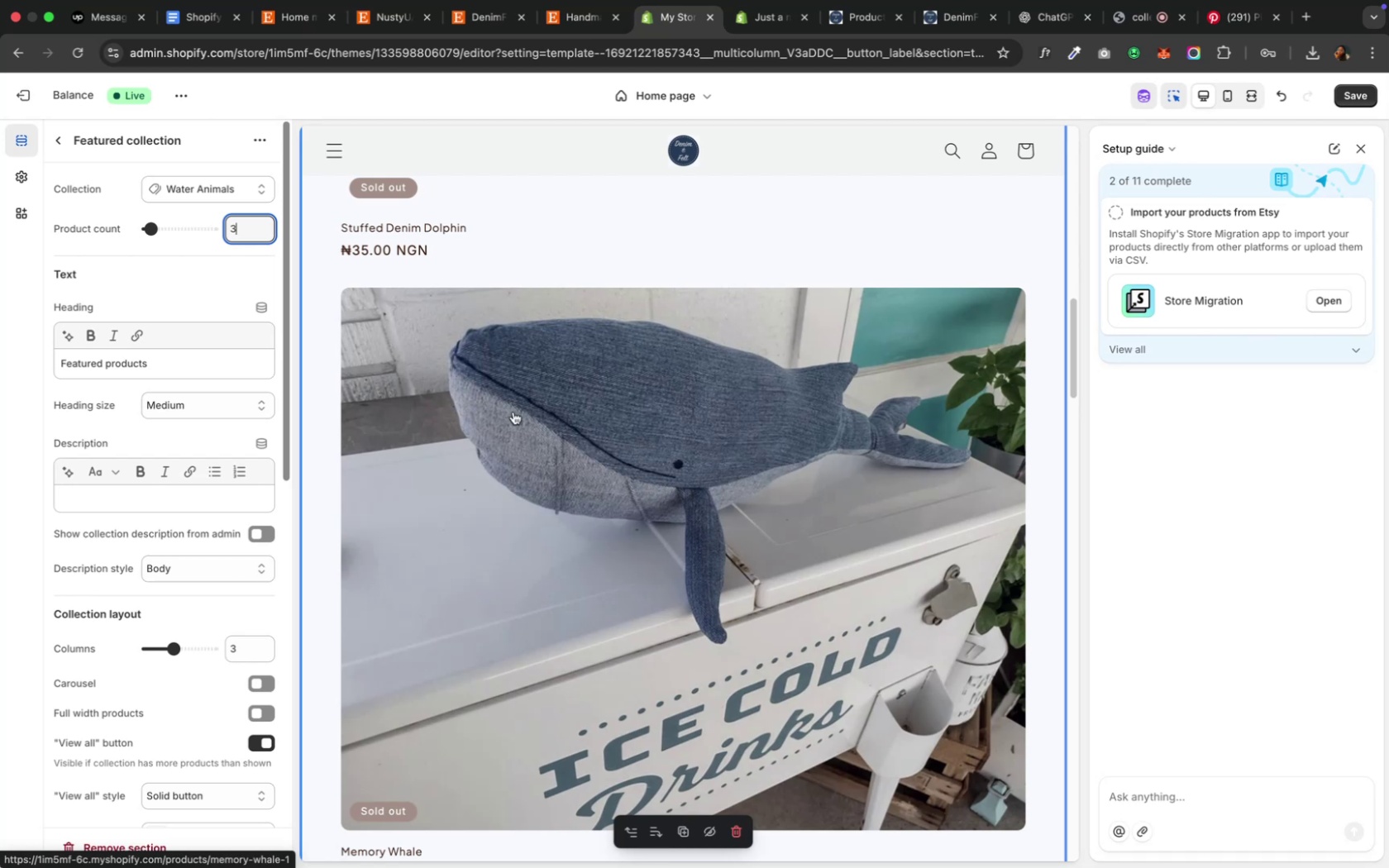 
mouse_move([227, 200])
 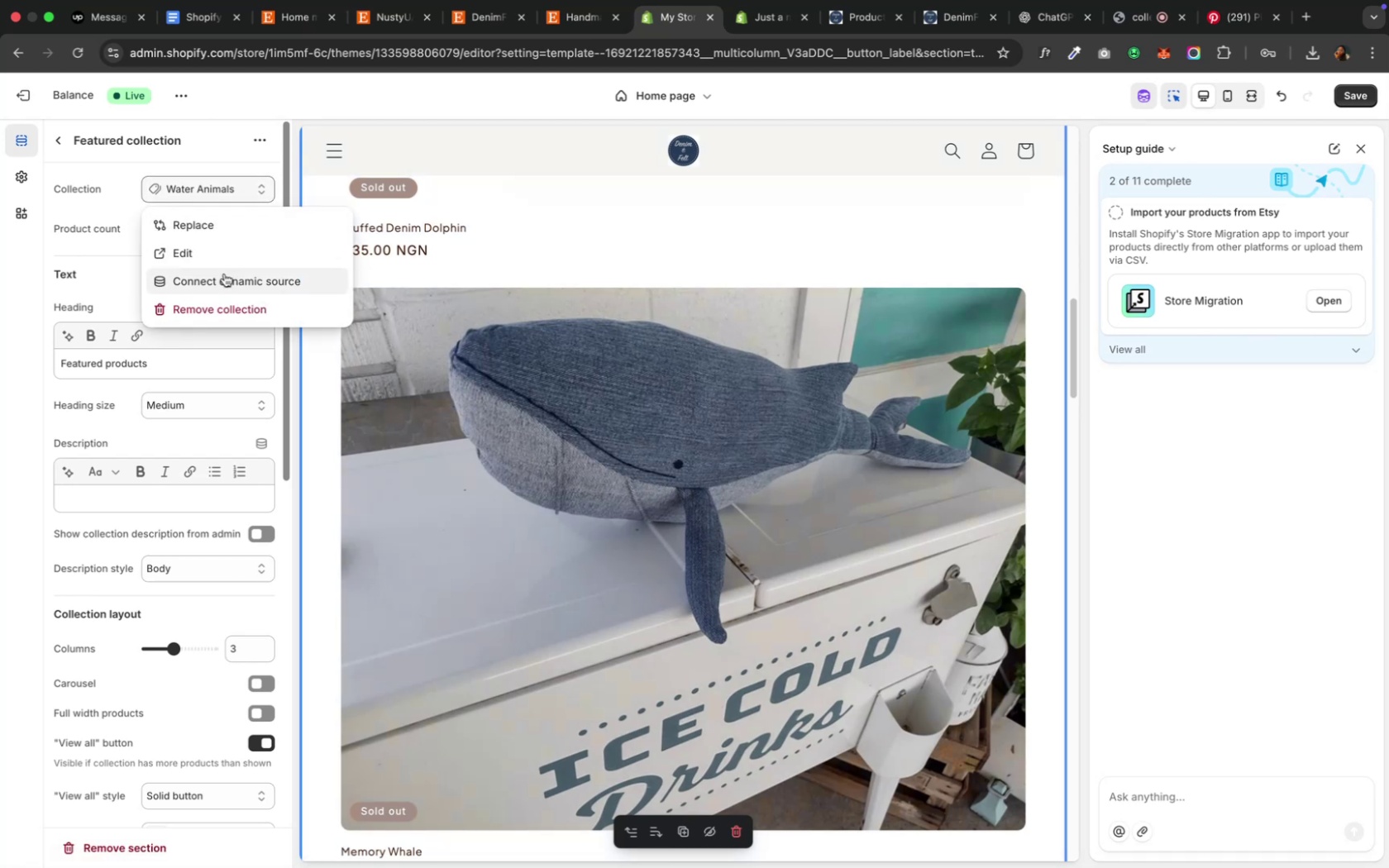 
wait(6.44)
 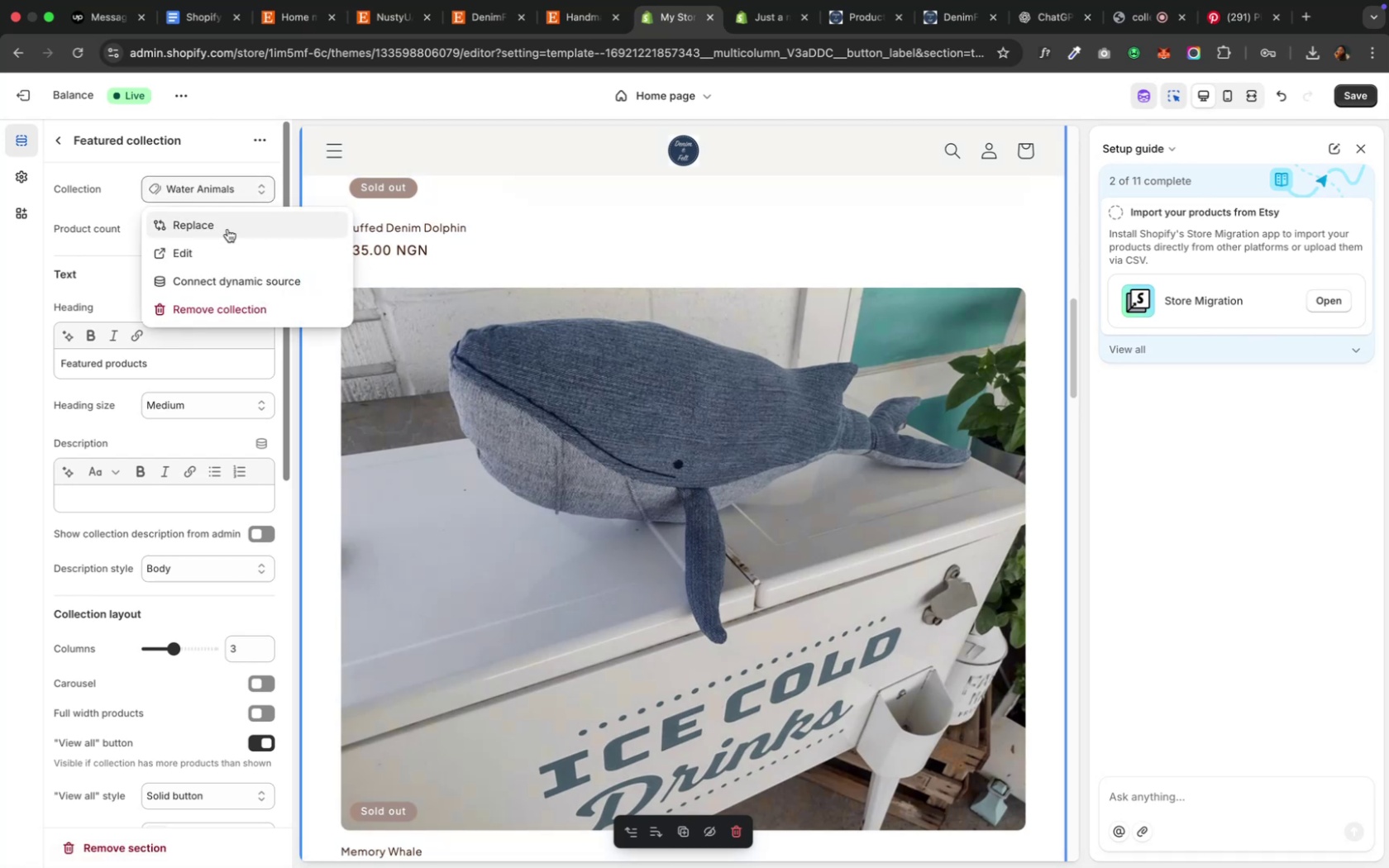 
left_click([222, 216])
 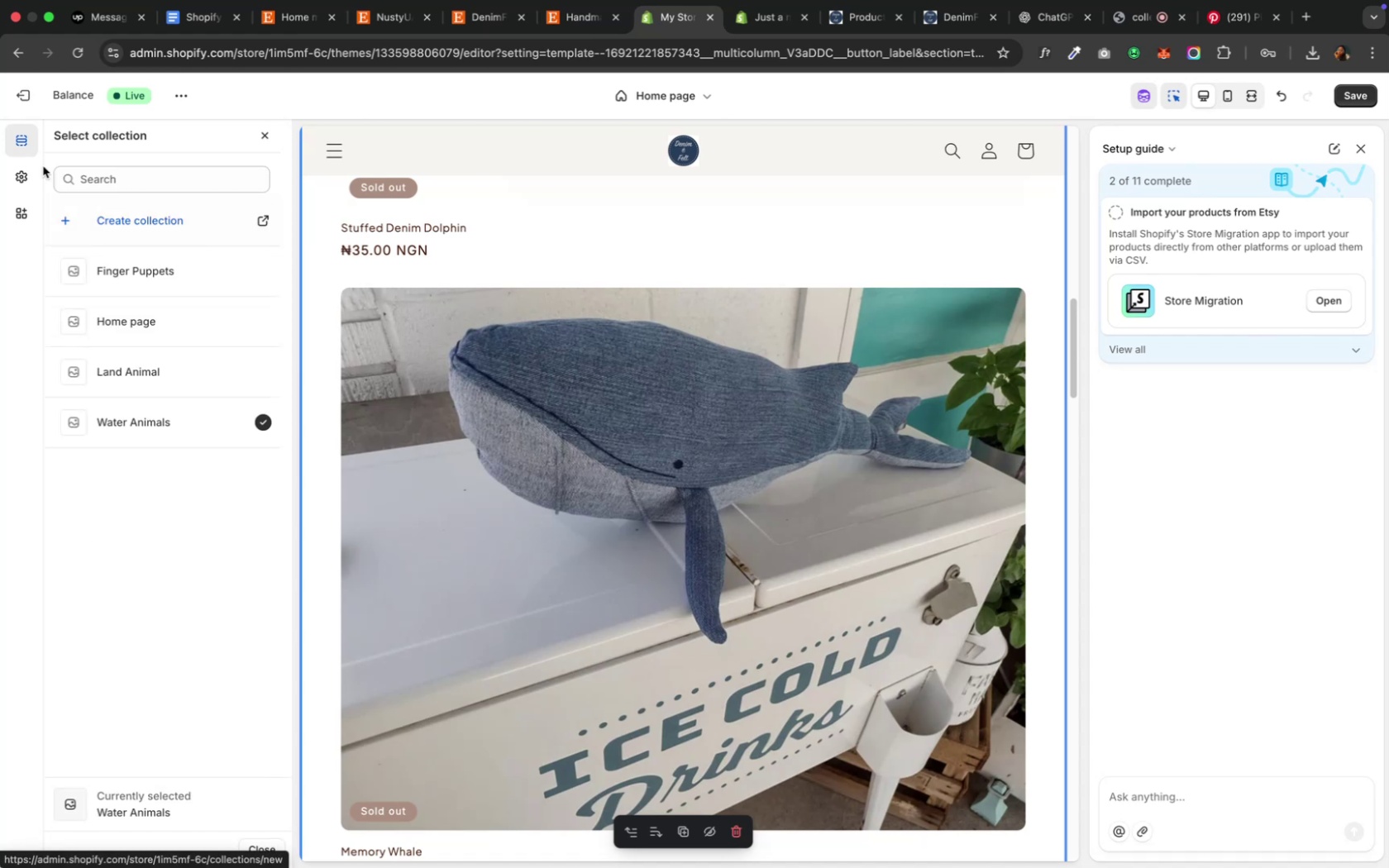 
wait(7.44)
 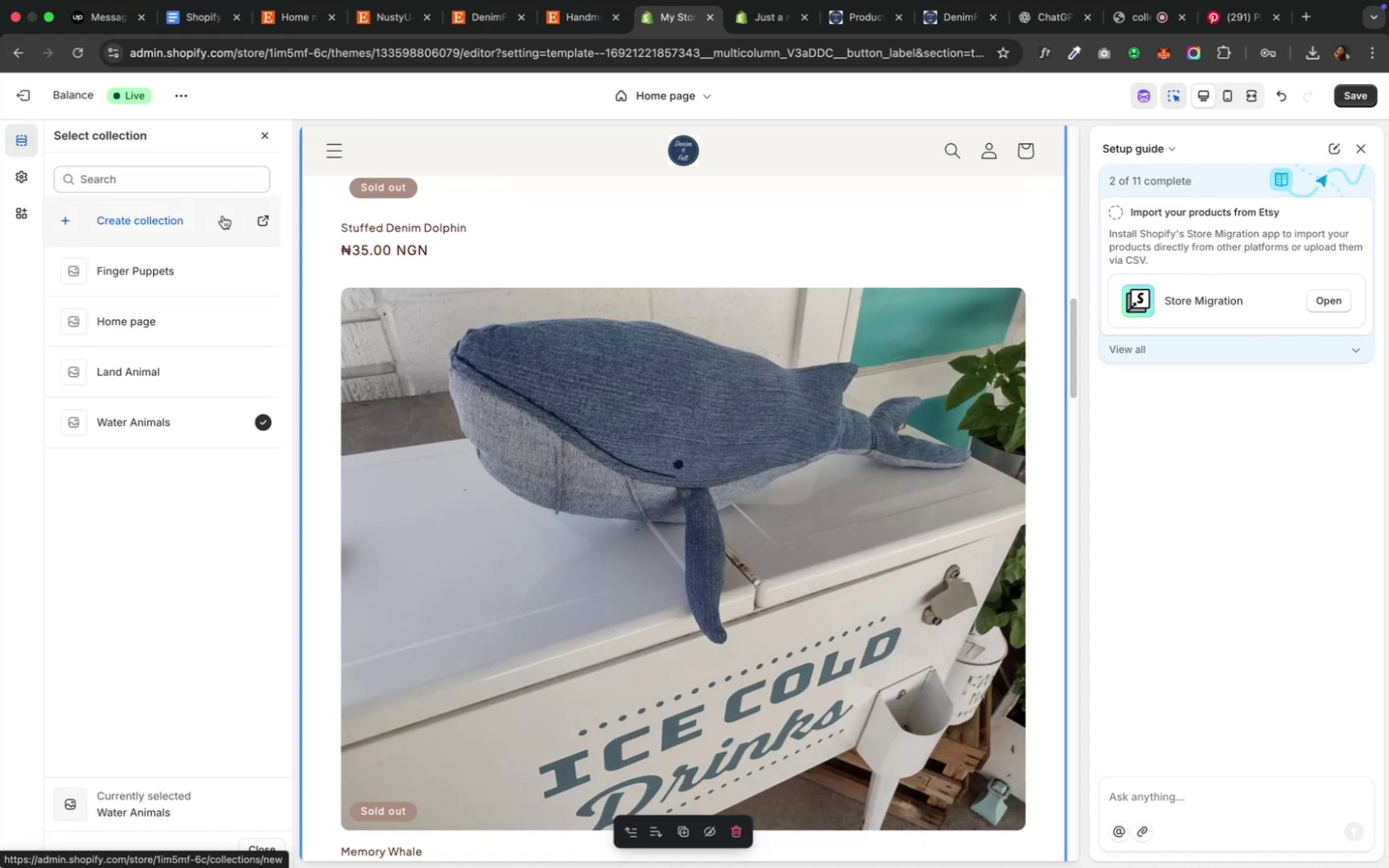 
left_click([53, 98])
 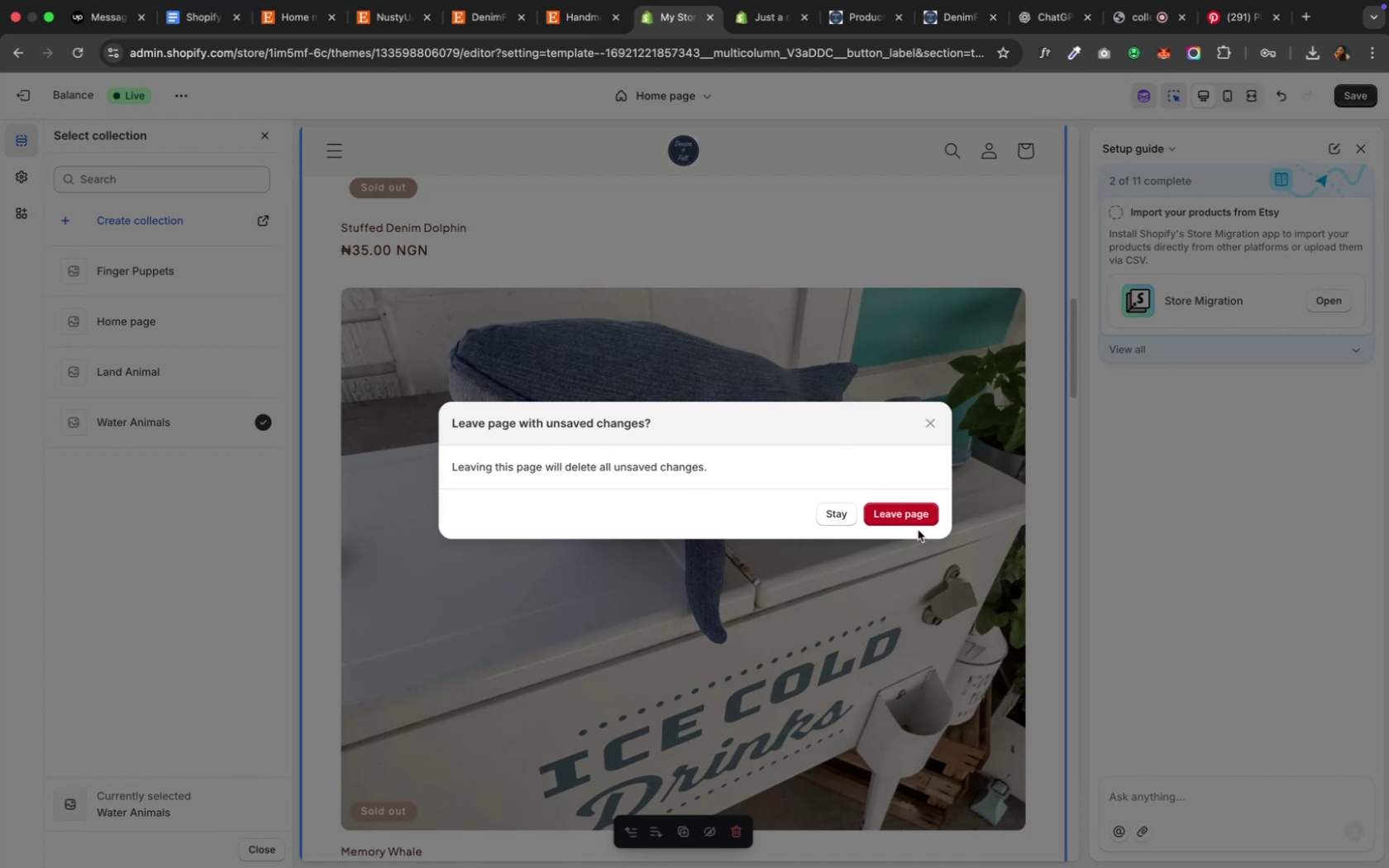 
wait(7.35)
 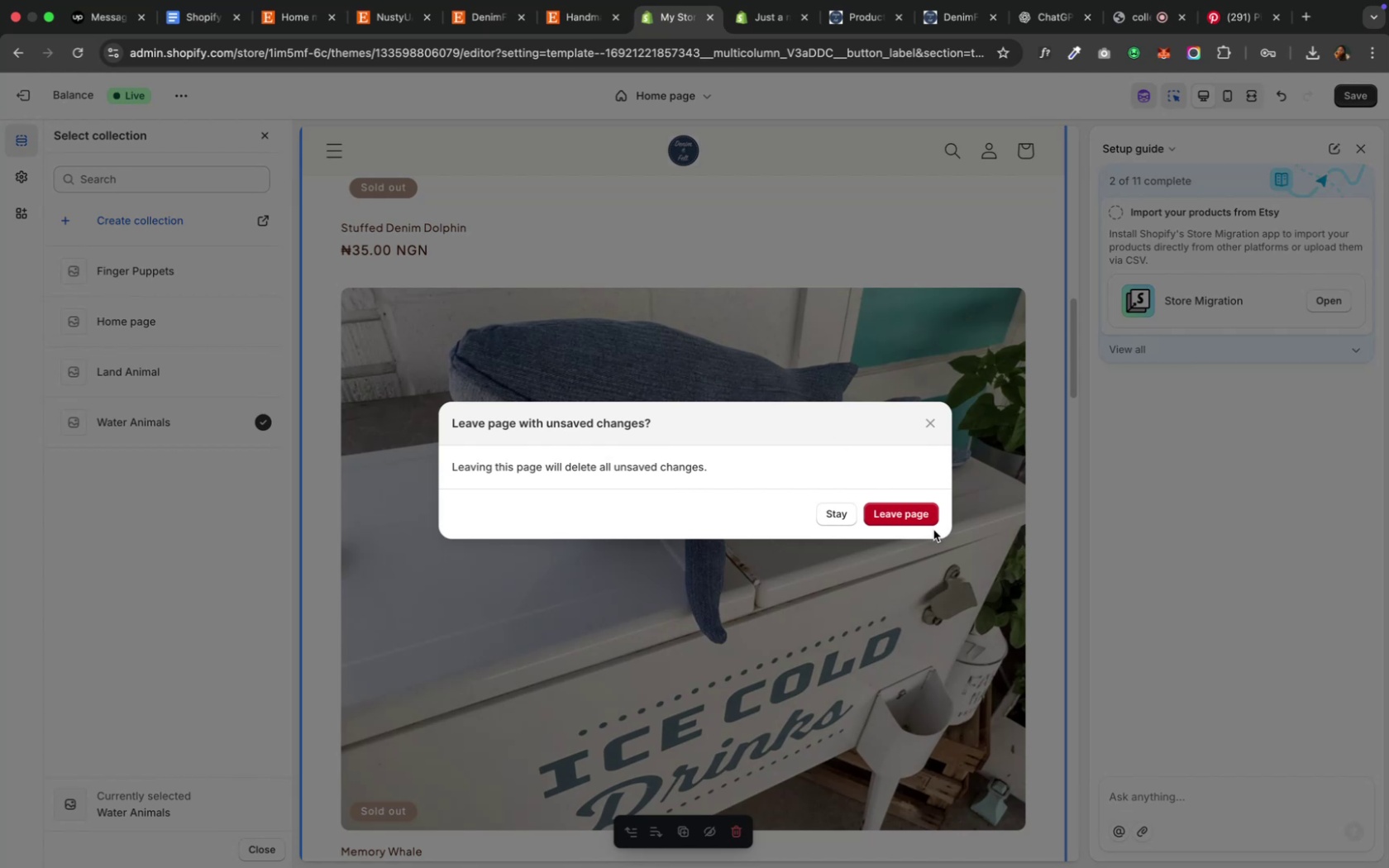 
left_click([834, 516])
 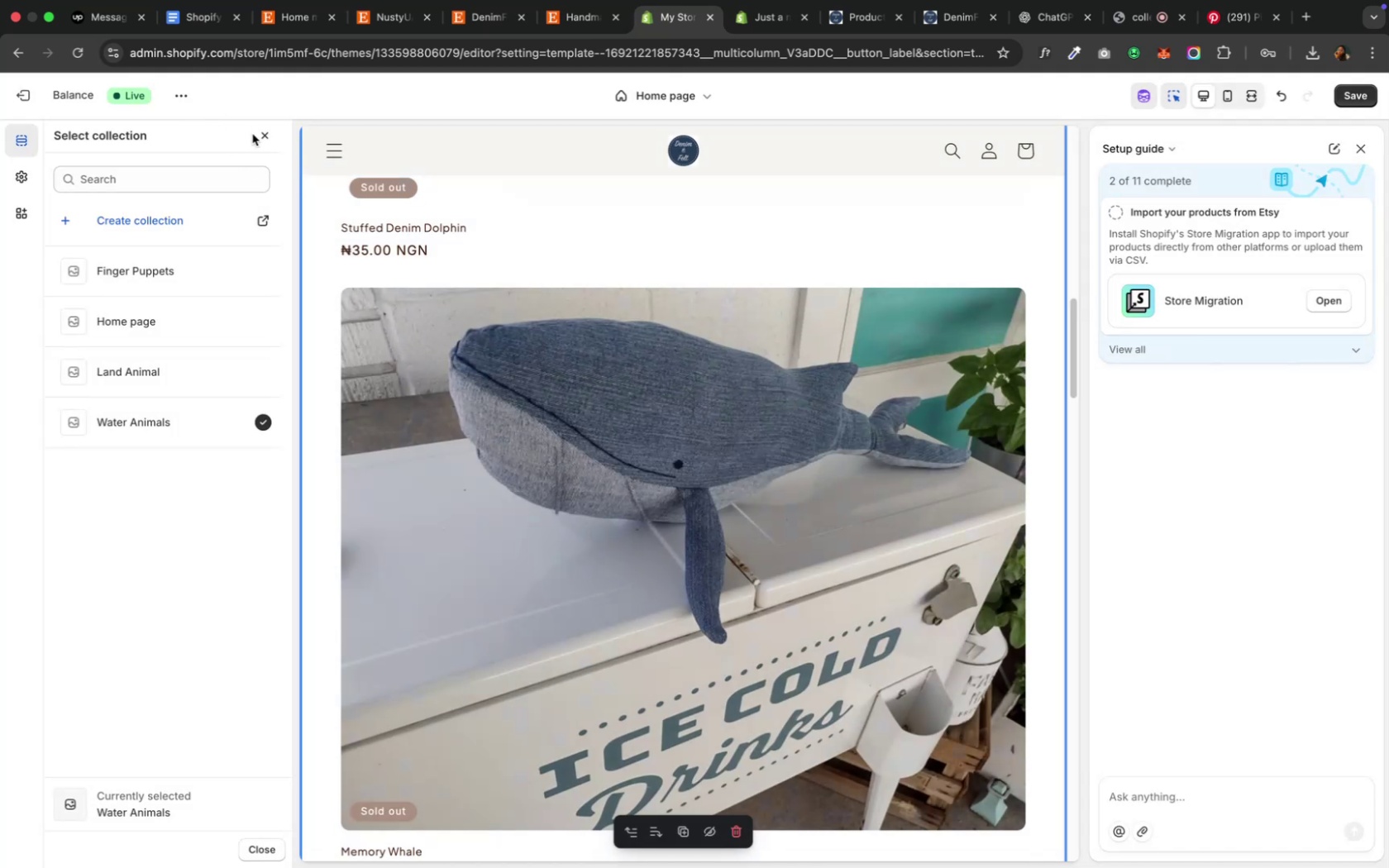 
left_click([260, 138])
 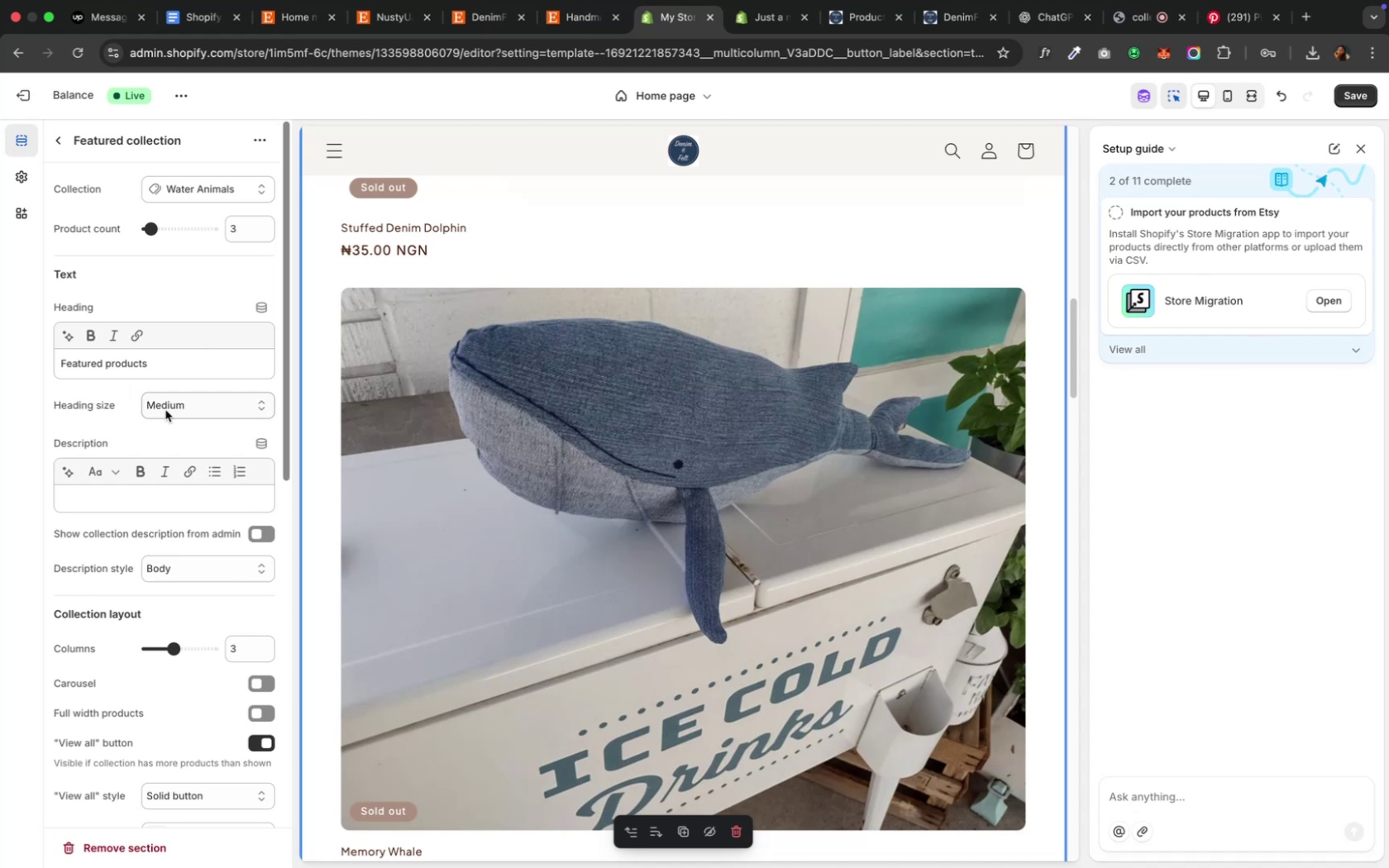 
scroll: coordinate [165, 410], scroll_direction: down, amount: 6.0
 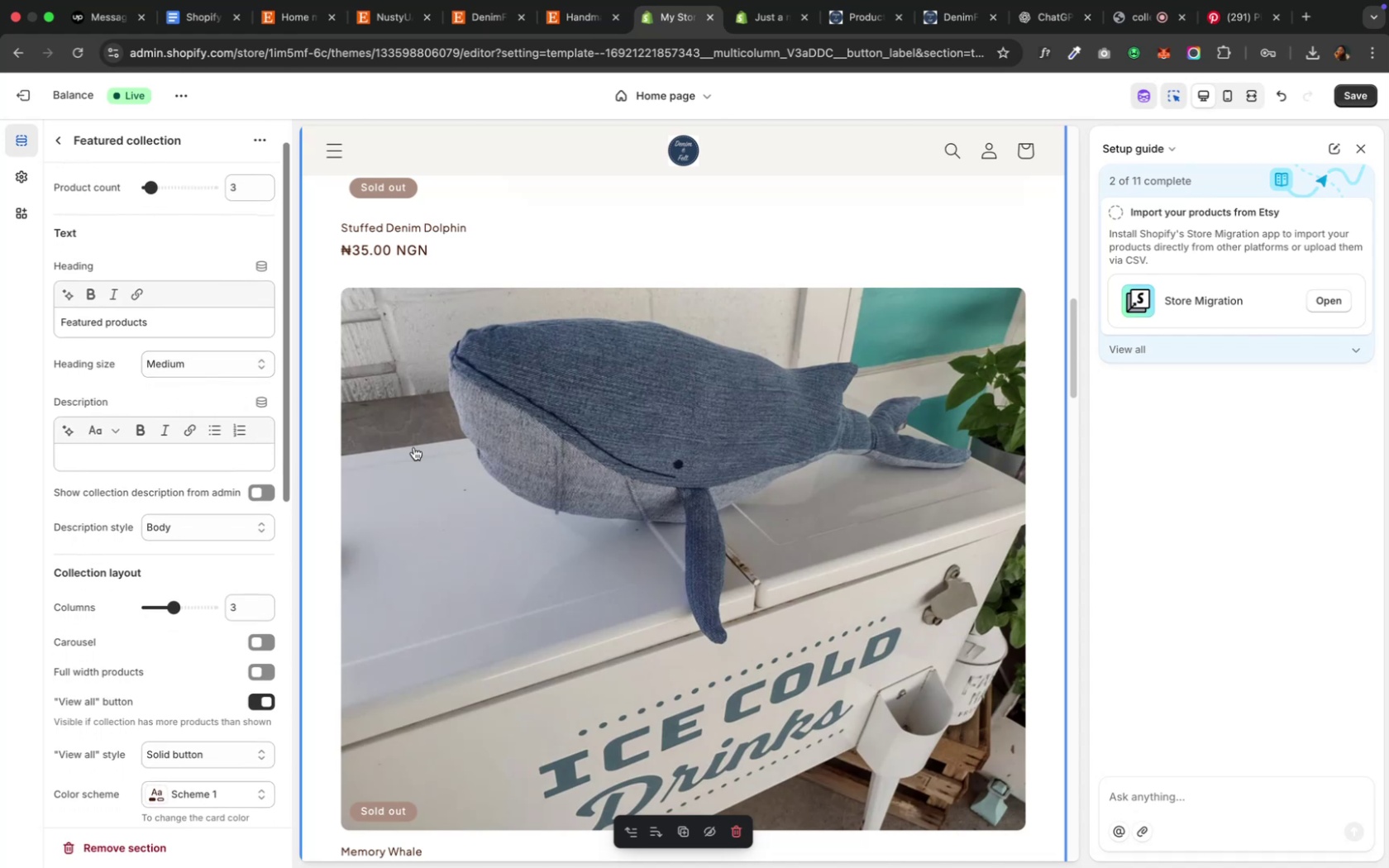 
scroll: coordinate [446, 446], scroll_direction: up, amount: 18.0
 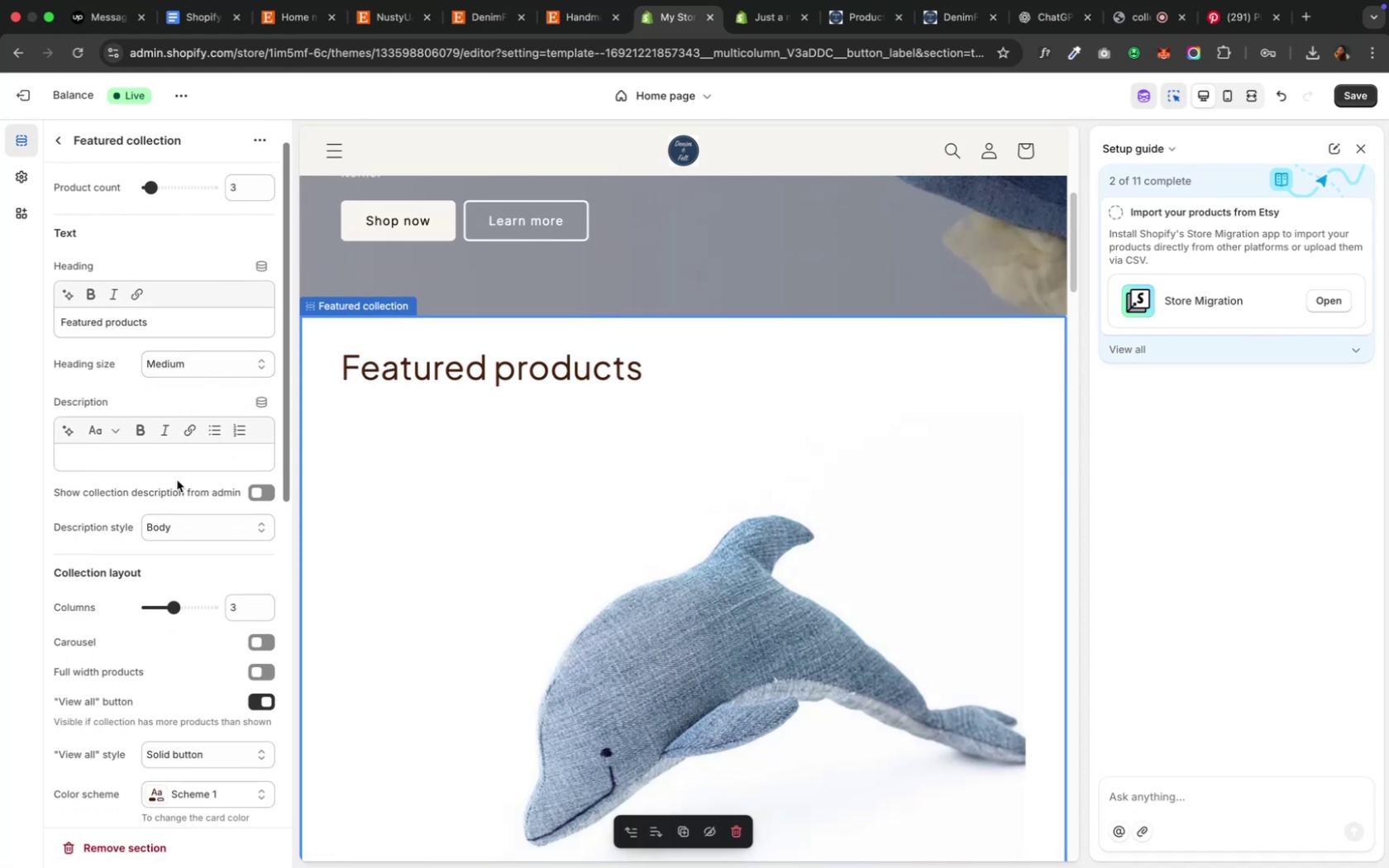 
scroll: coordinate [177, 479], scroll_direction: down, amount: 9.0
 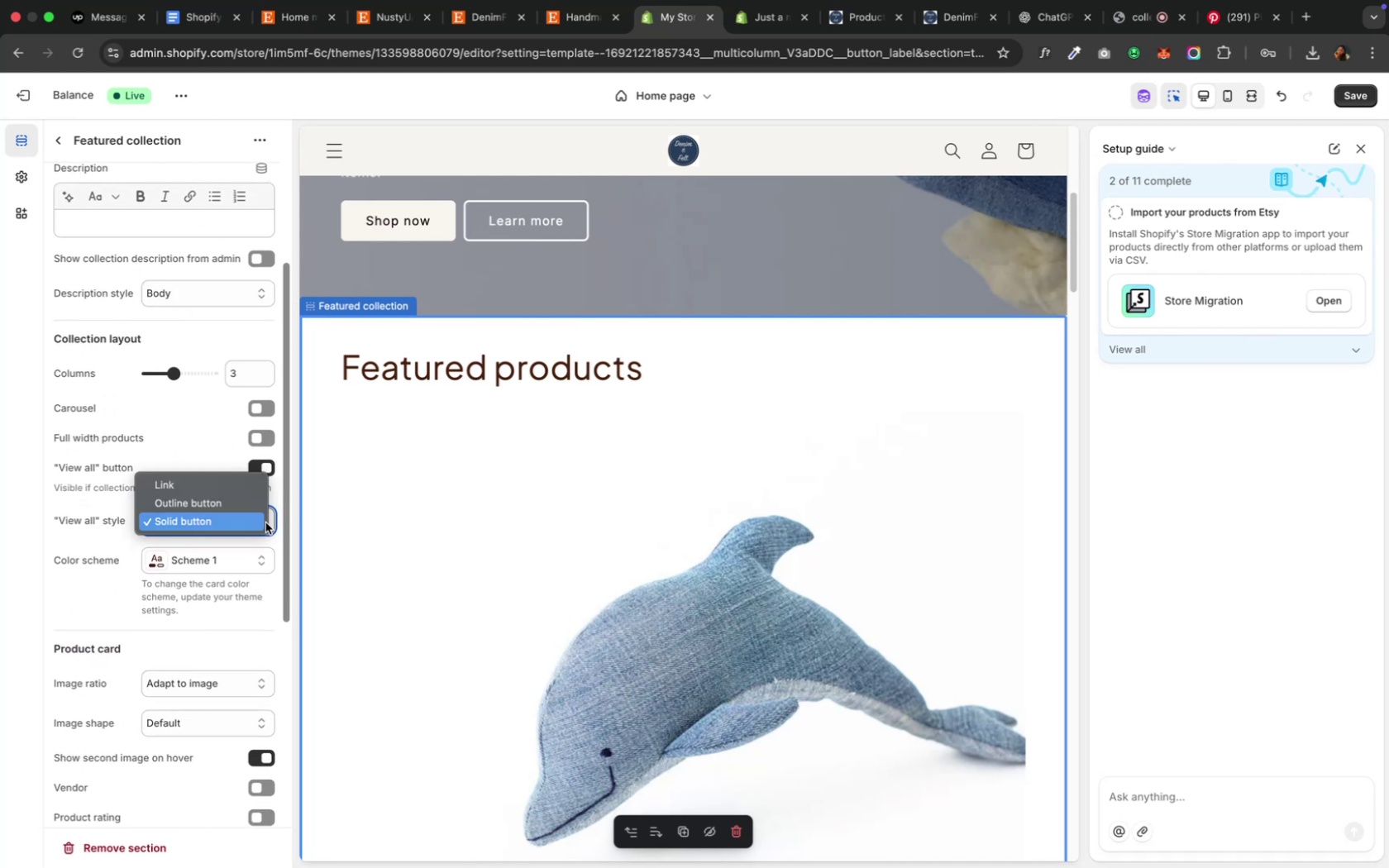 
left_click([209, 503])
 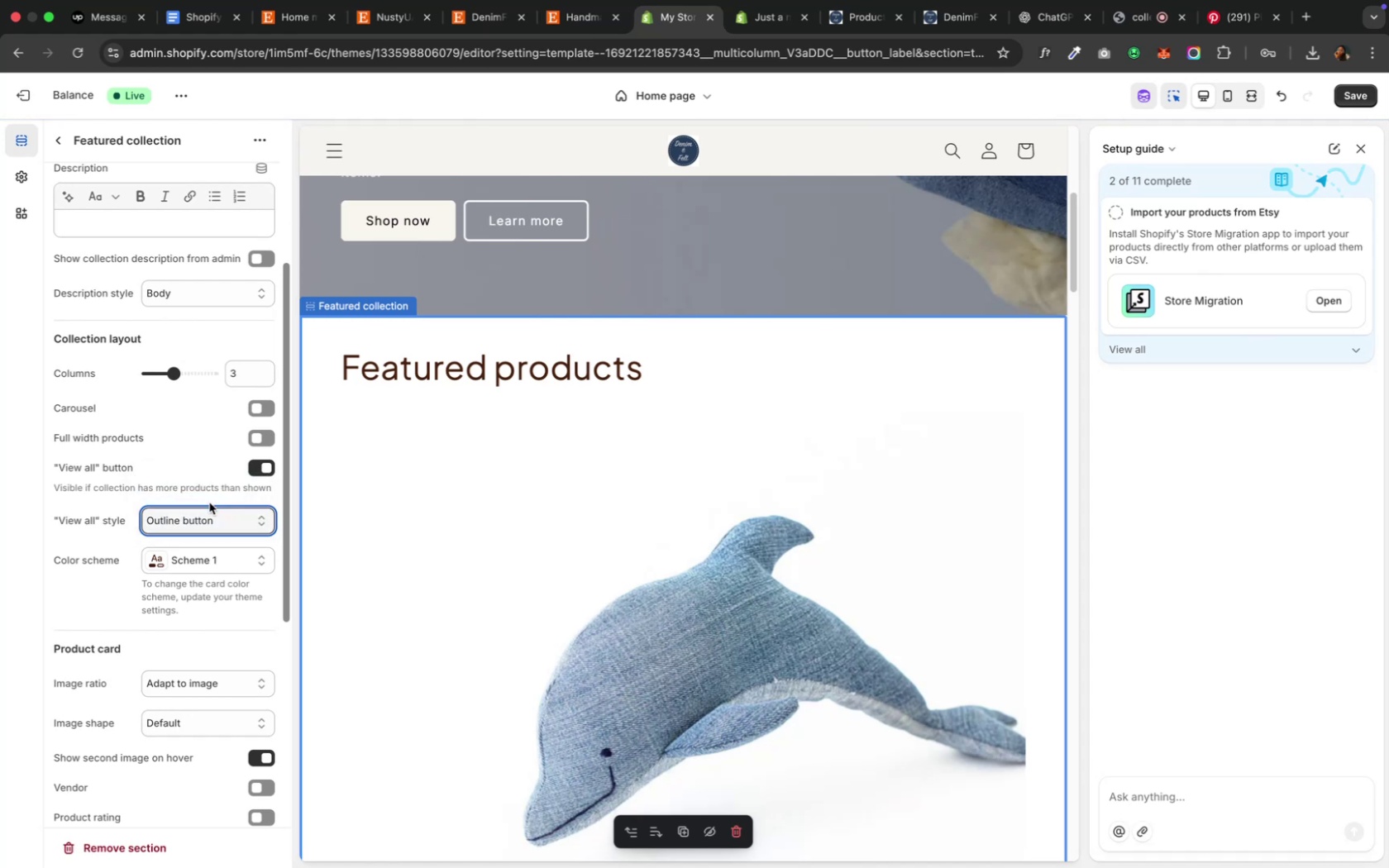 
scroll: coordinate [209, 503], scroll_direction: down, amount: 6.0
 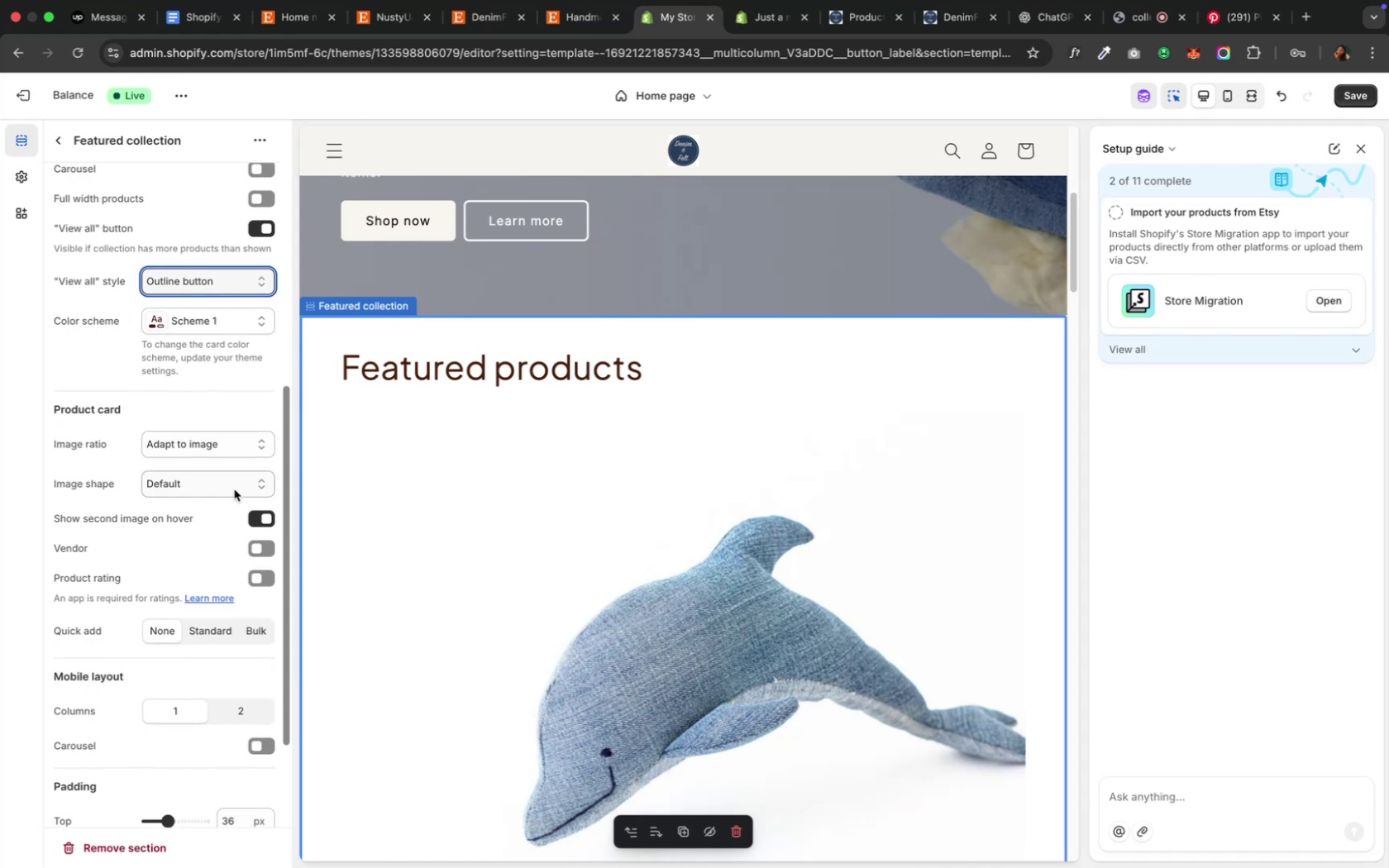 
left_click([234, 489])
 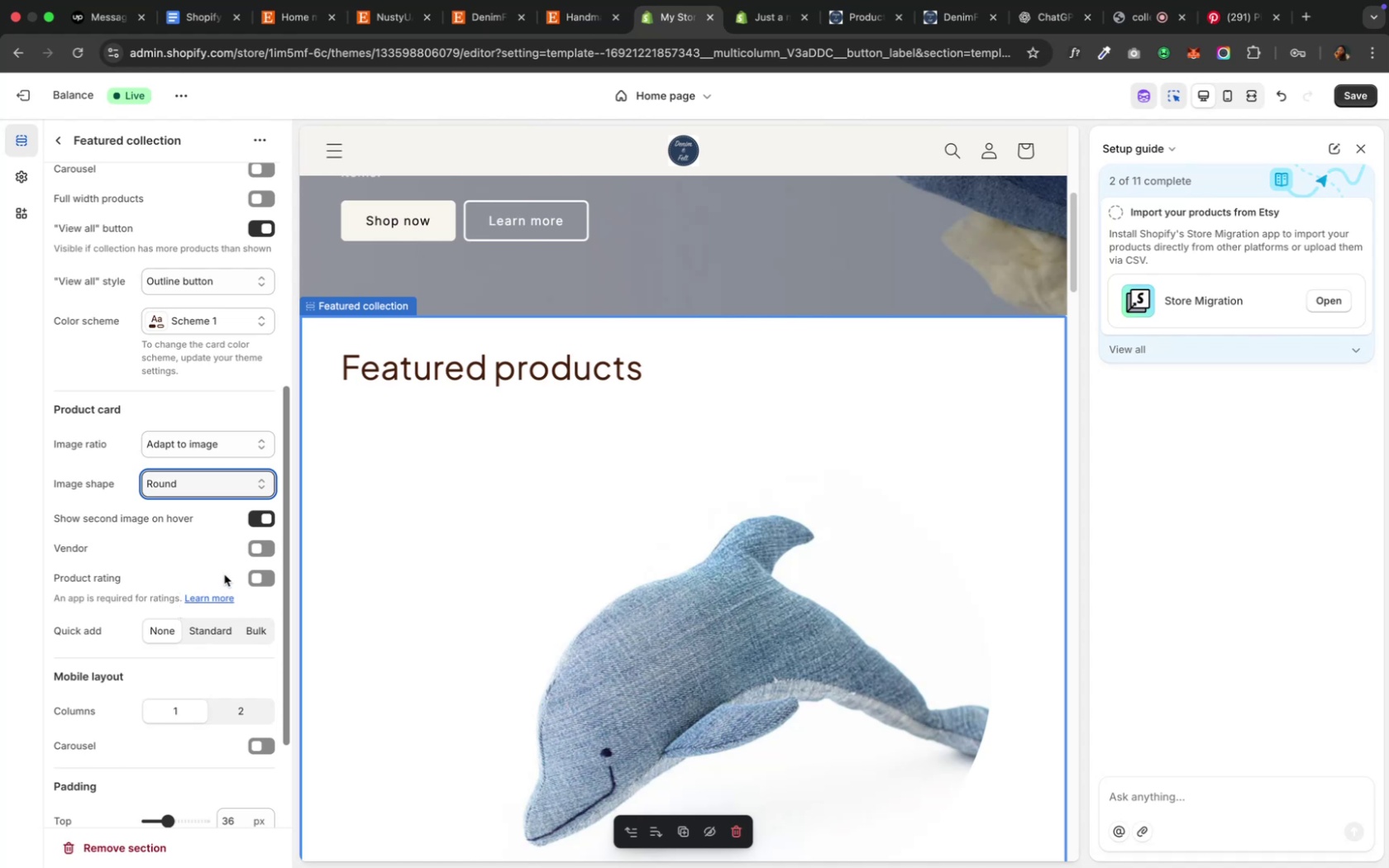 
wait(13.92)
 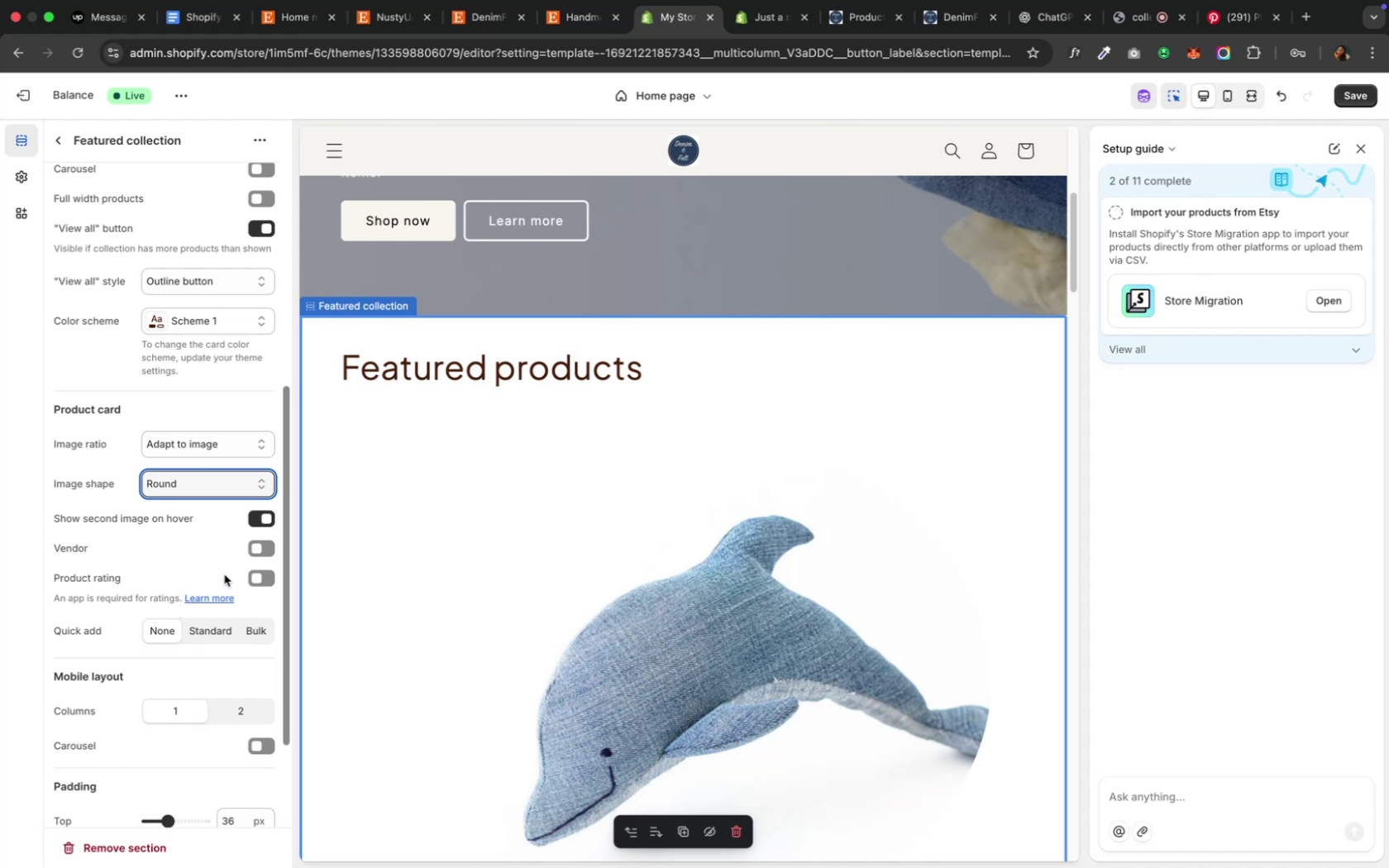 
left_click([840, 41])
 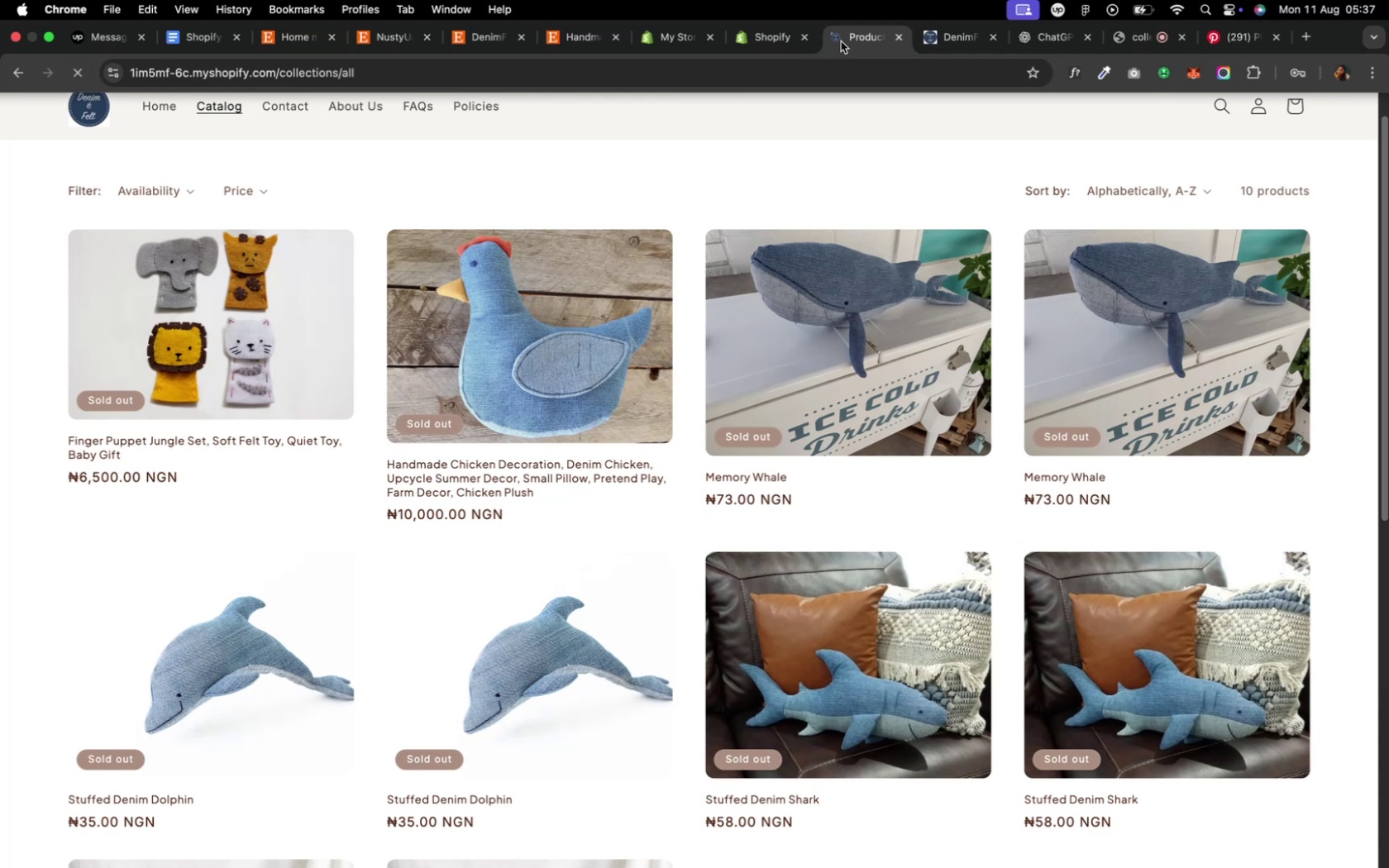 
wait(5.32)
 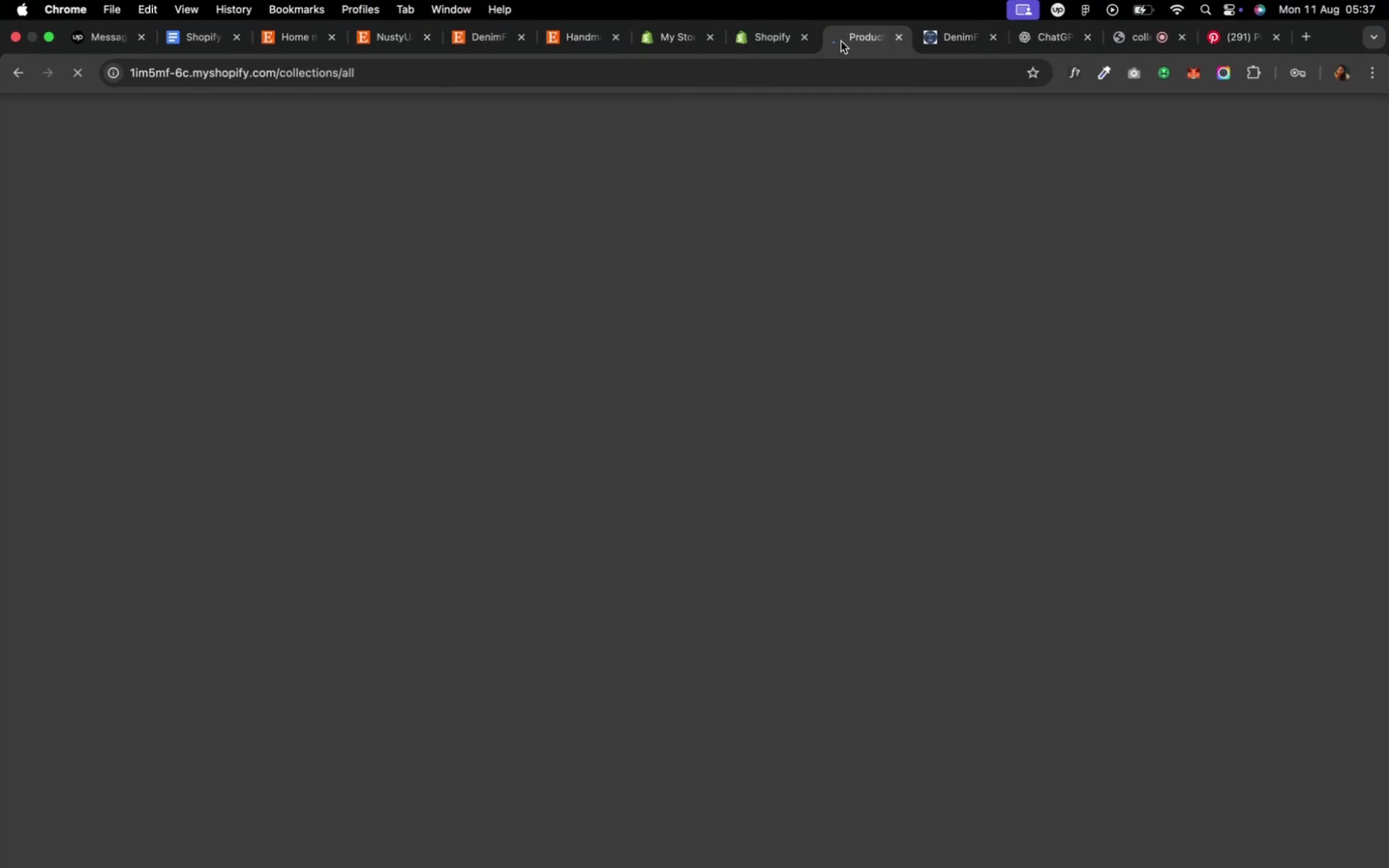 
scroll: coordinate [705, 299], scroll_direction: up, amount: 7.0
 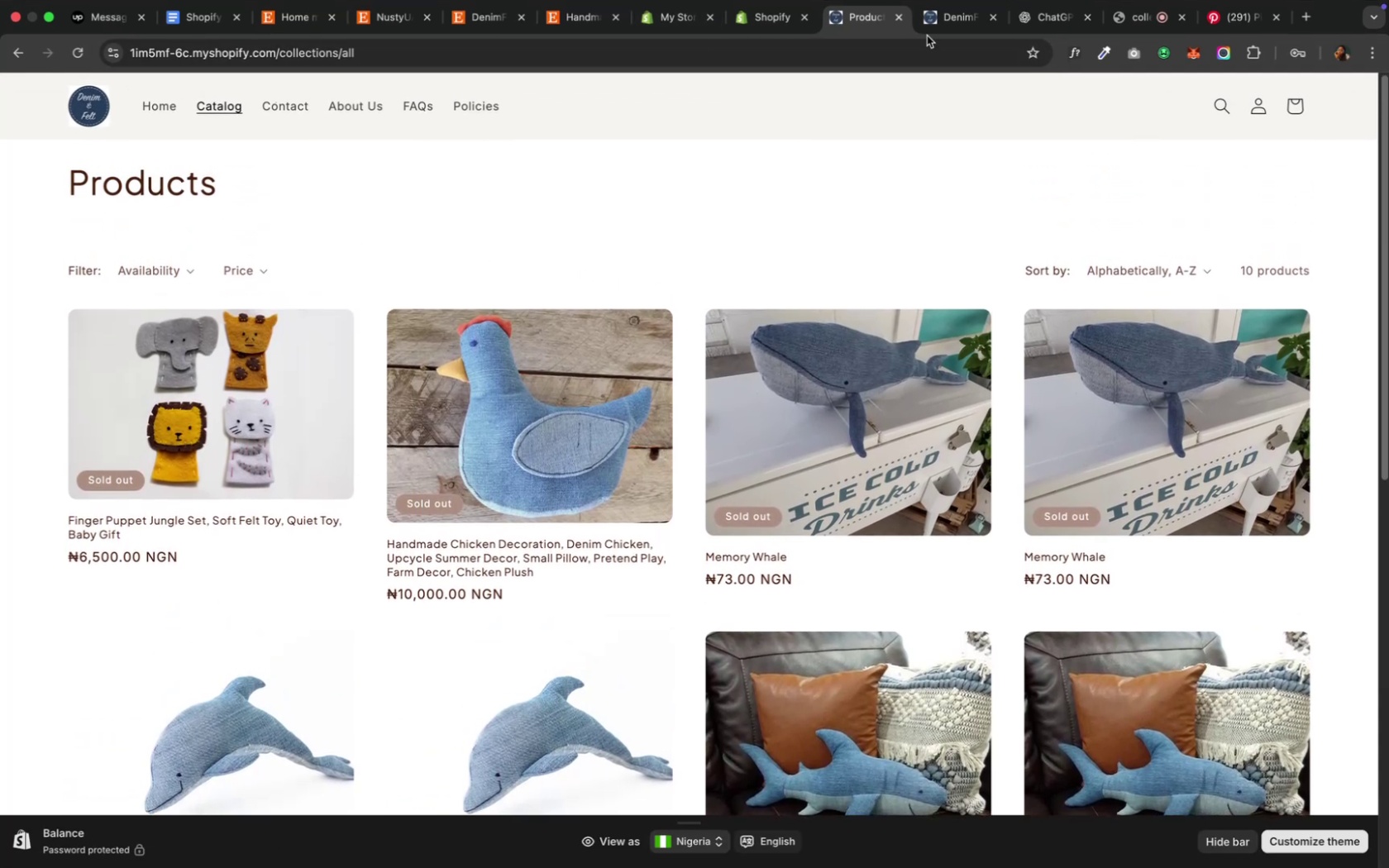 
left_click([935, 26])
 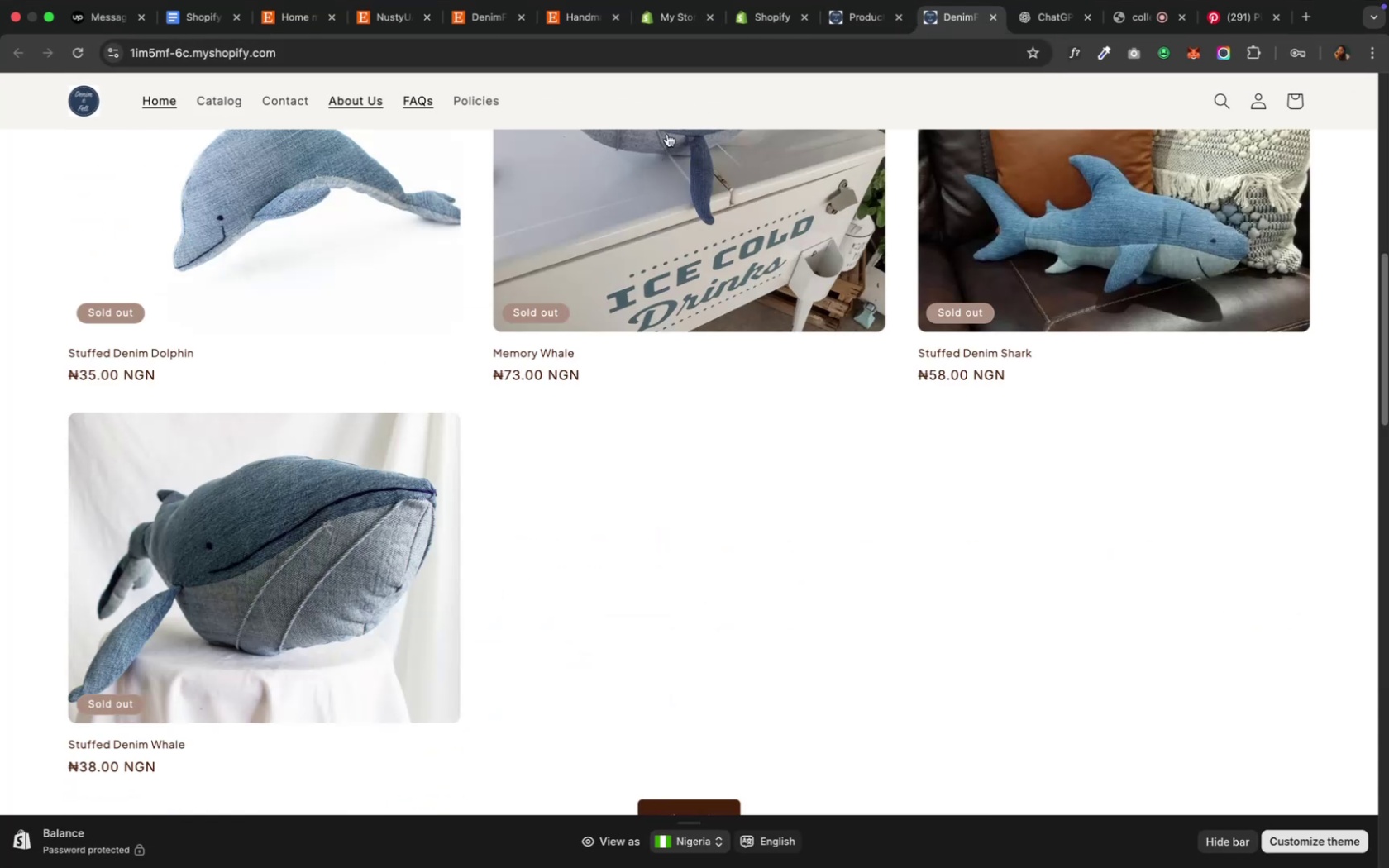 
scroll: coordinate [604, 346], scroll_direction: up, amount: 16.0
 